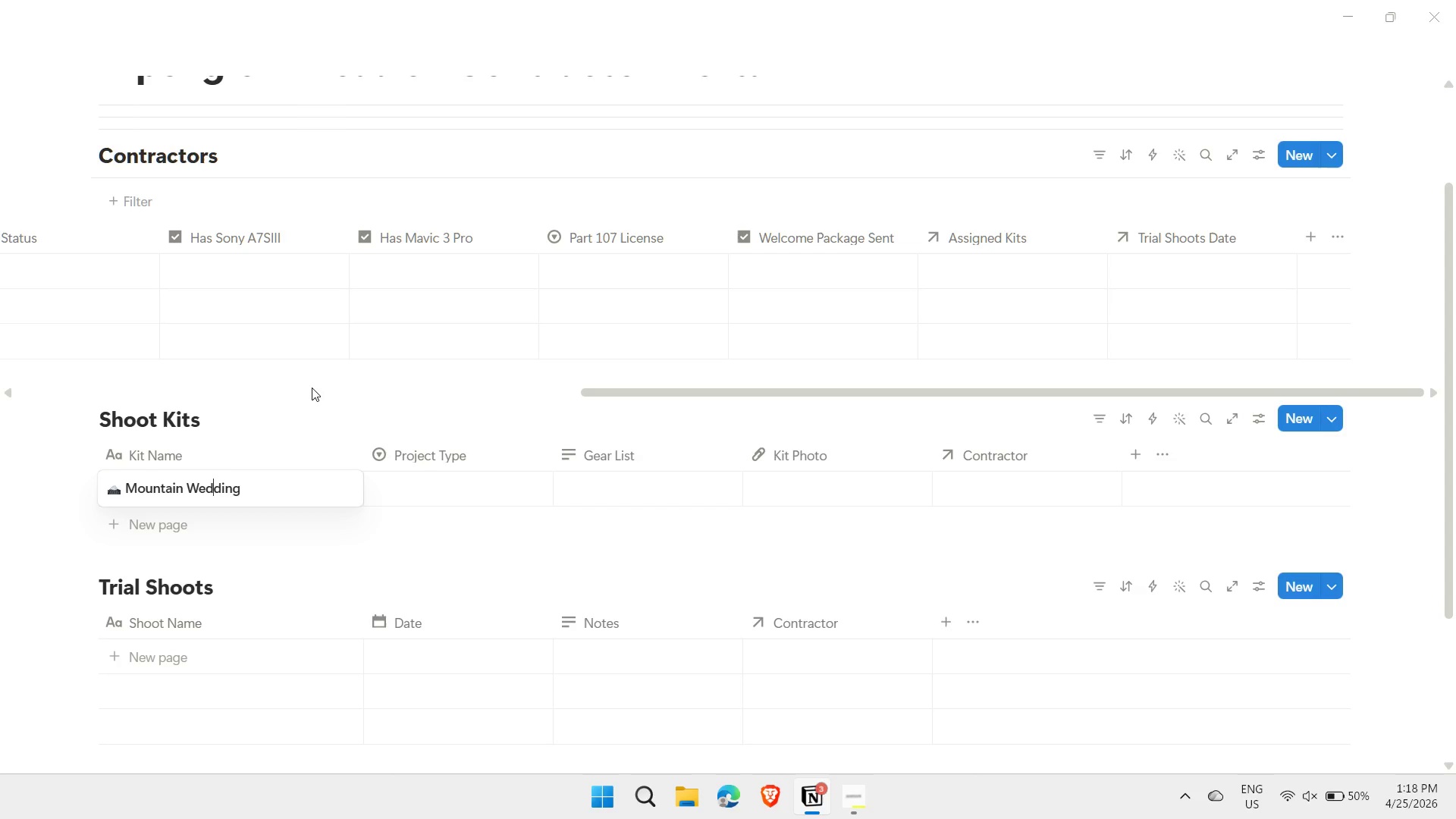 
key(D)
 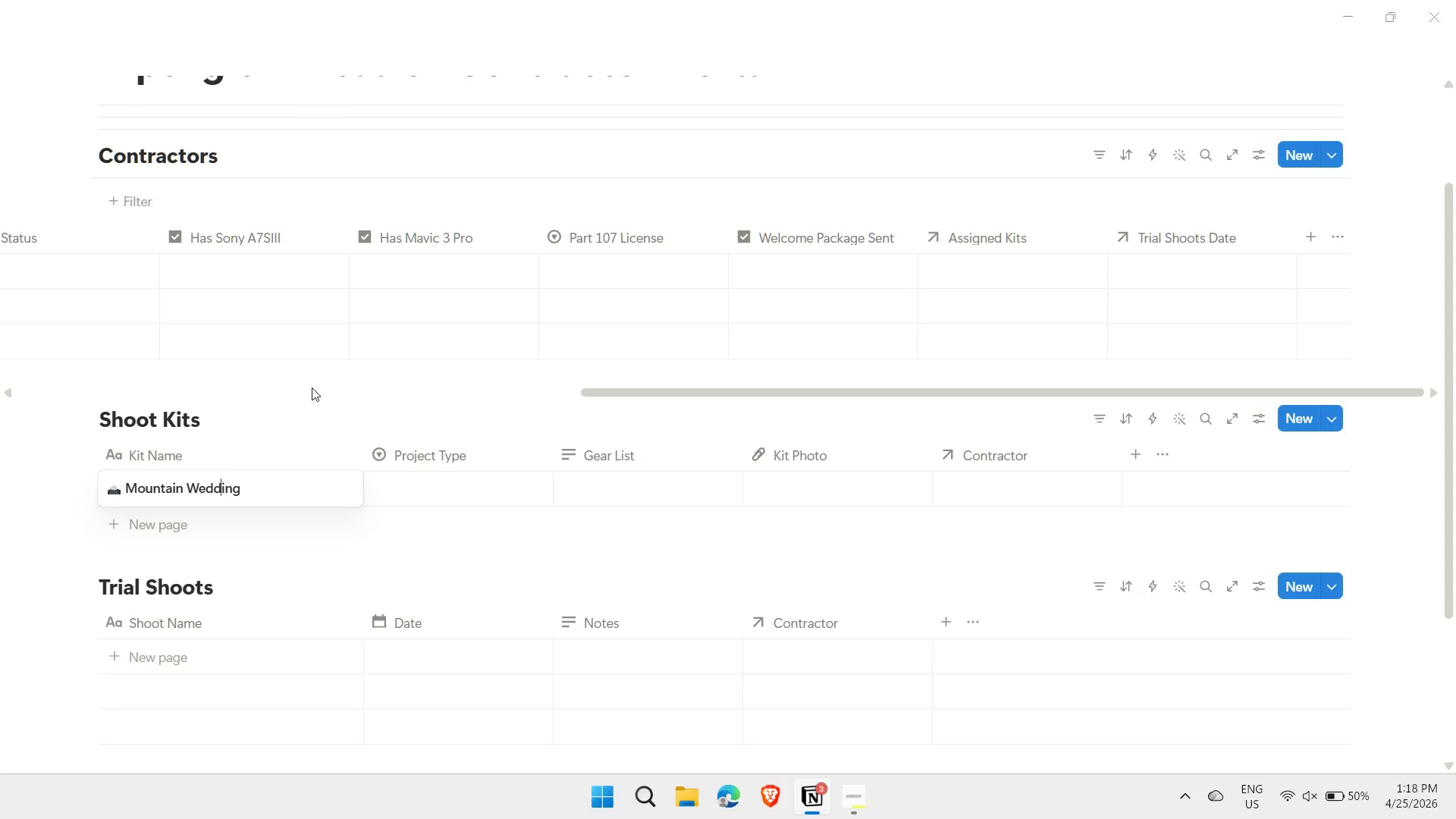 
key(ArrowRight)
 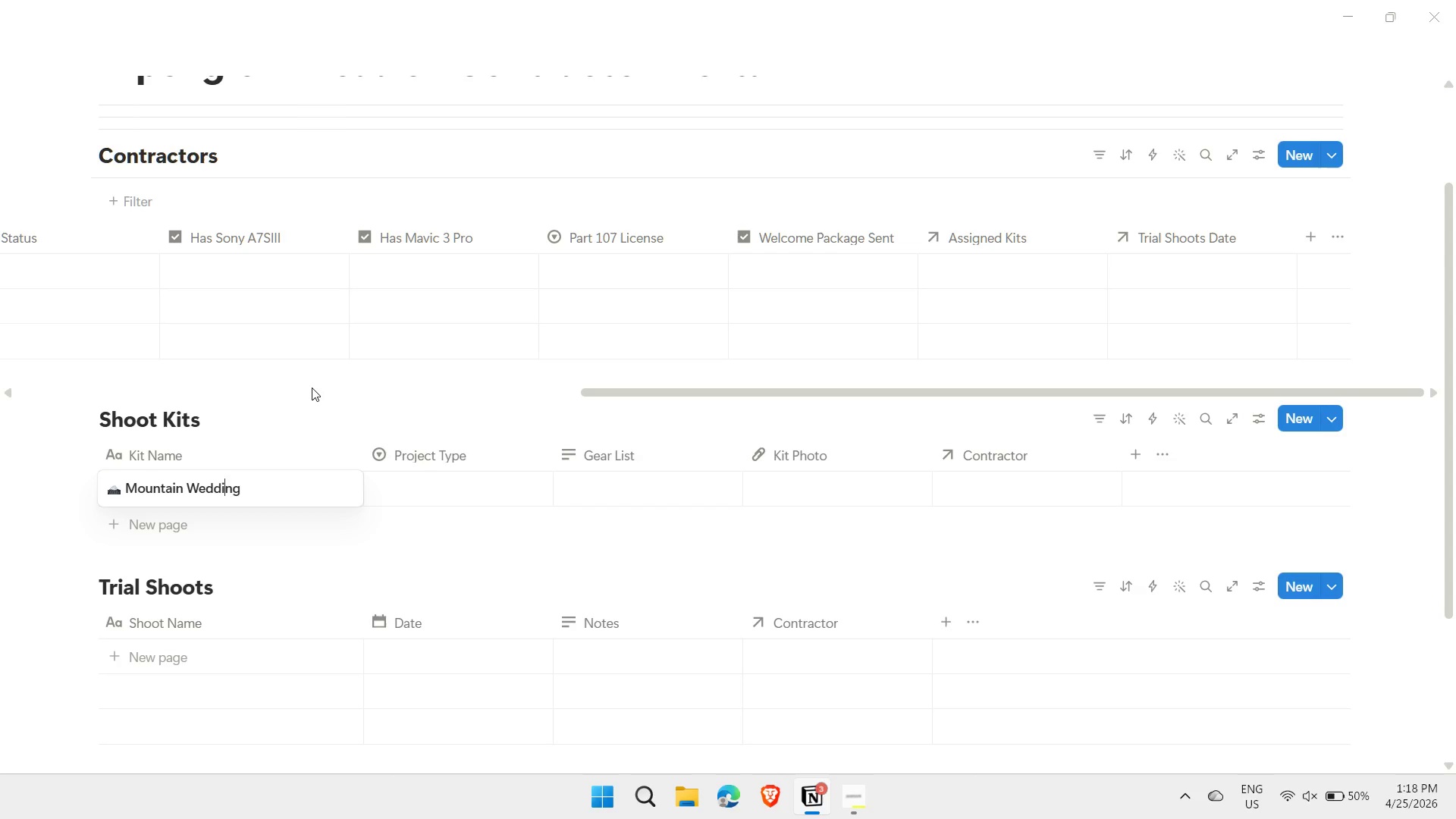 
key(ArrowRight)
 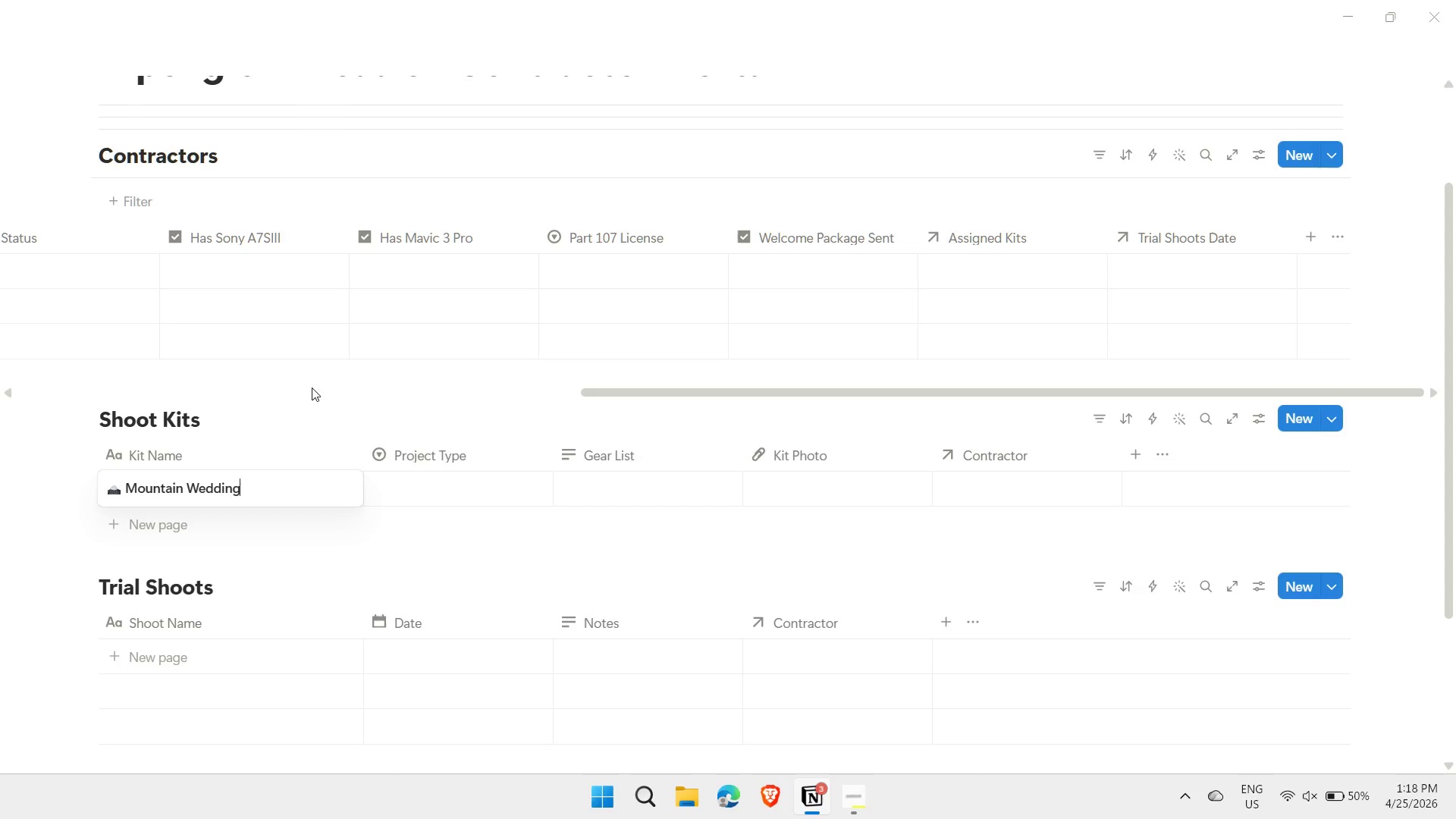 
key(ArrowRight)
 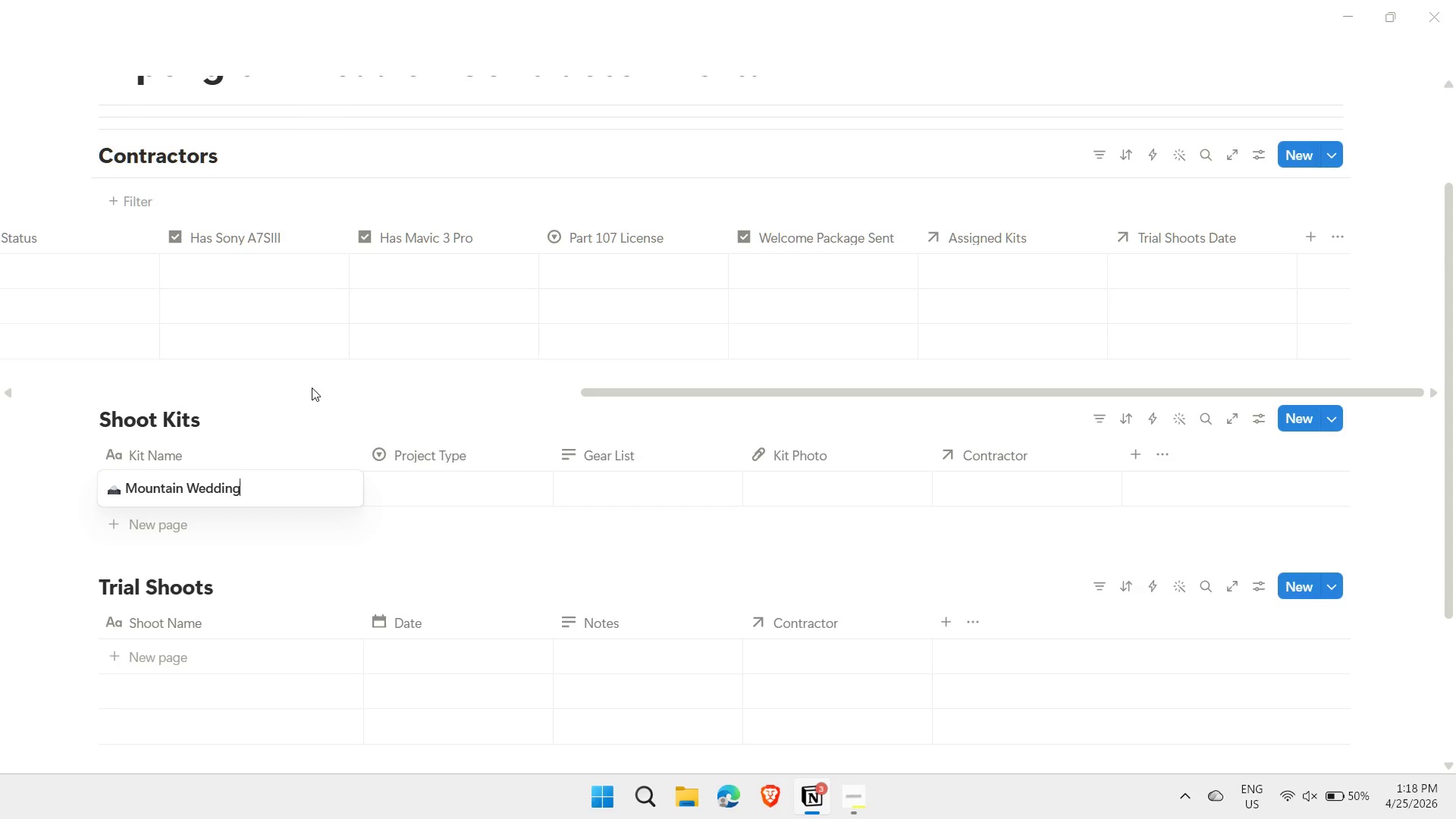 
key(ArrowRight)
 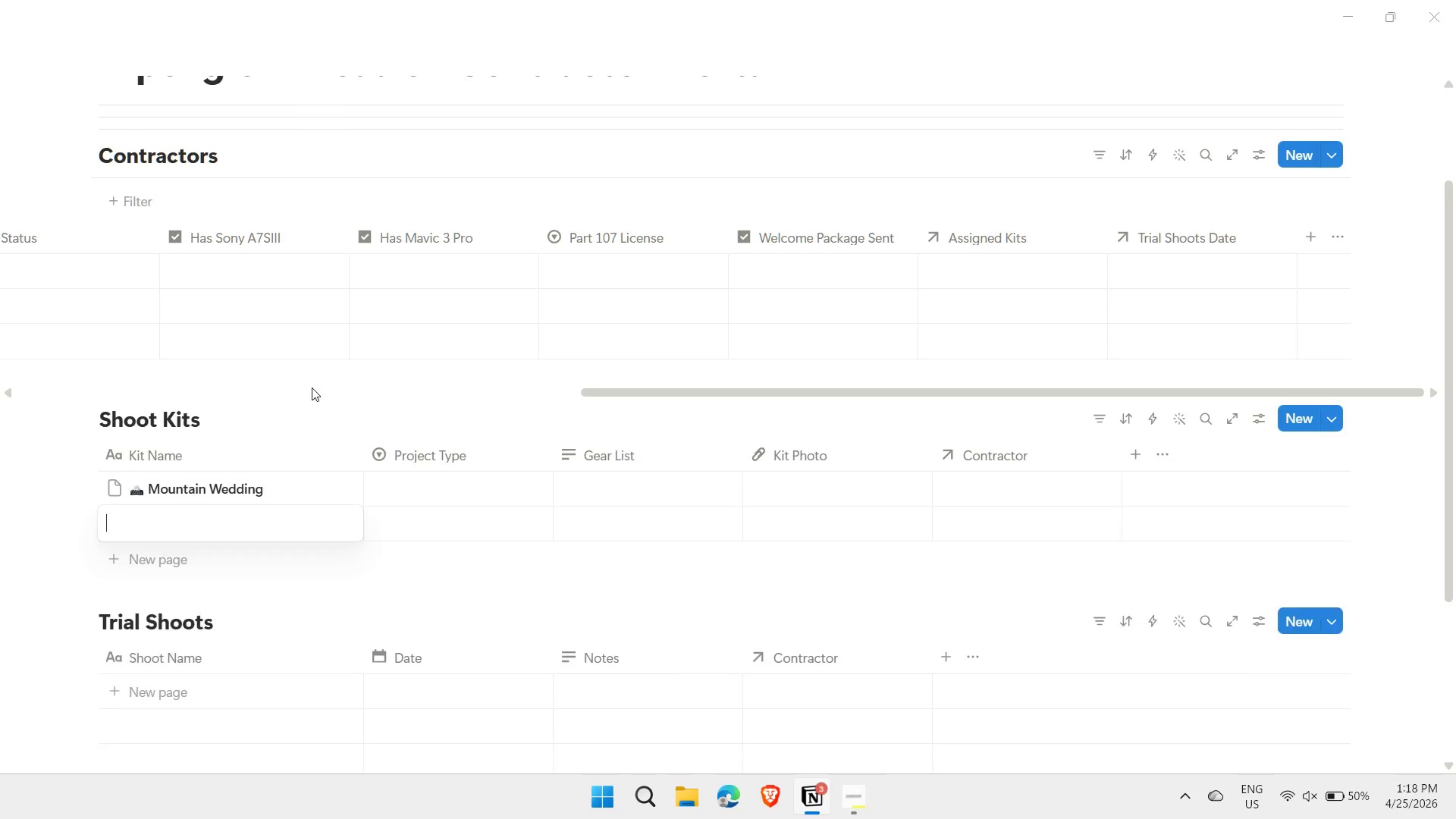 
key(Shift+ShiftLeft)
 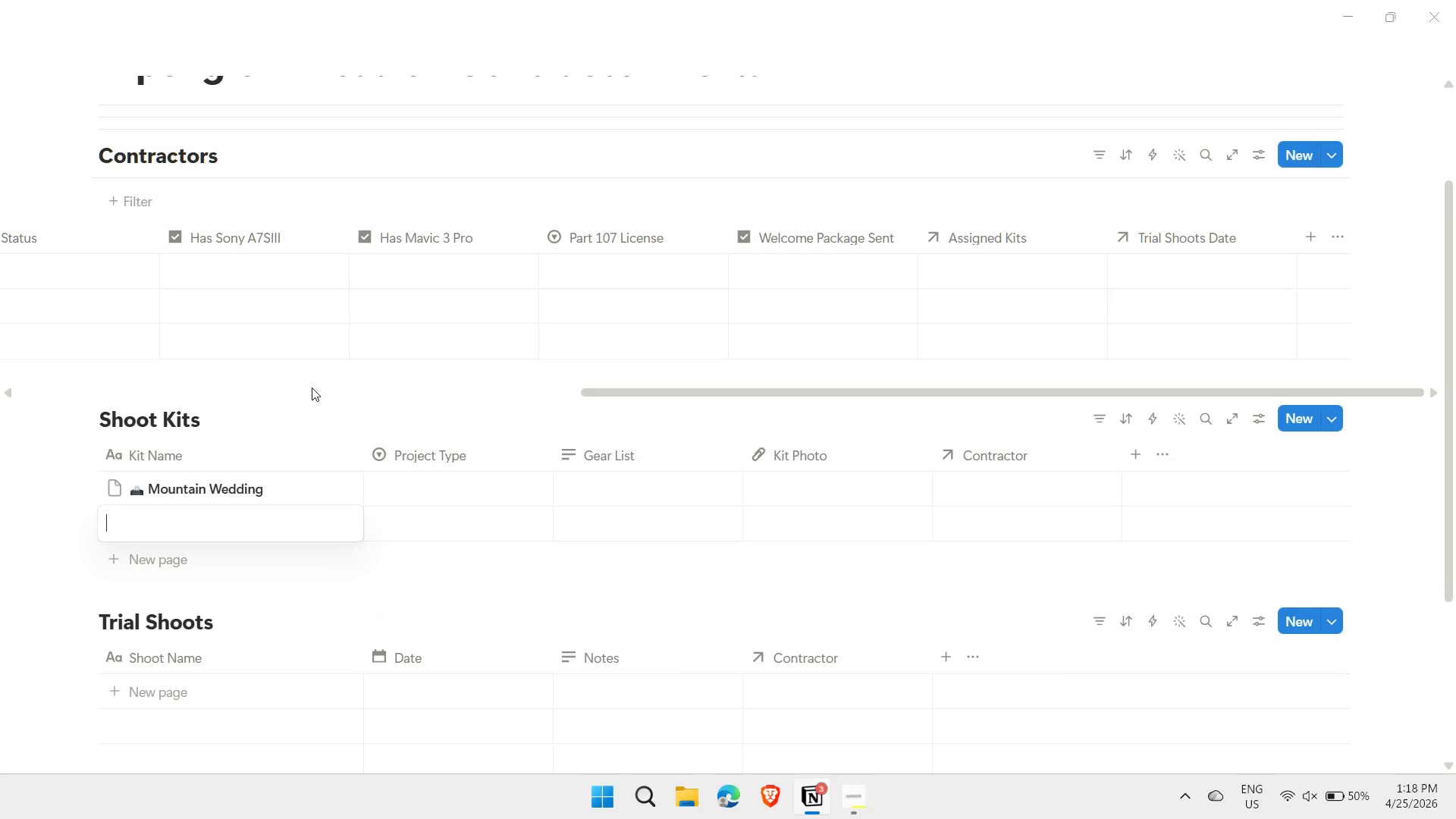 
key(Shift+Enter)
 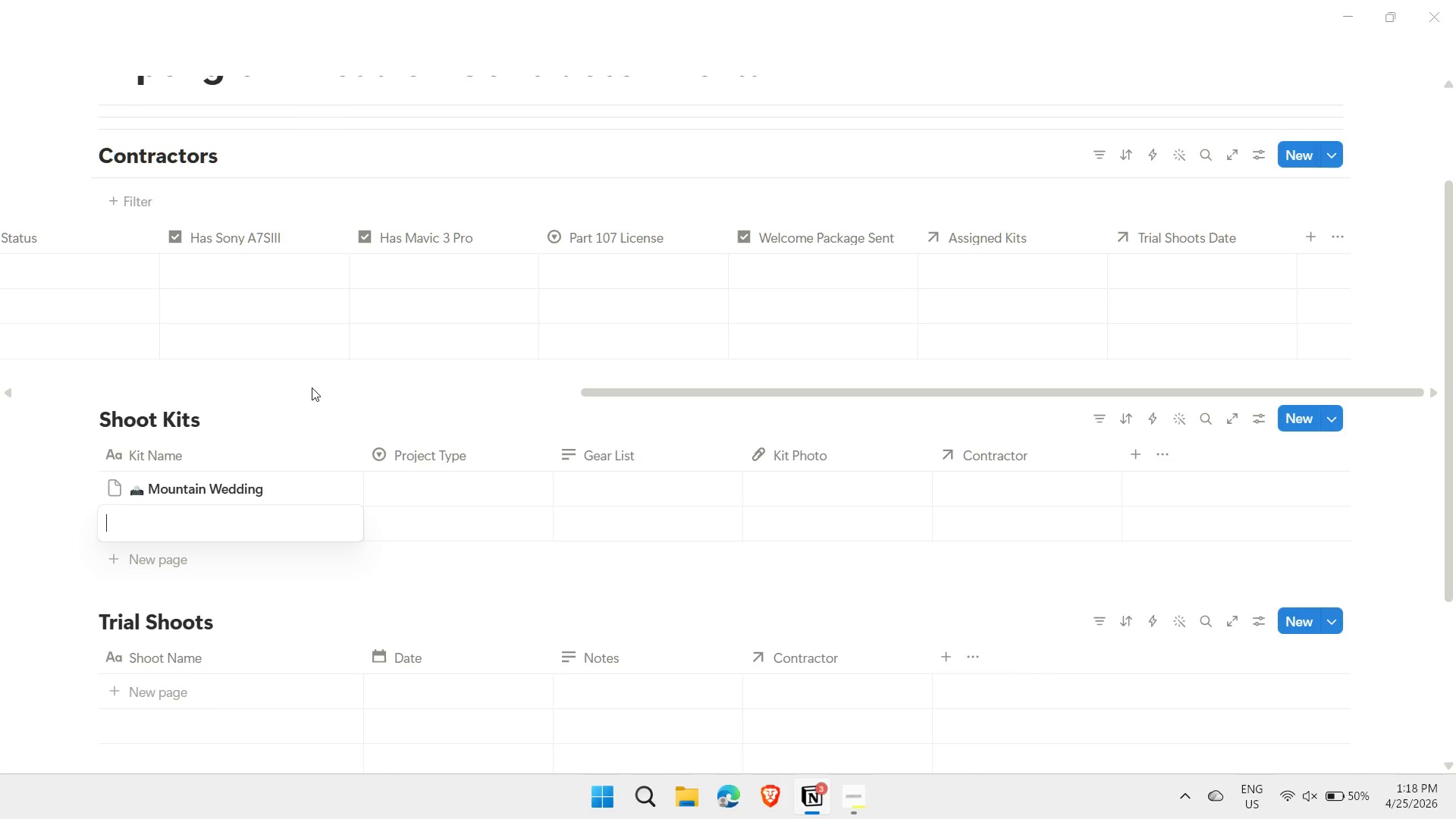 
key(Meta+MetaLeft)
 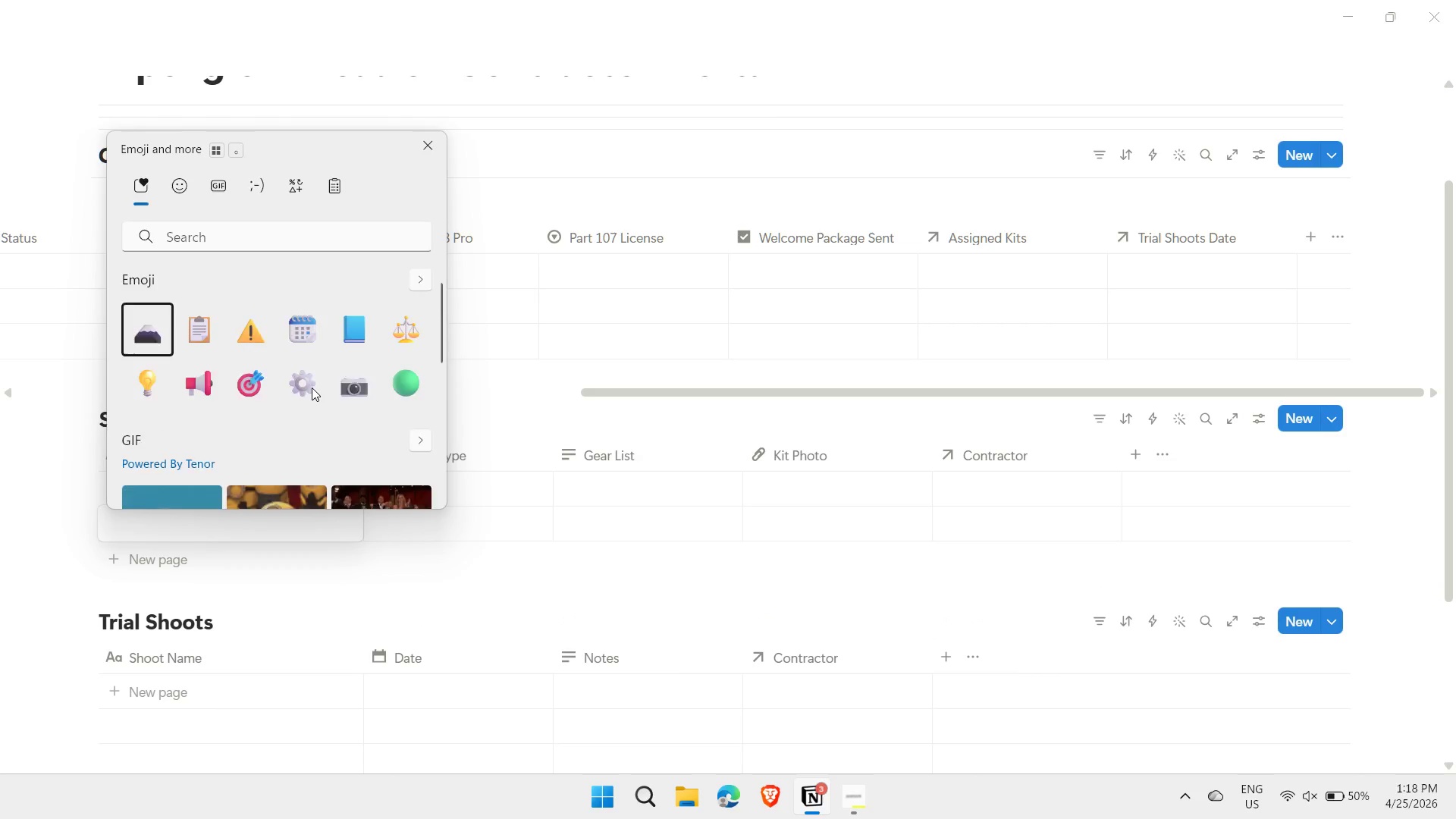 
key(Meta+Period)
 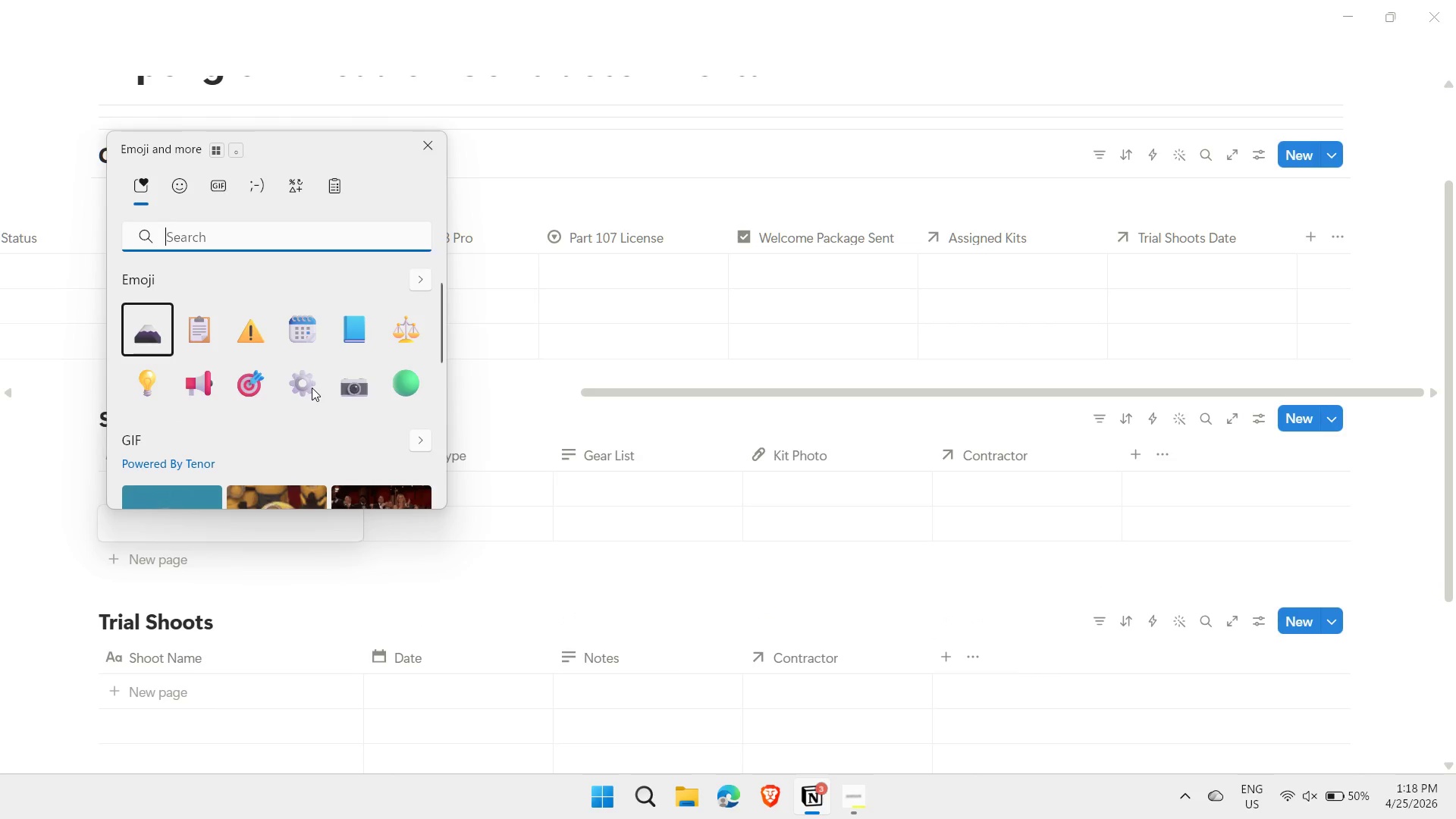 
type(plane)
key(Backspace)
key(Backspace)
key(Backspace)
key(Backspace)
key(Backspace)
type(helico)
 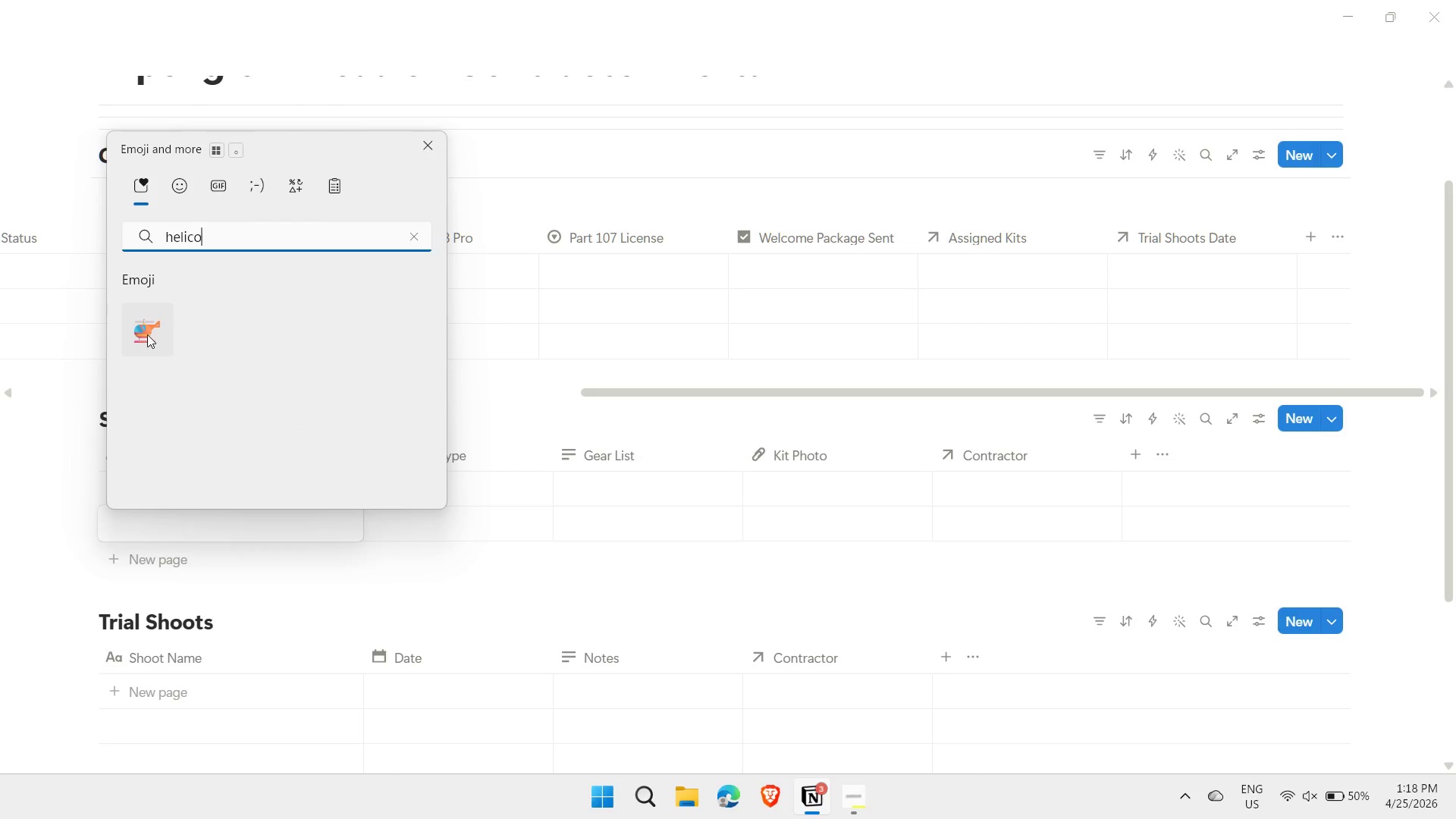 
left_click([147, 334])
 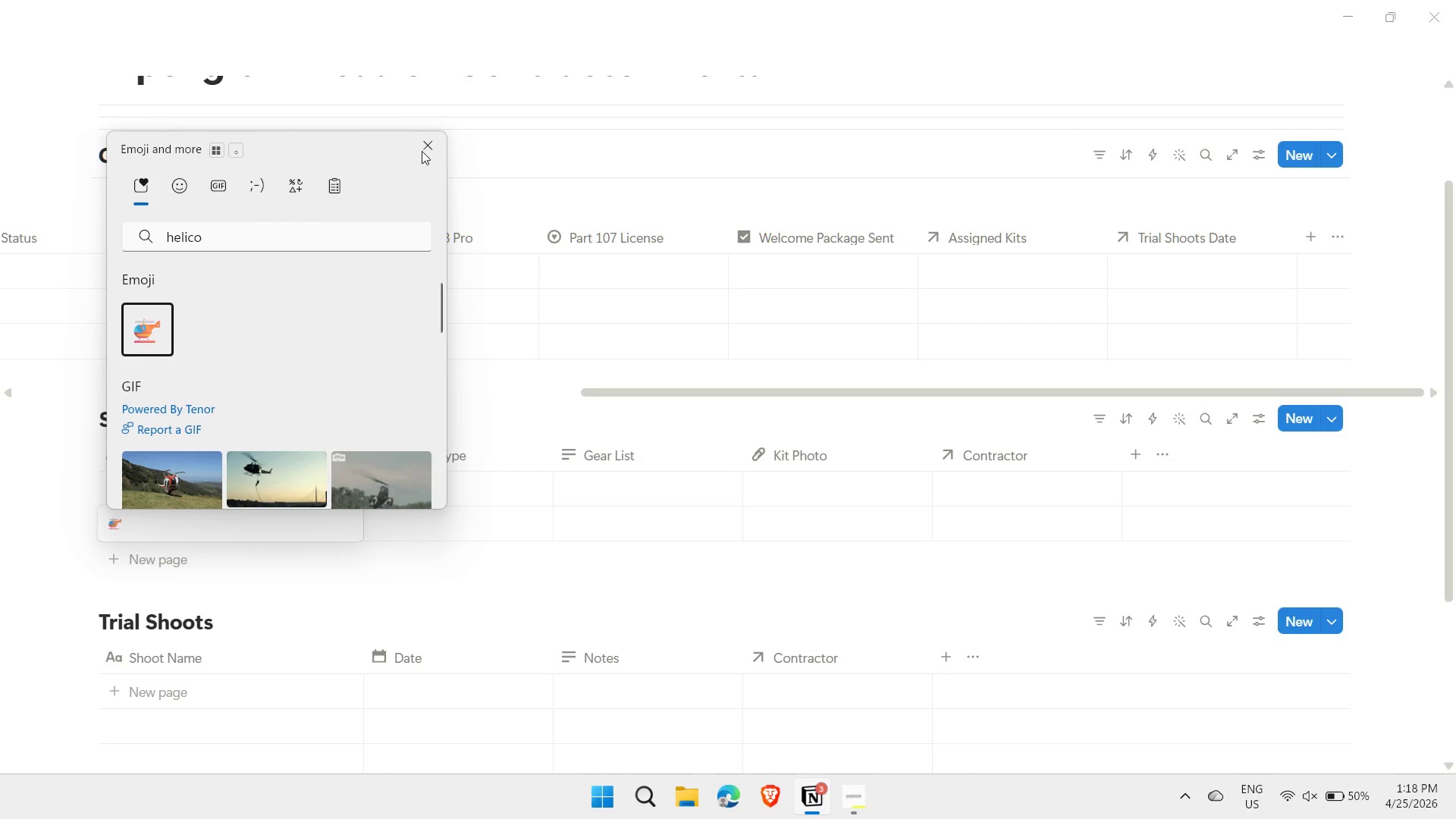 
left_click([430, 140])
 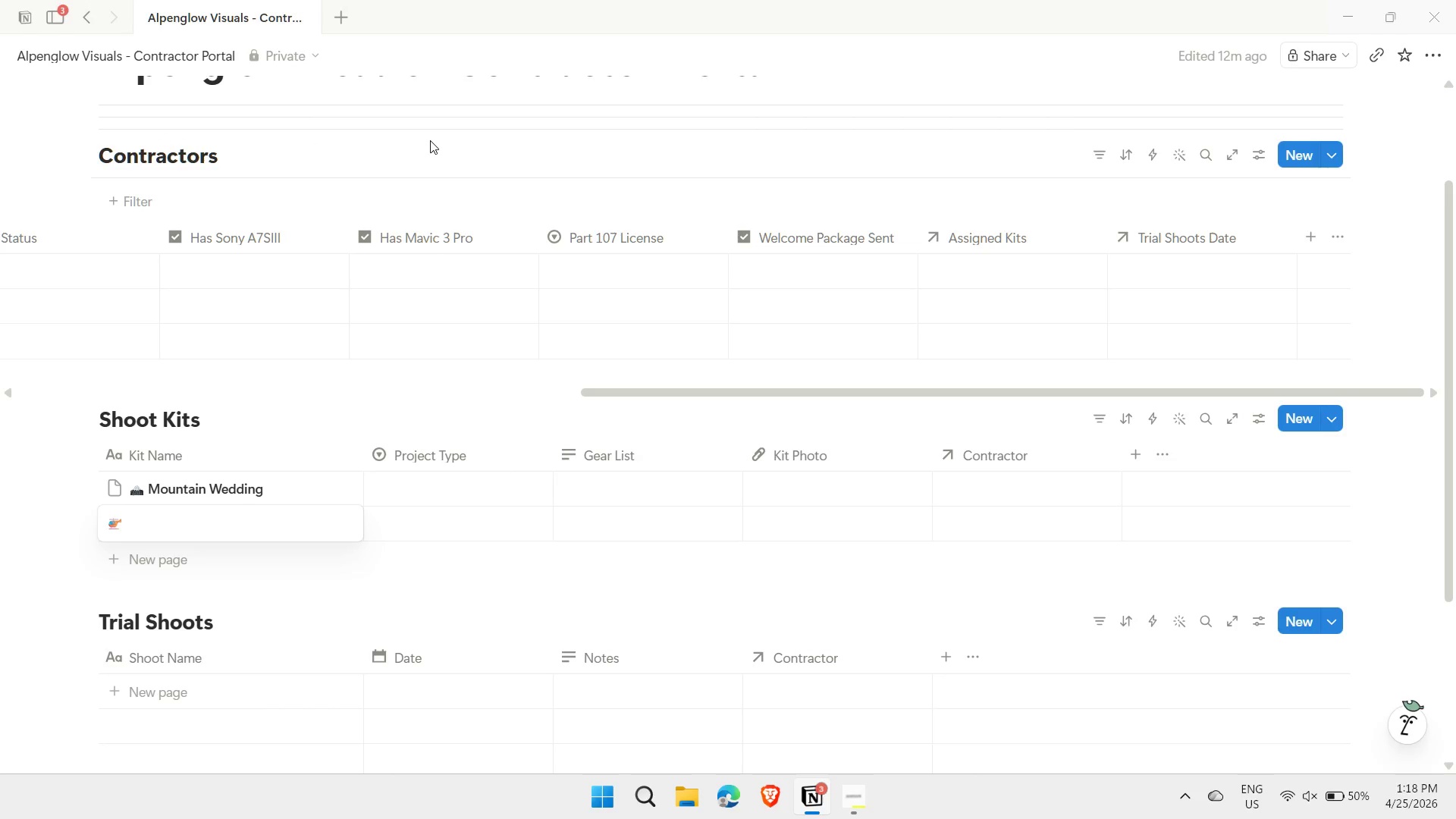 
type( Commercial Drone)
 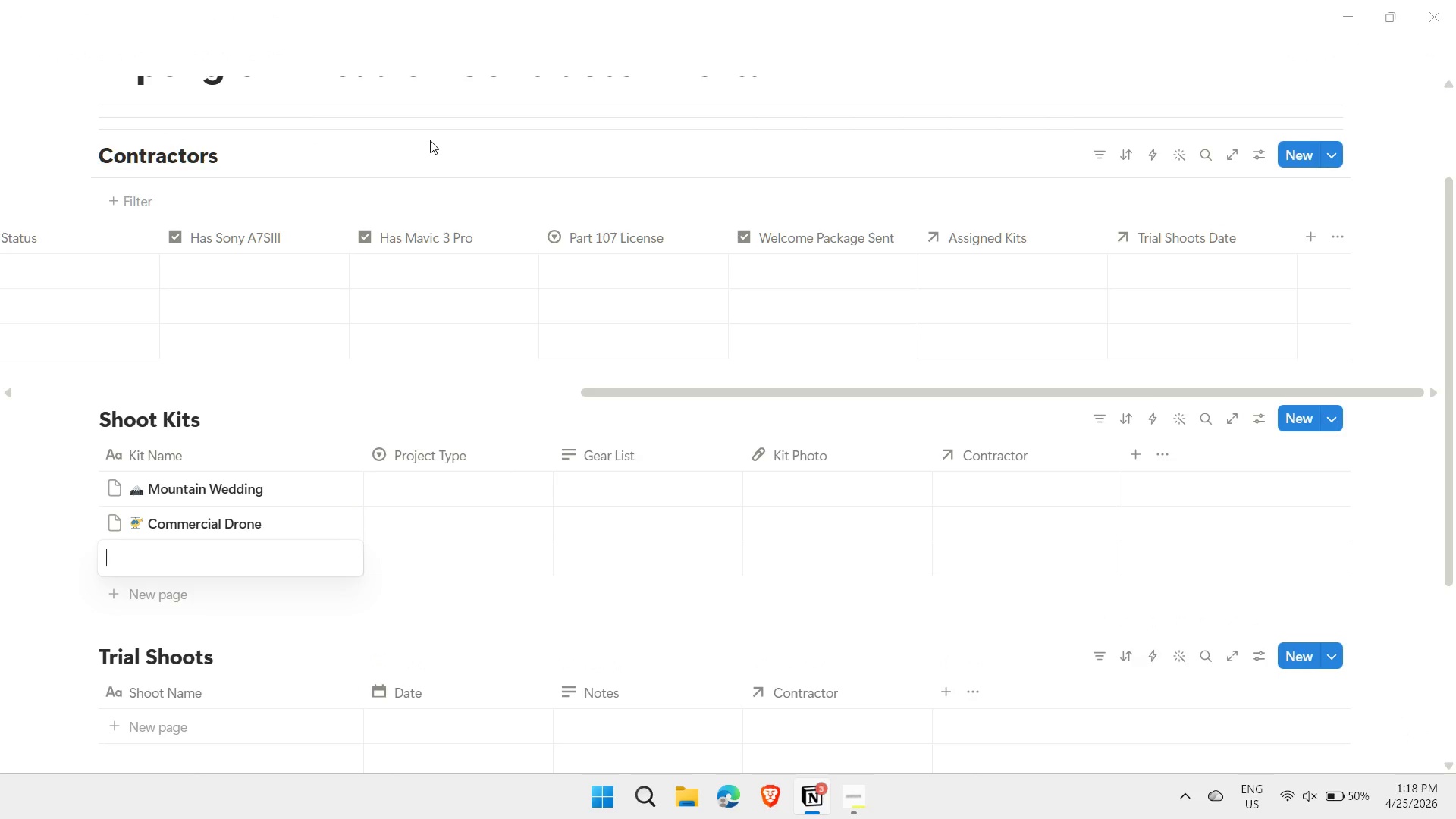 
key(Shift+Enter)
 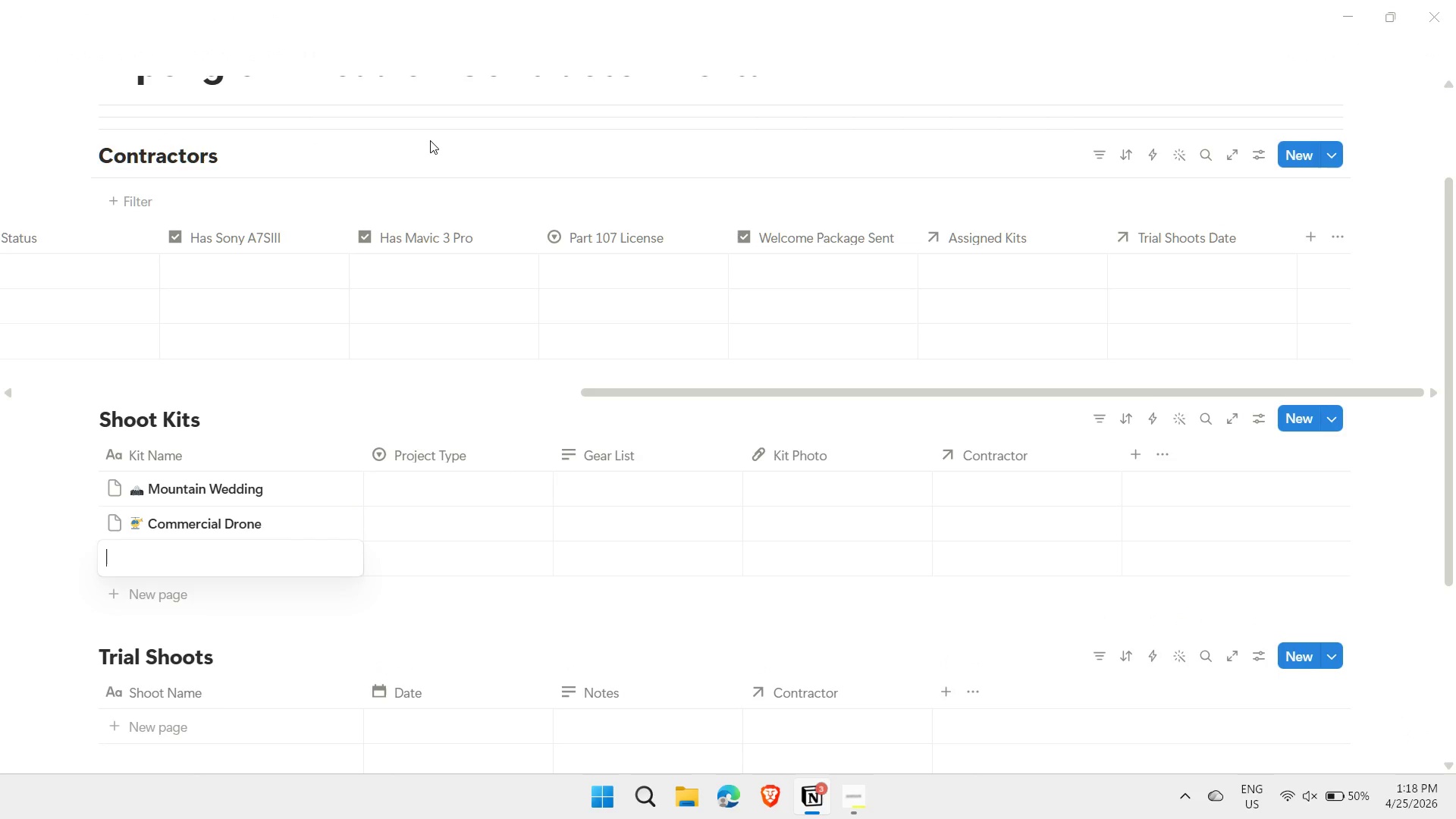 
key(Meta+MetaLeft)
 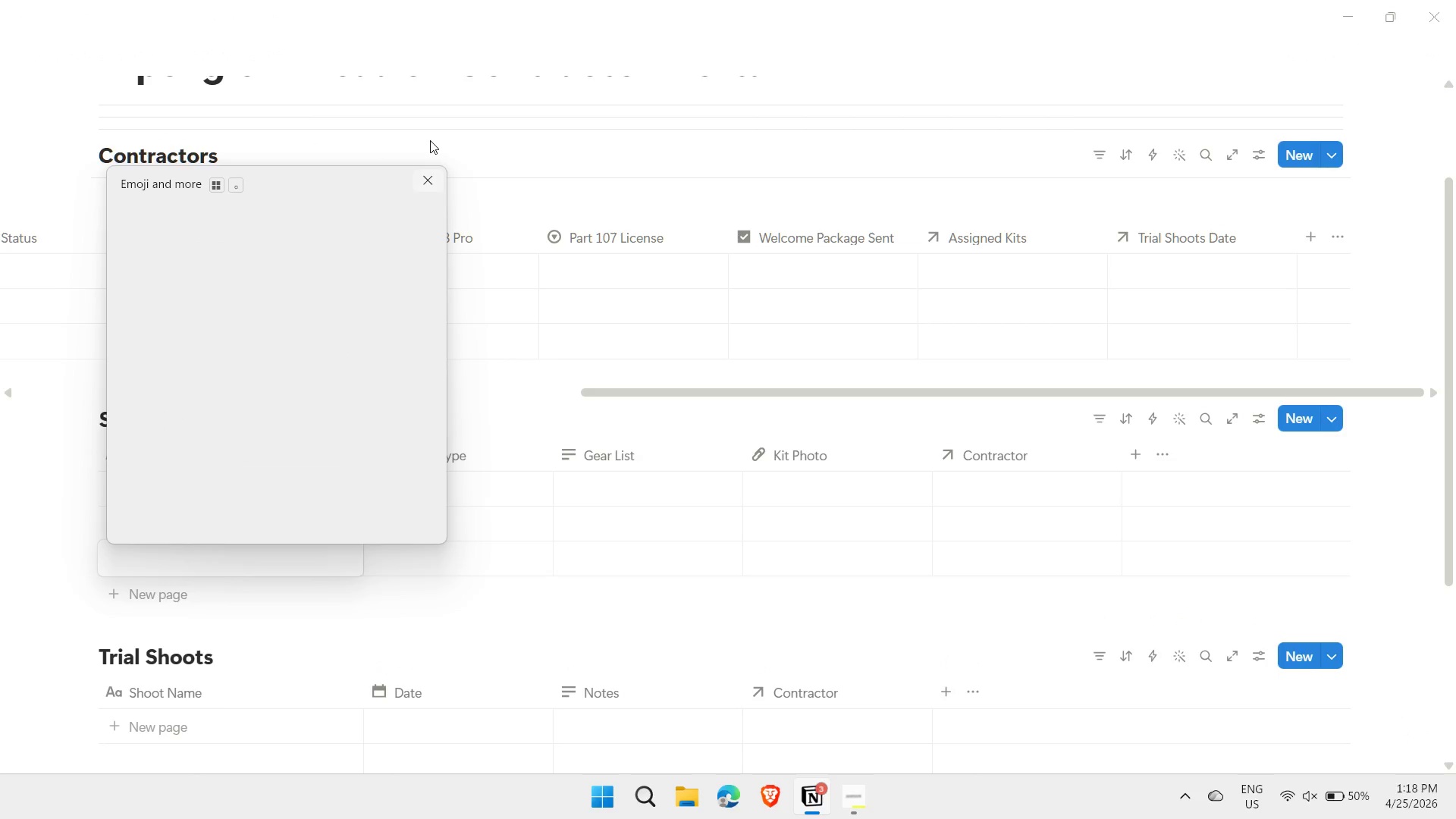 
key(Meta+Period)
 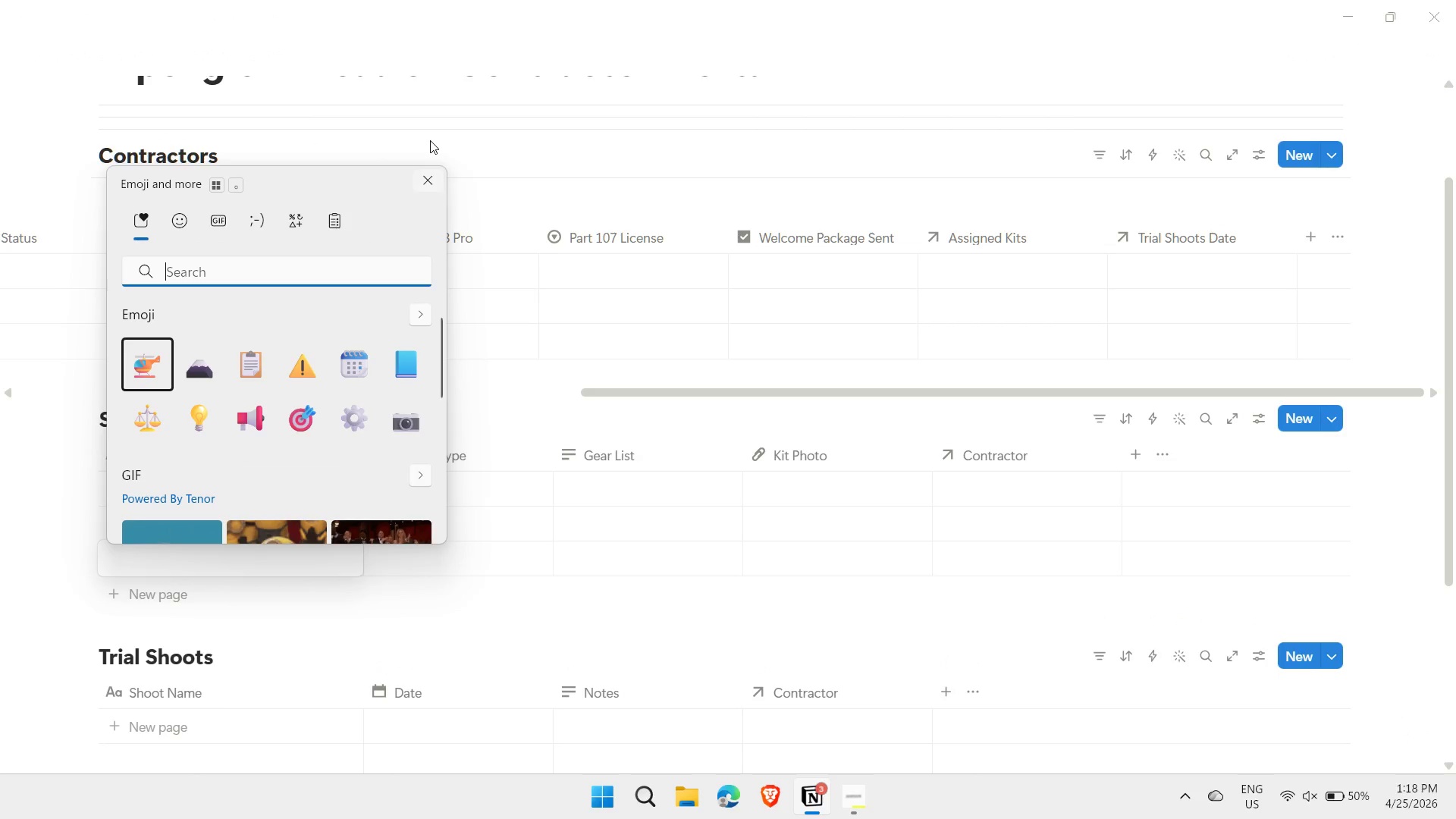 
type(book)
 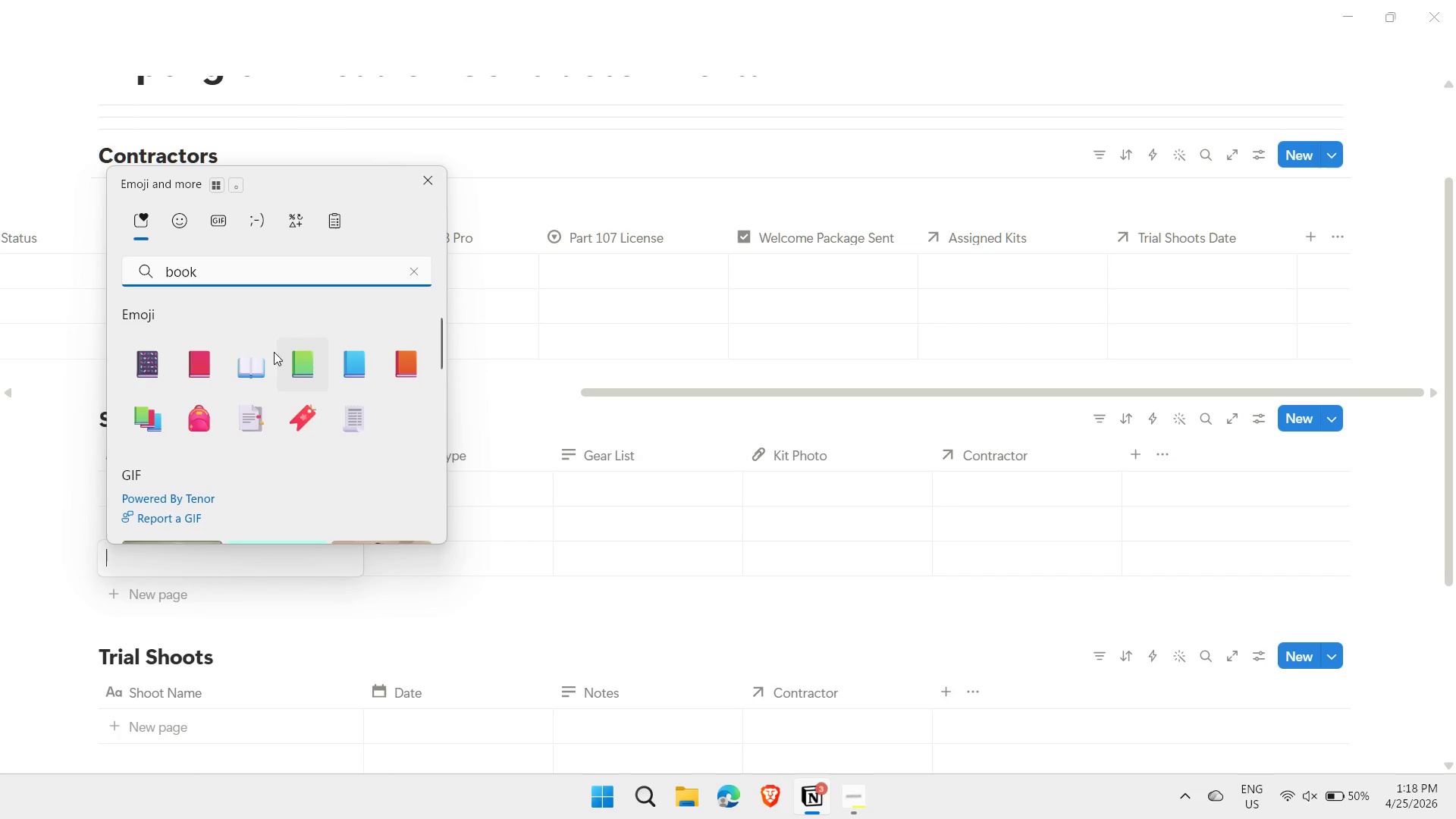 
left_click([265, 357])
 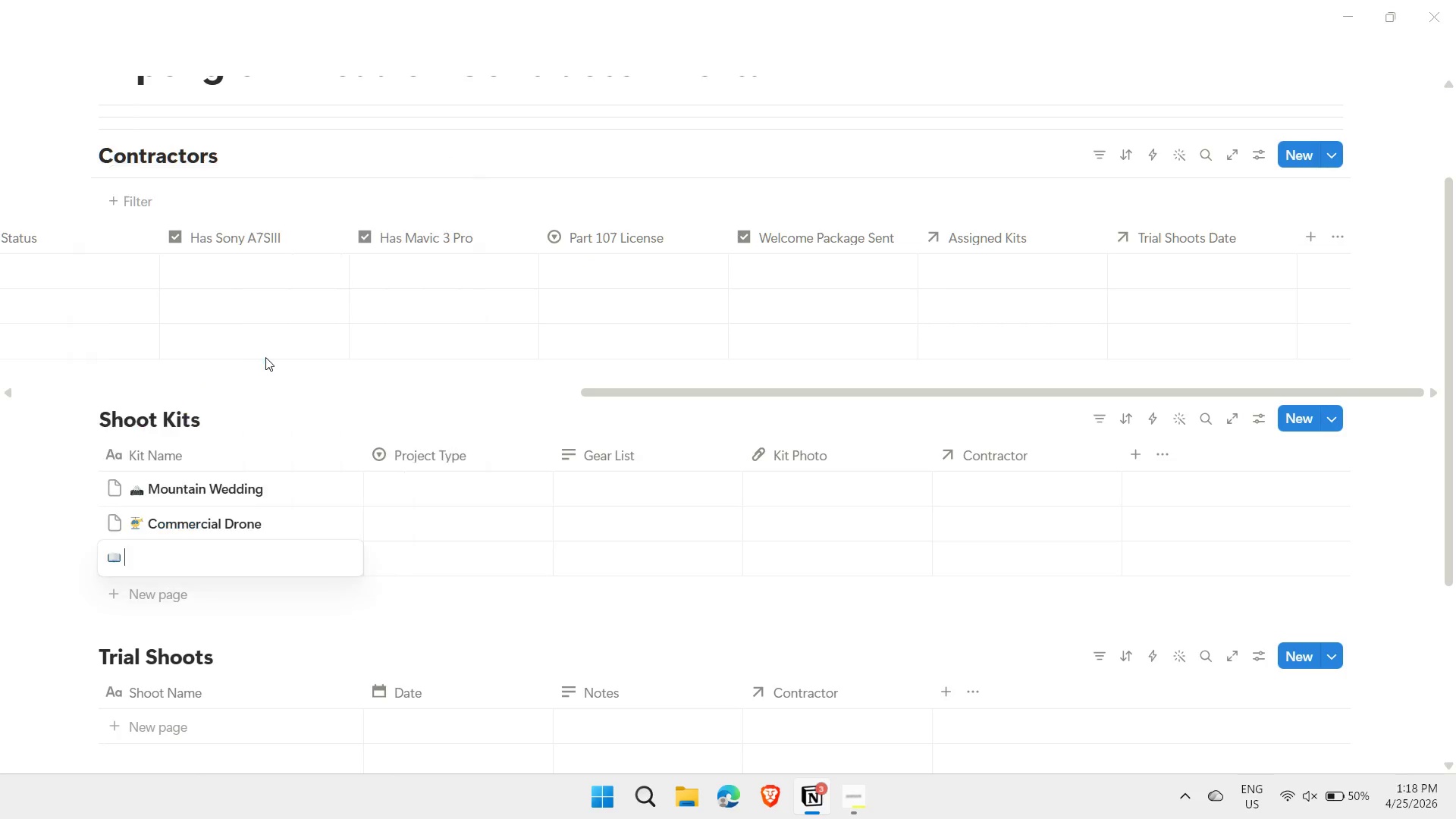 
type( Brand Story)
 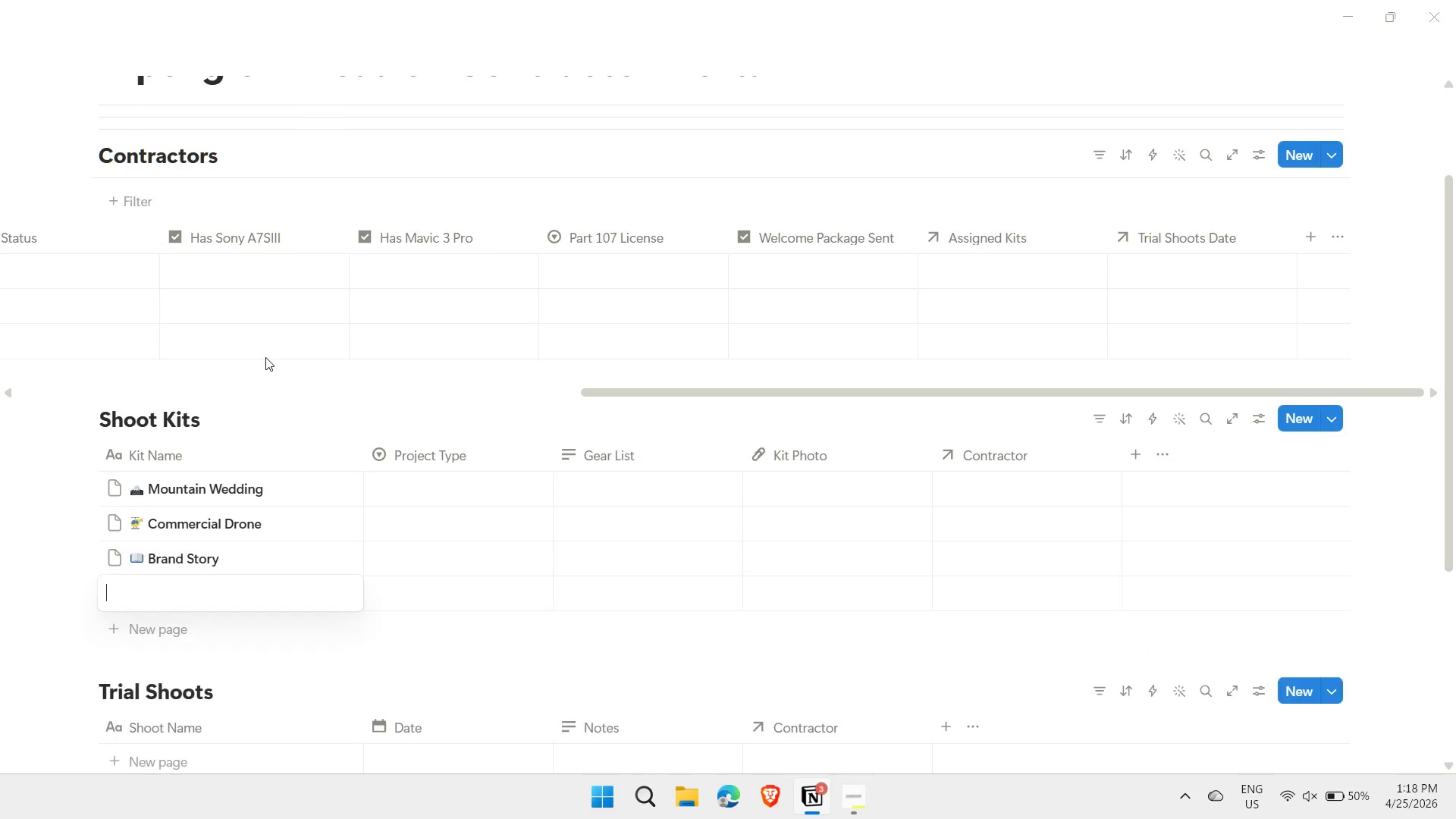 
key(Shift+Enter)
 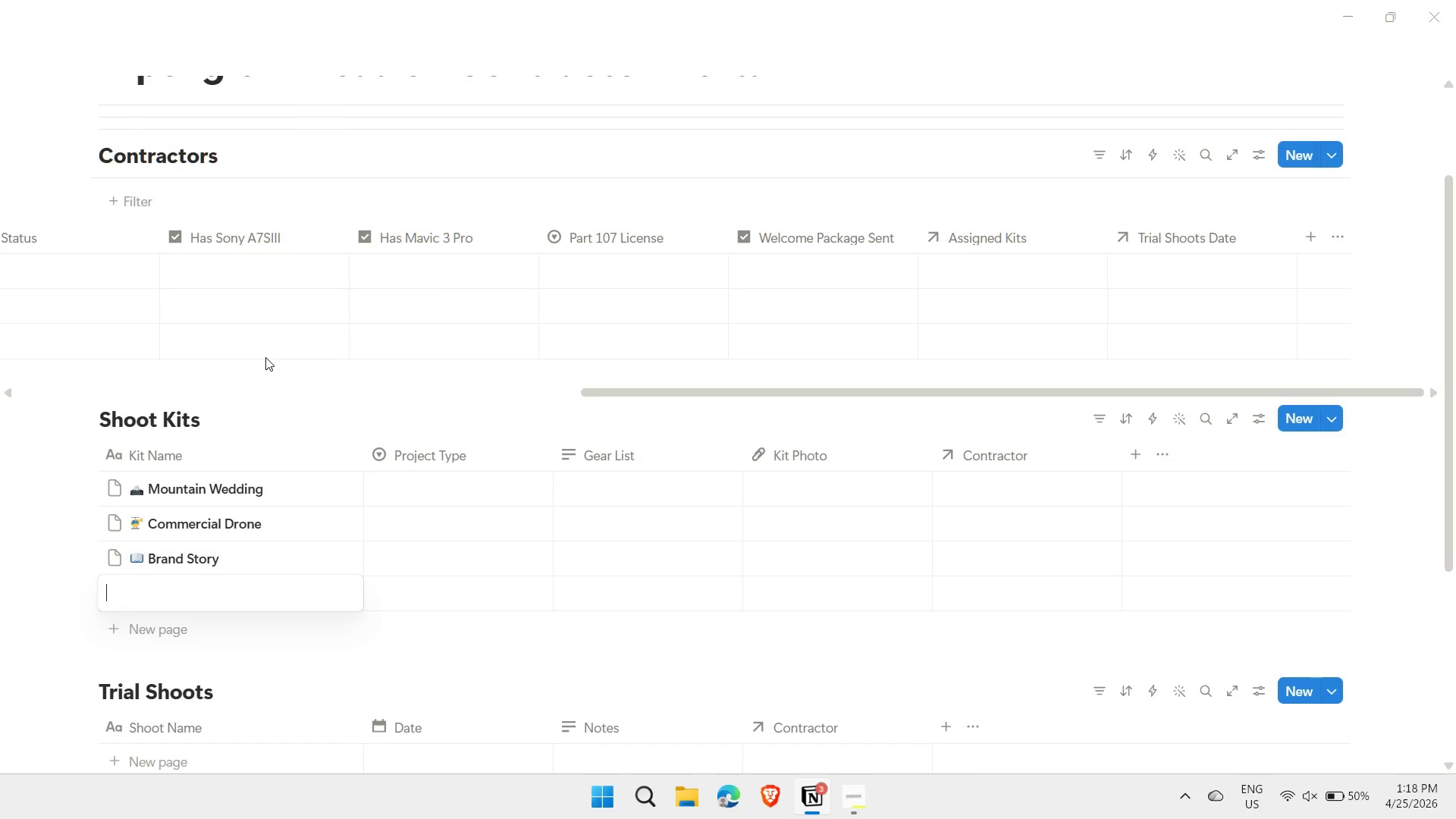 
key(Q)
 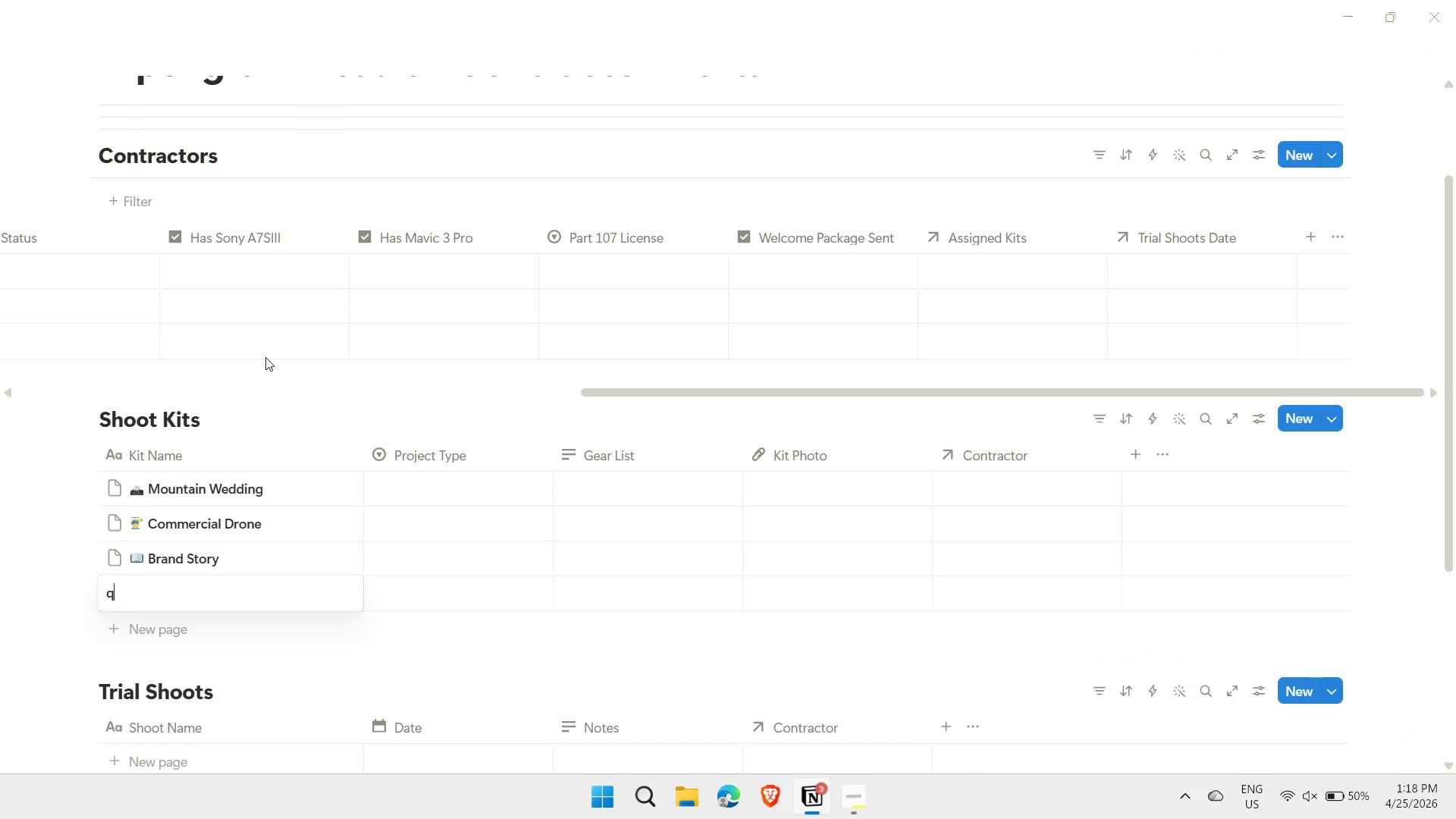 
key(Backspace)
 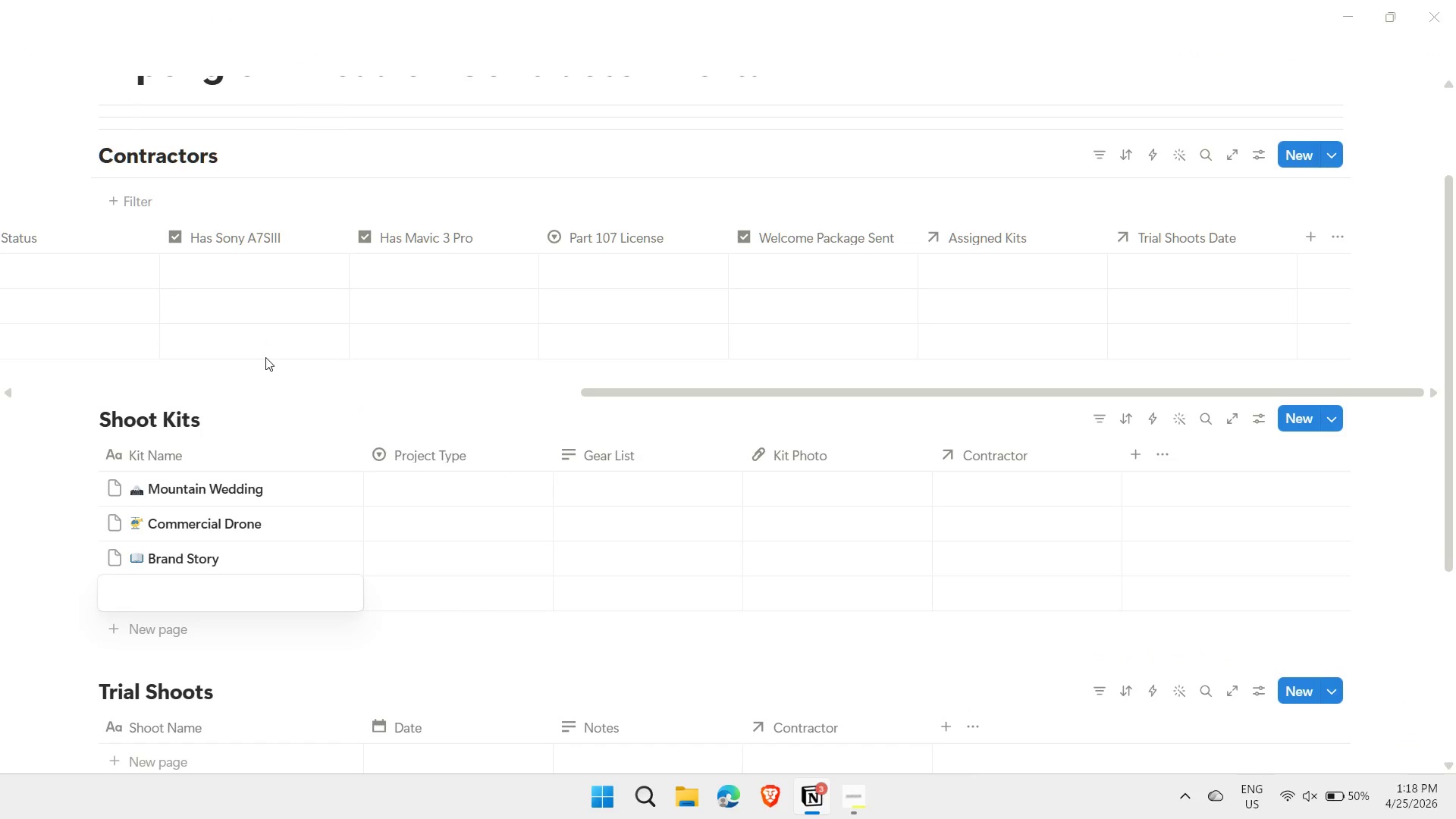 
key(Meta+MetaLeft)
 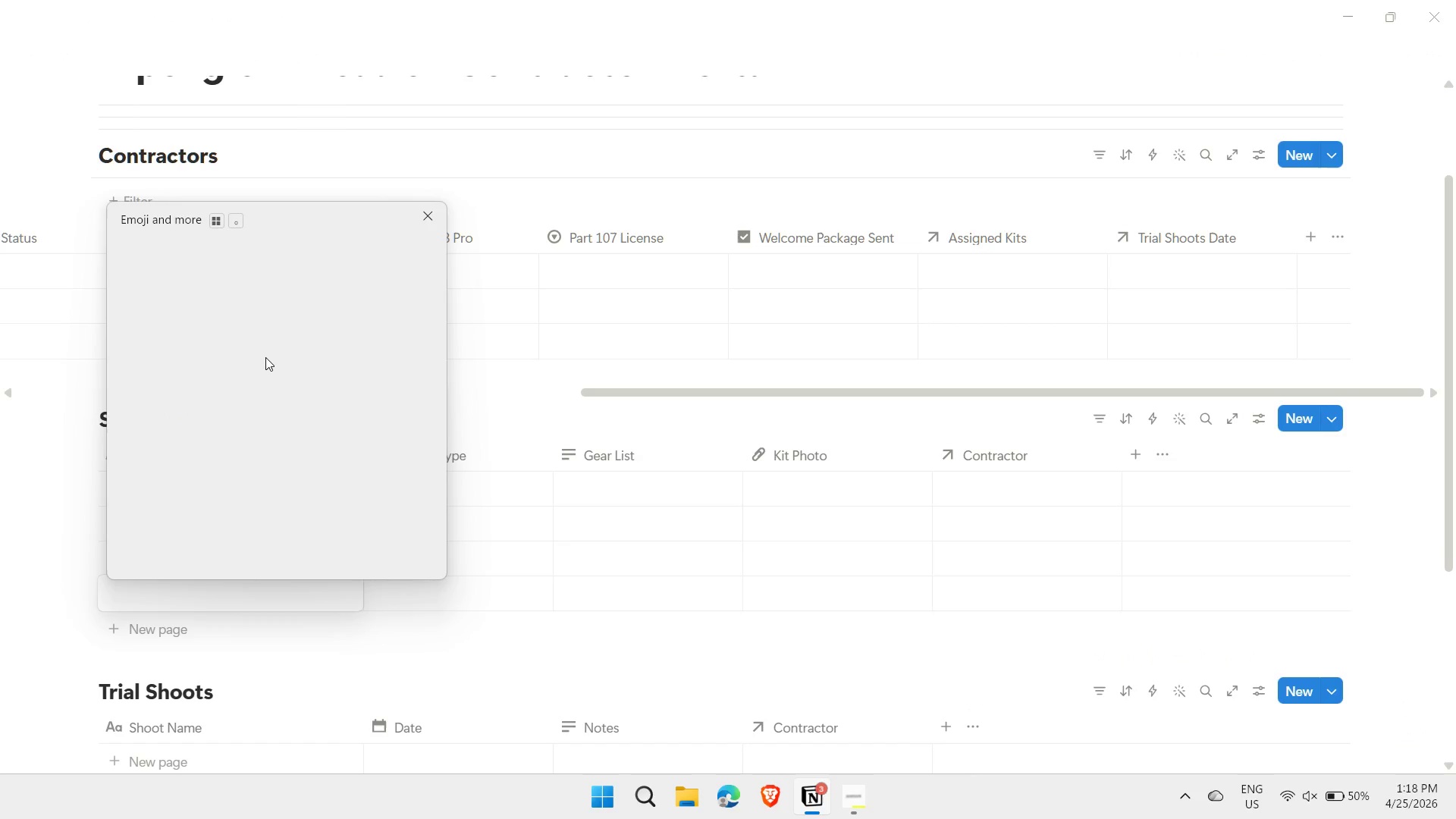 
key(Meta+Period)
 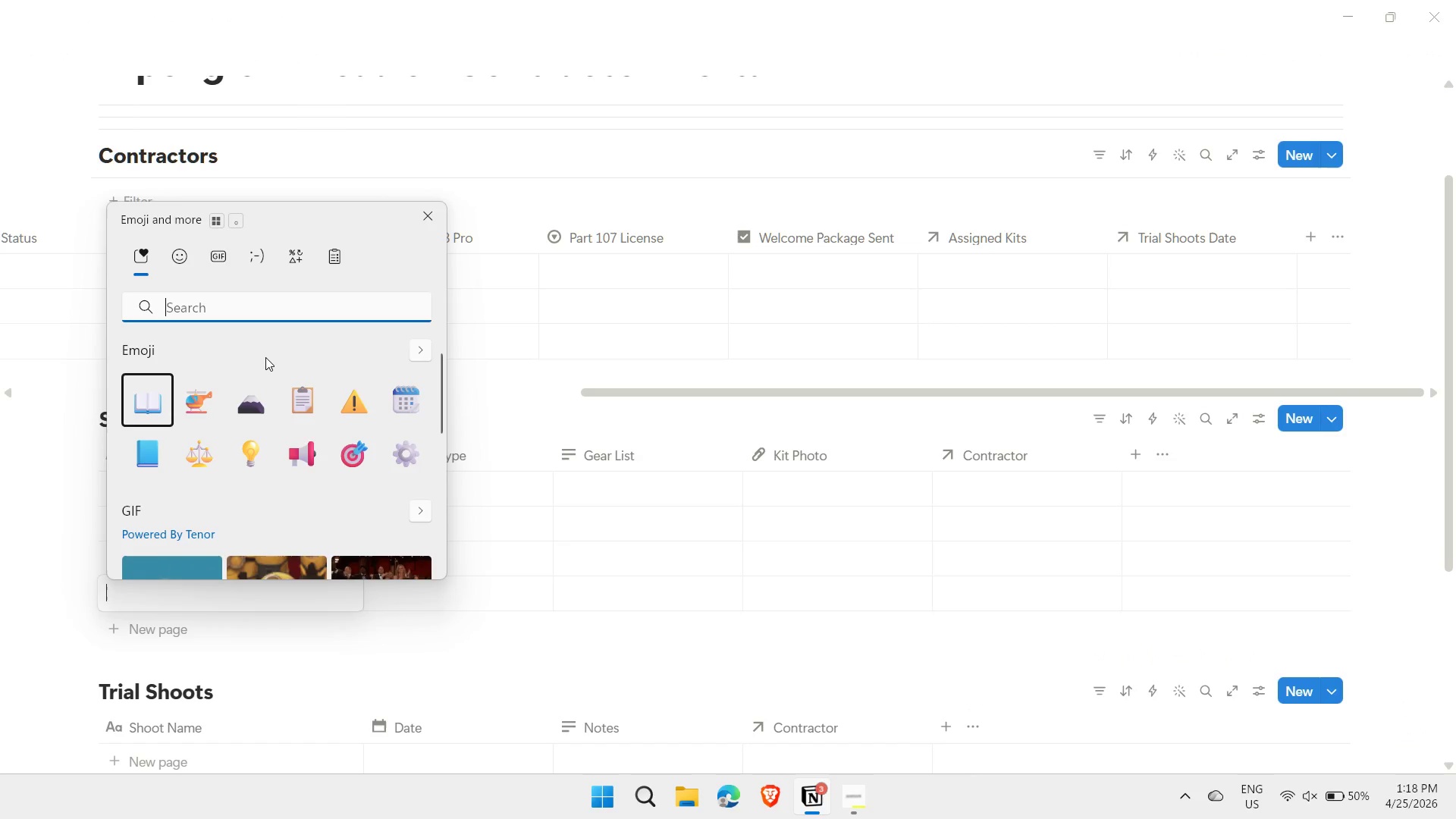 
type(sea)
 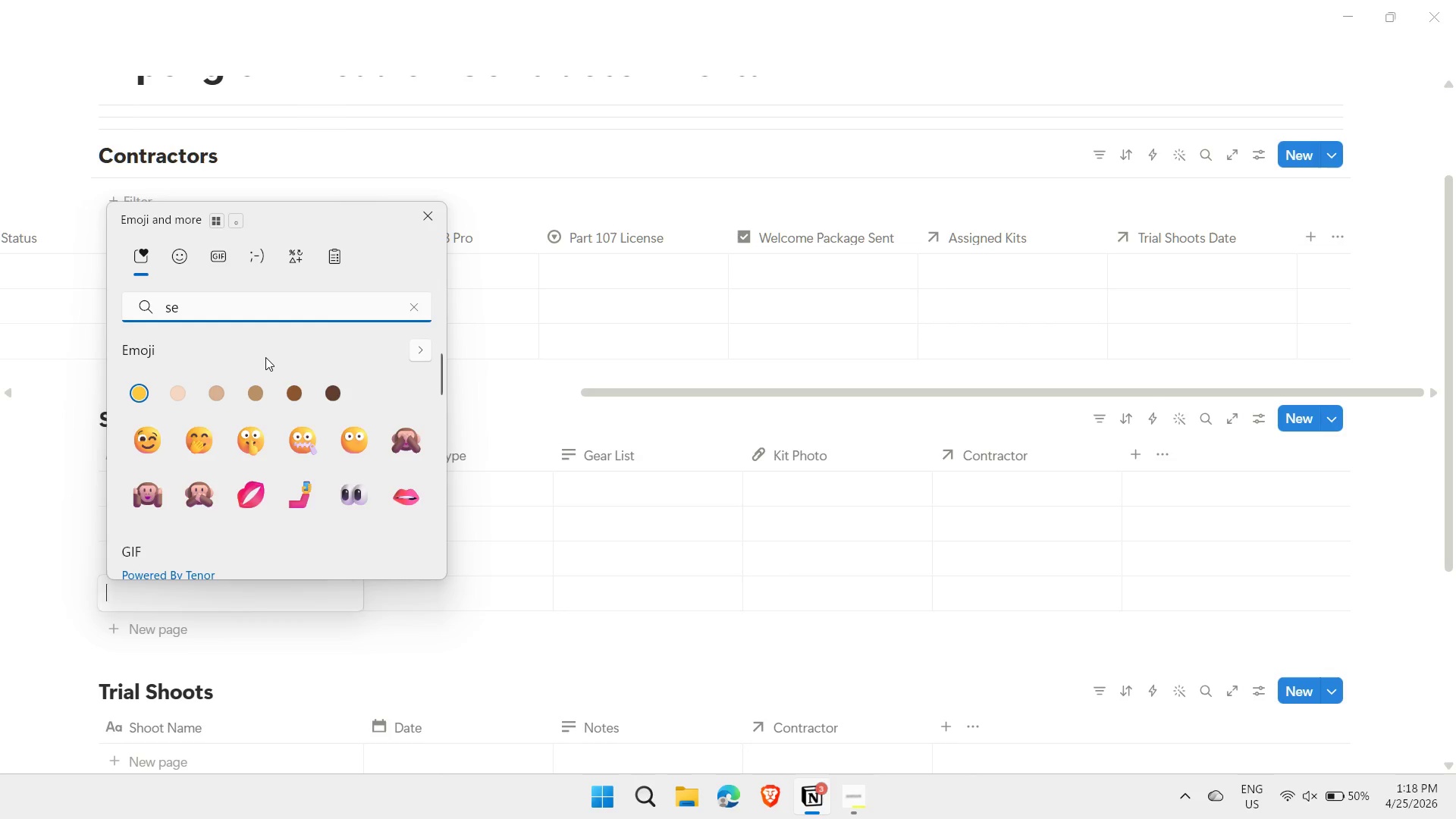 
key(A)
 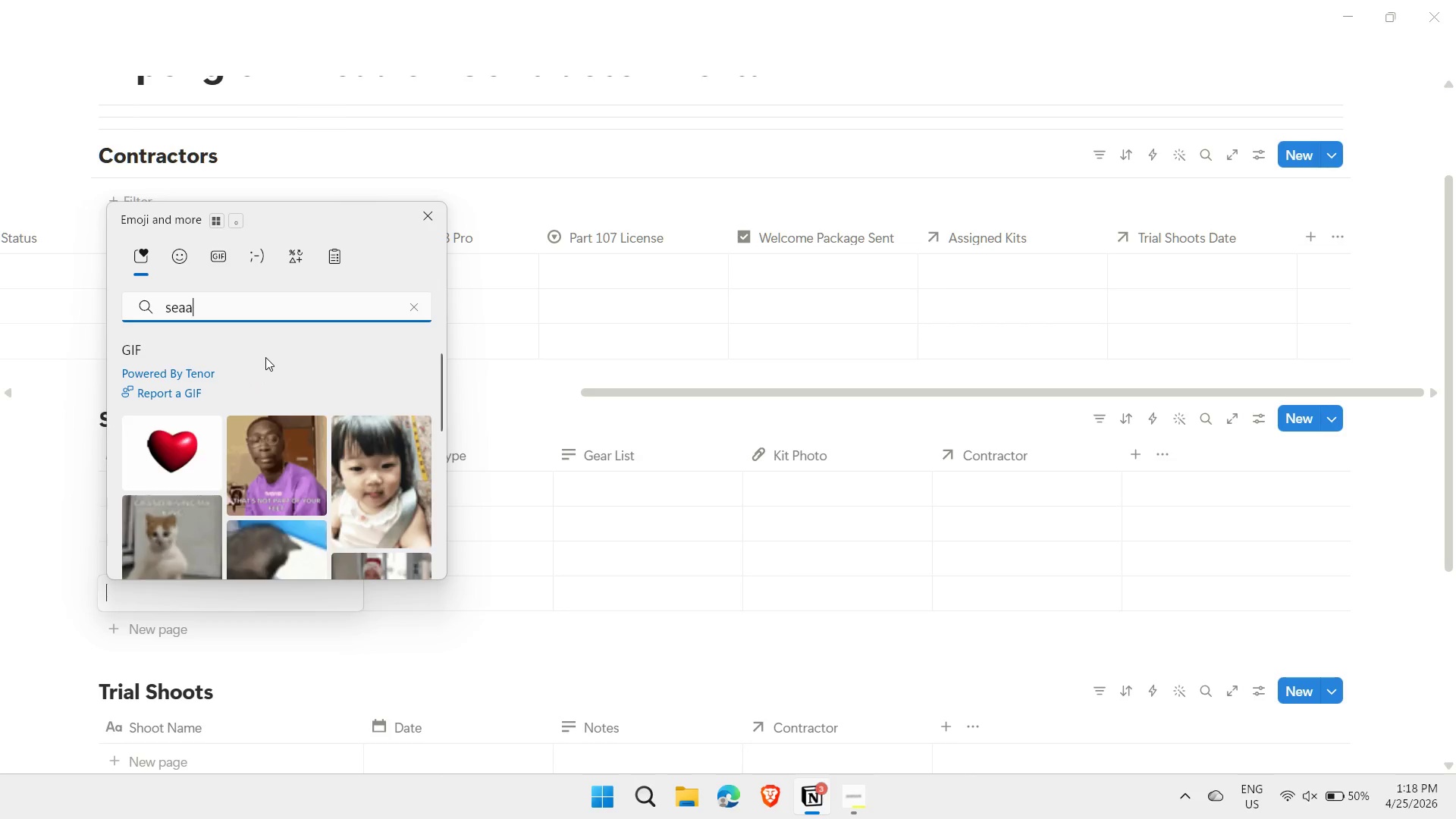 
key(Backspace)
 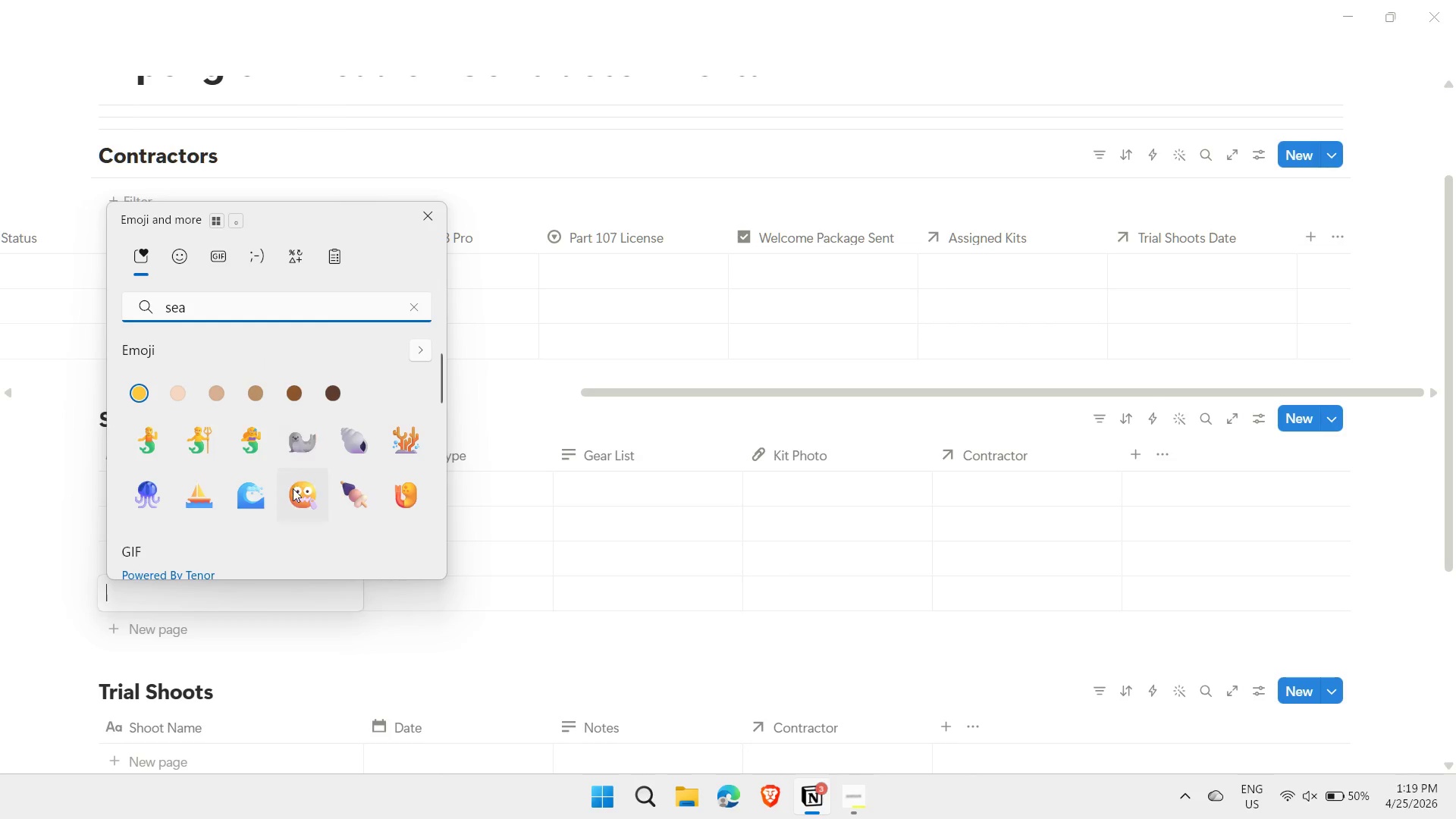 
left_click([257, 491])
 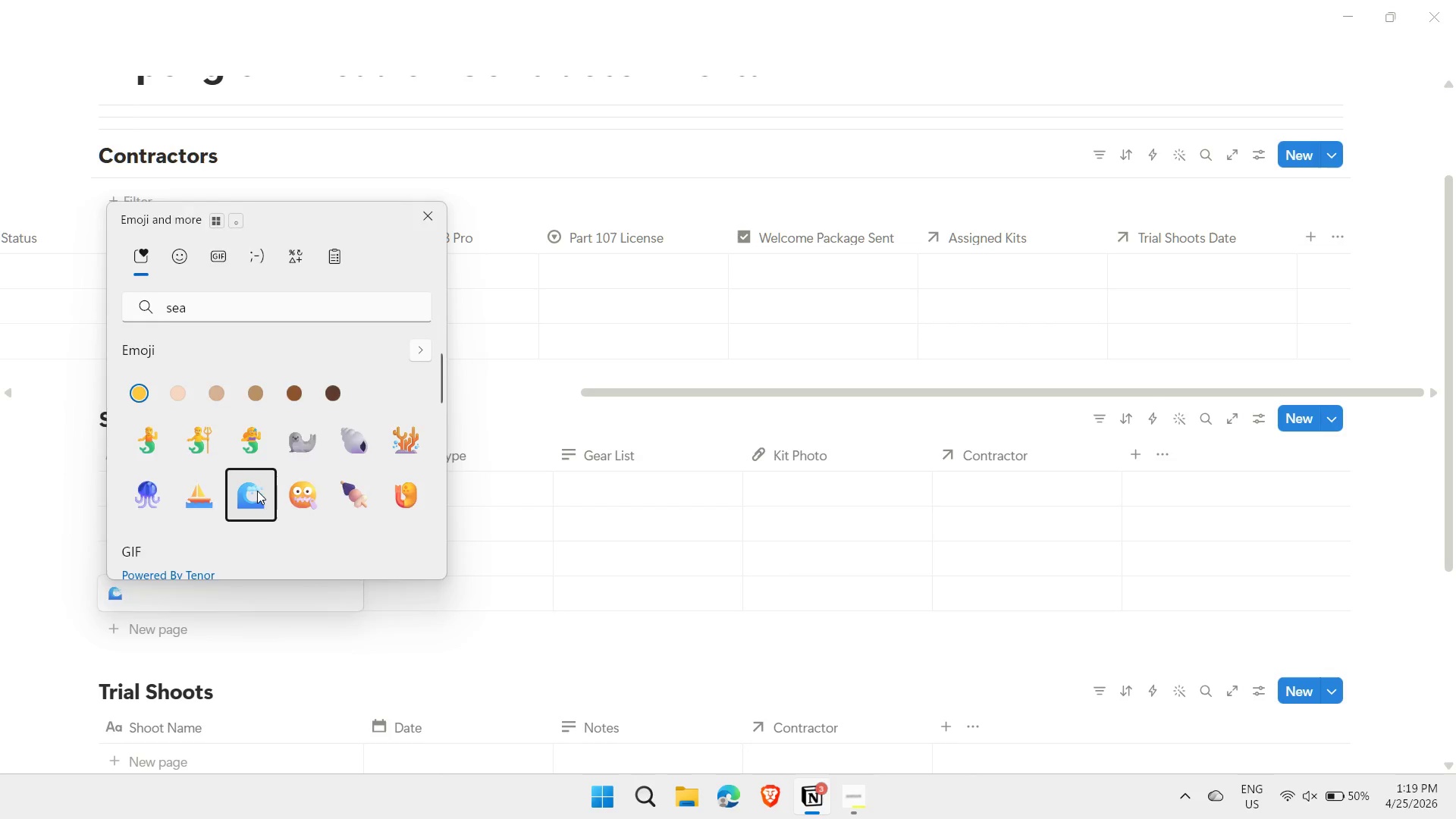 
type( Uns)
key(Backspace)
type(ed)
key(Backspace)
key(Backspace)
type(derwater)
 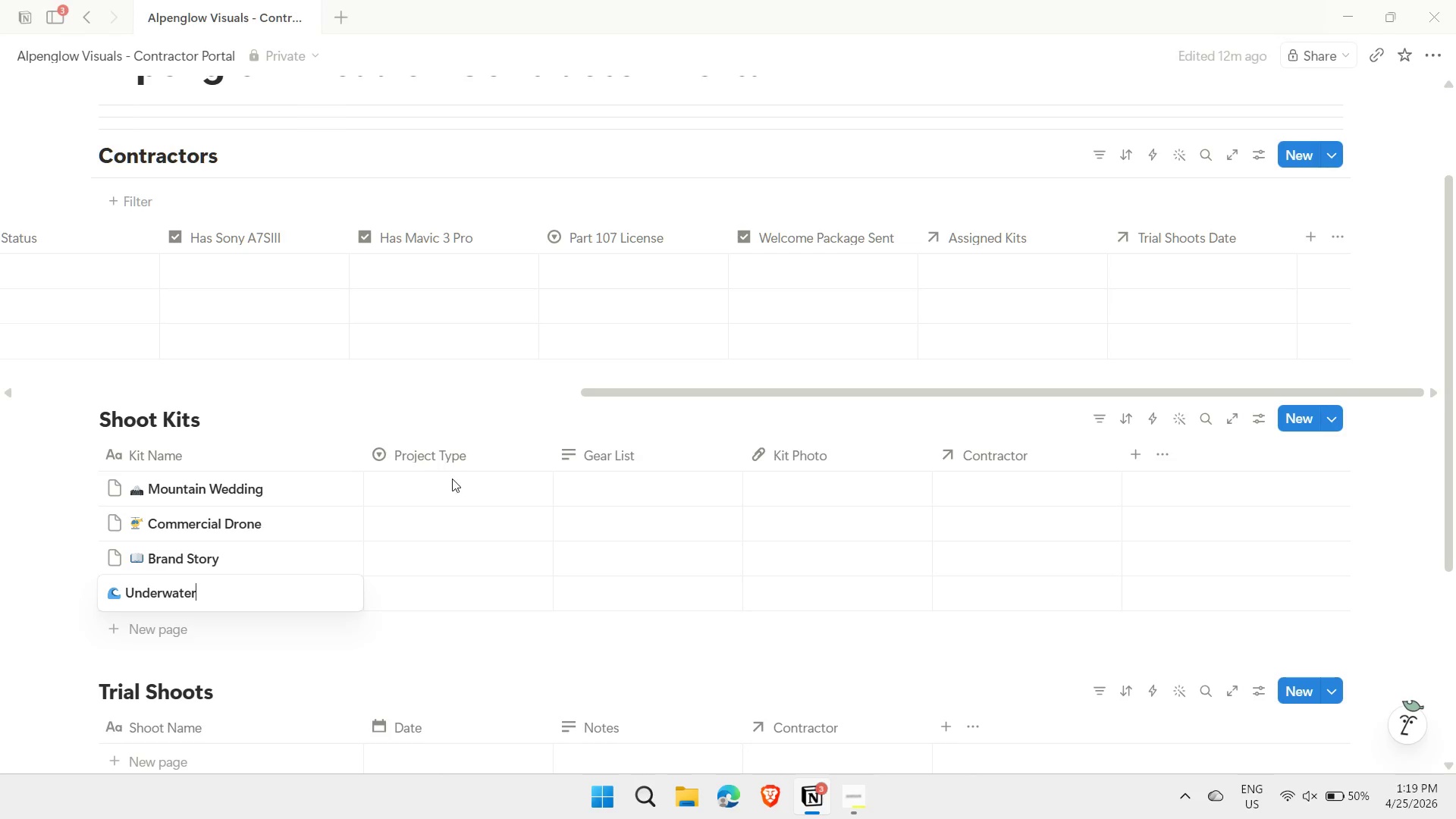 
left_click([453, 482])
 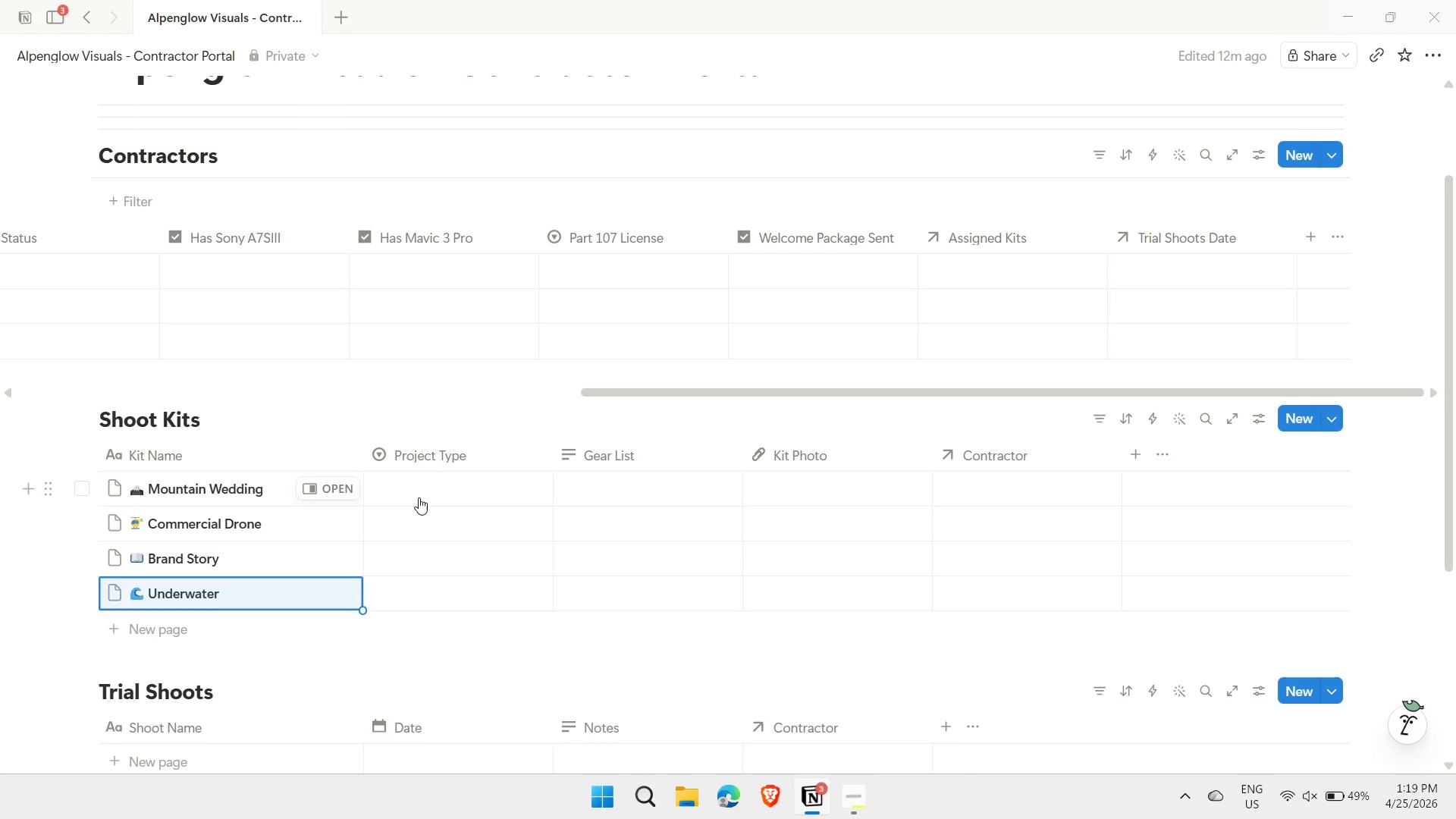 
left_click([419, 497])
 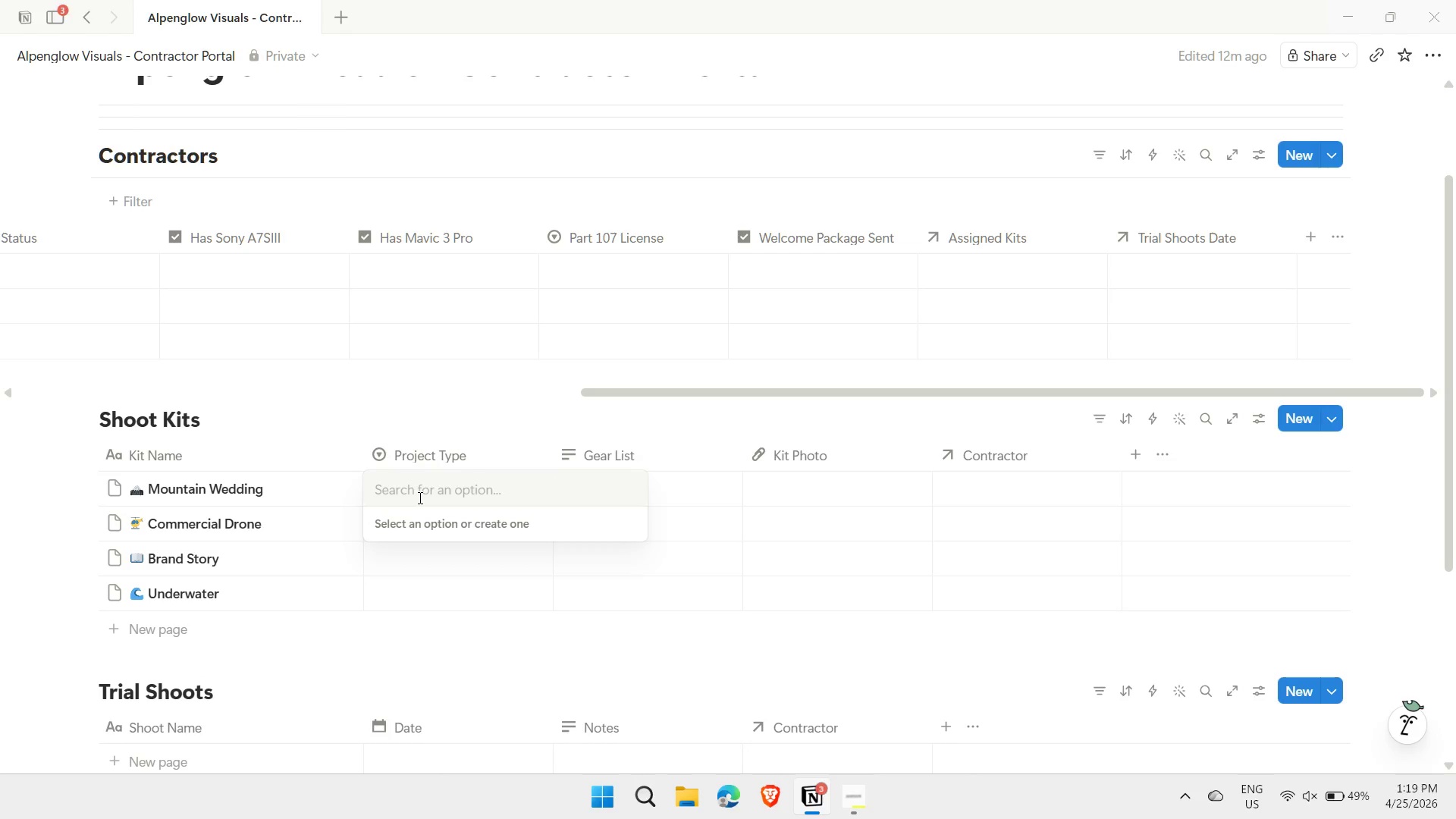 
type(Mountain Wedding)
 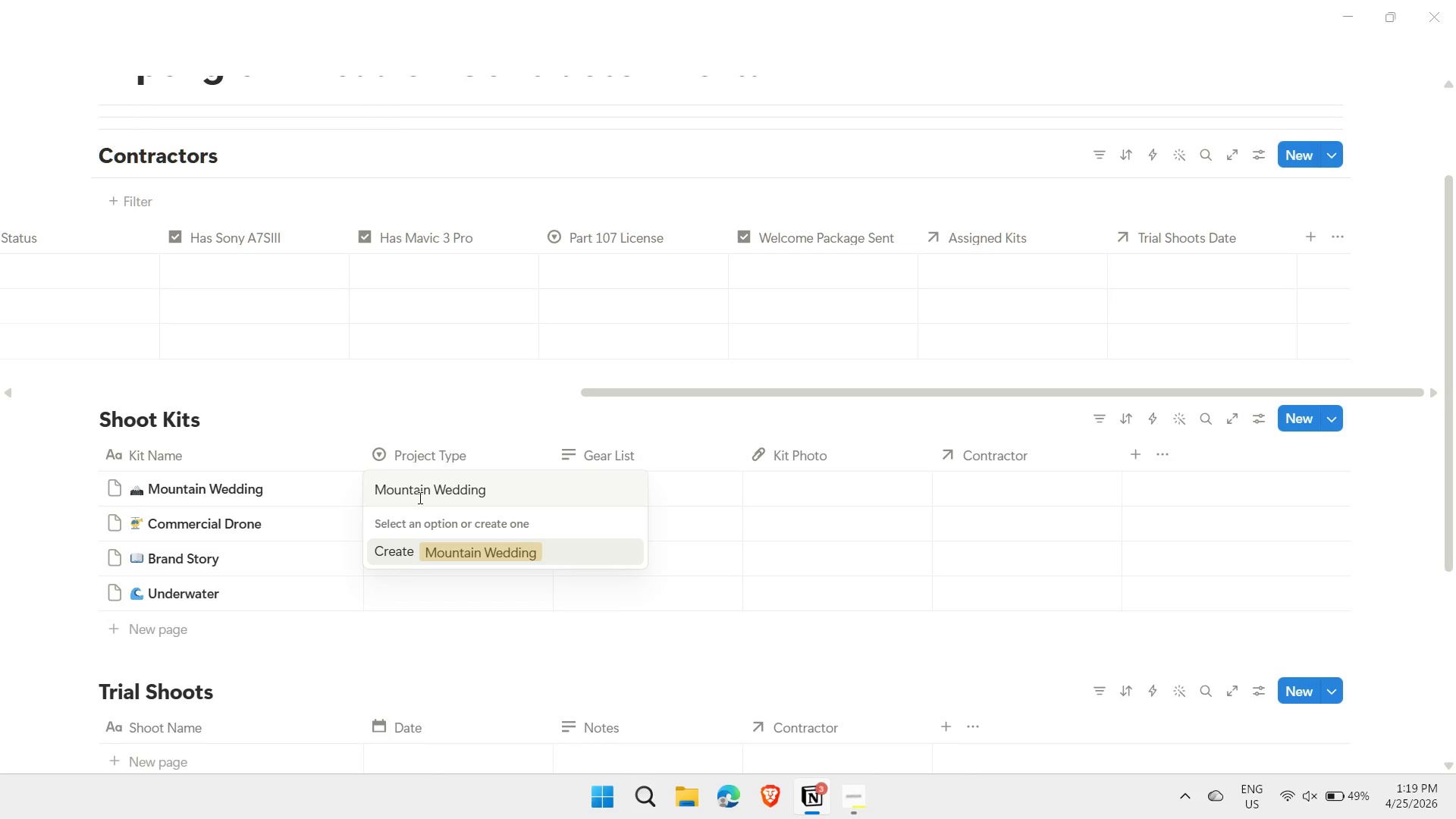 
key(Enter)
 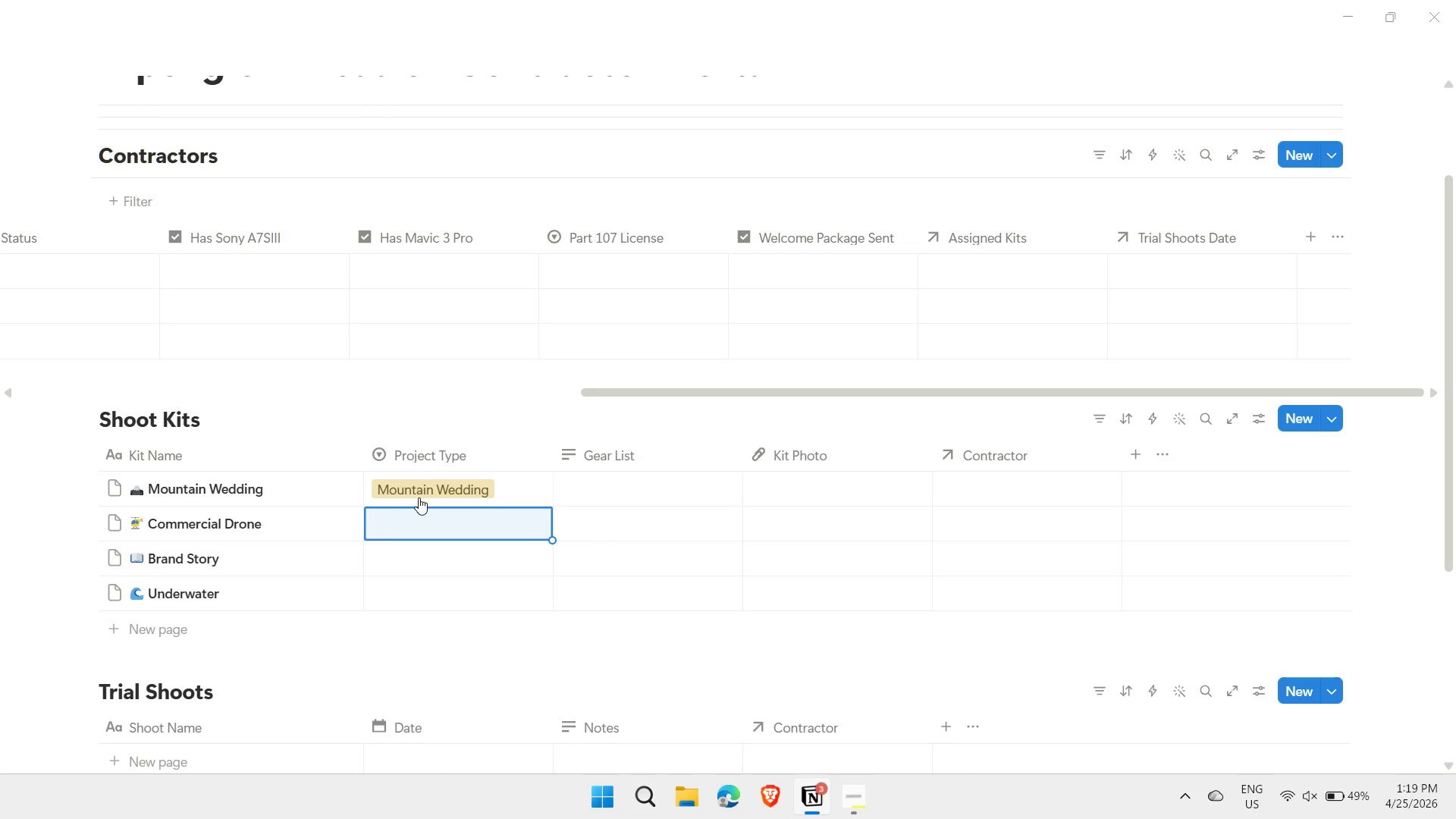 
type(Commercial Drone)
 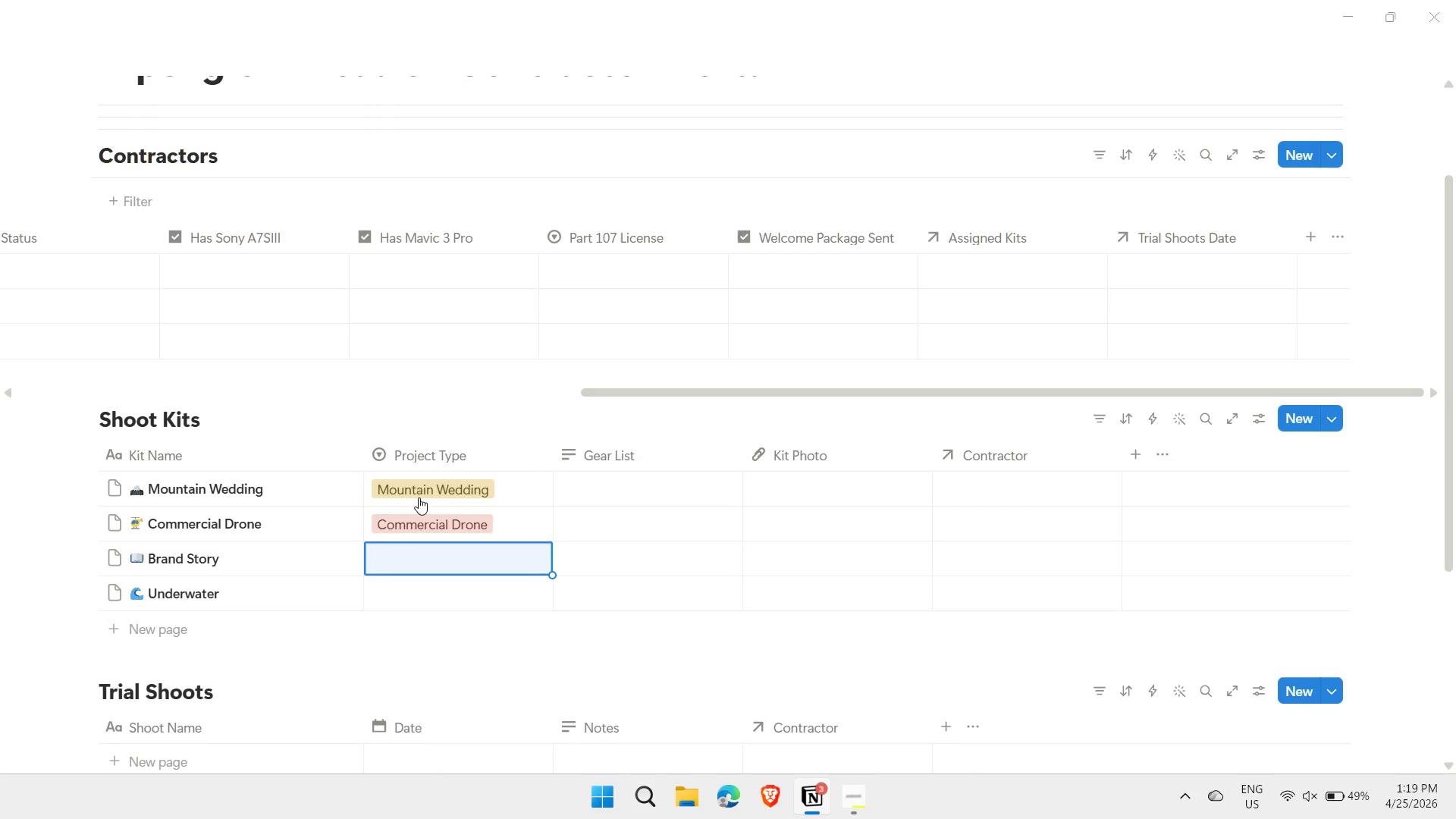 
key(Enter)
 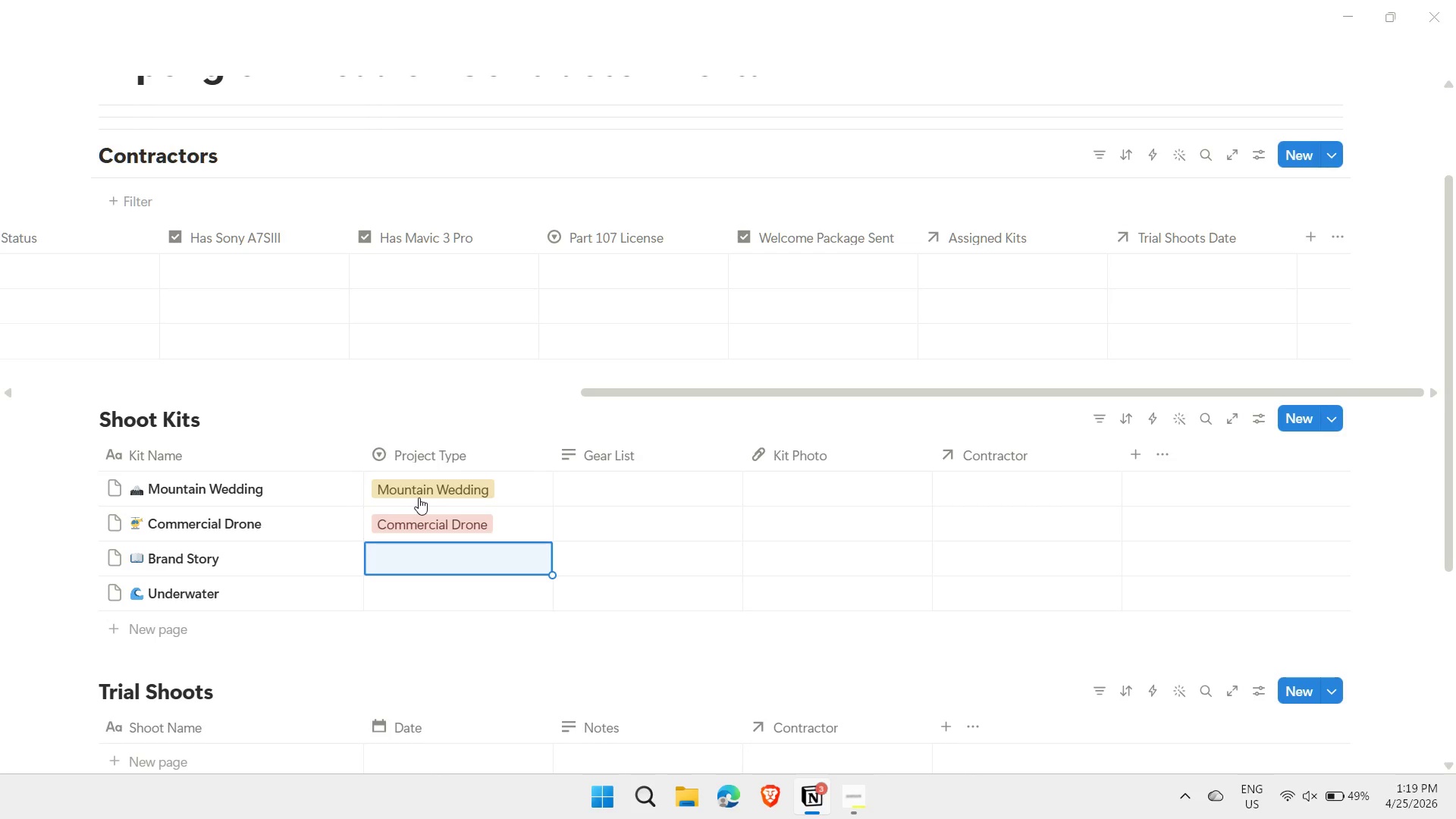 
type(Brand Story)
 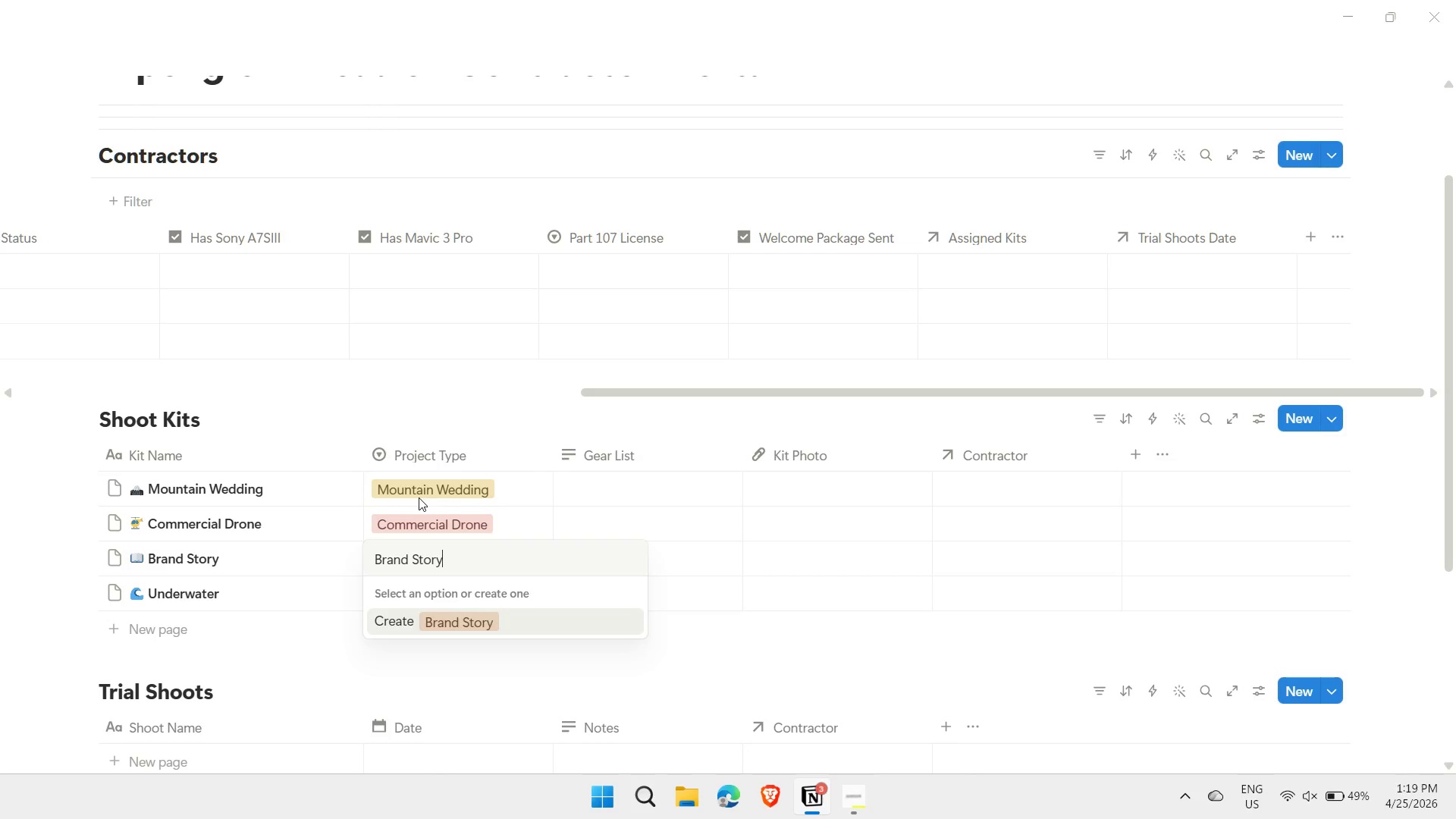 
key(Enter)
 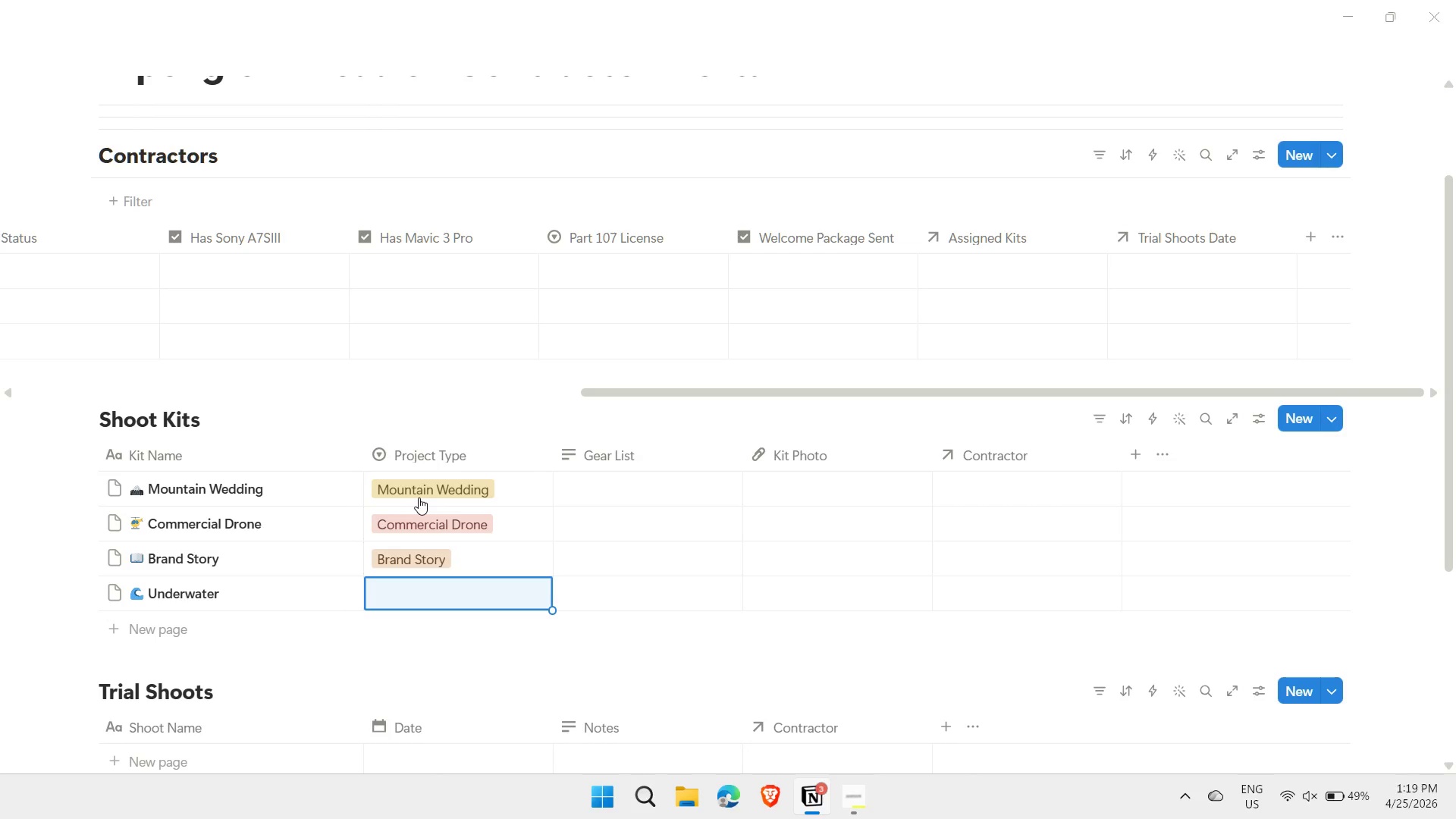 
type(Underwater)
 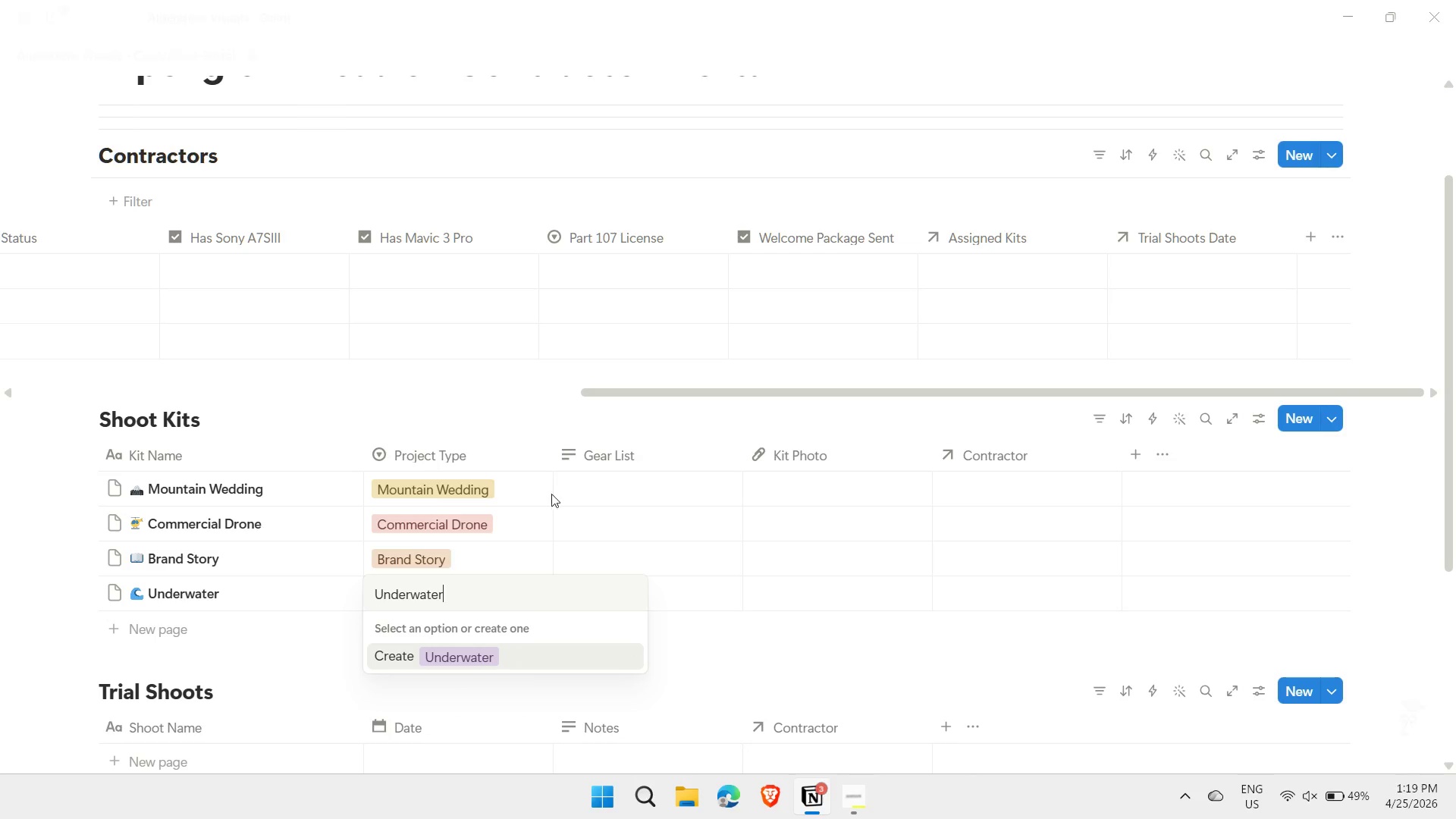 
left_click([604, 483])
 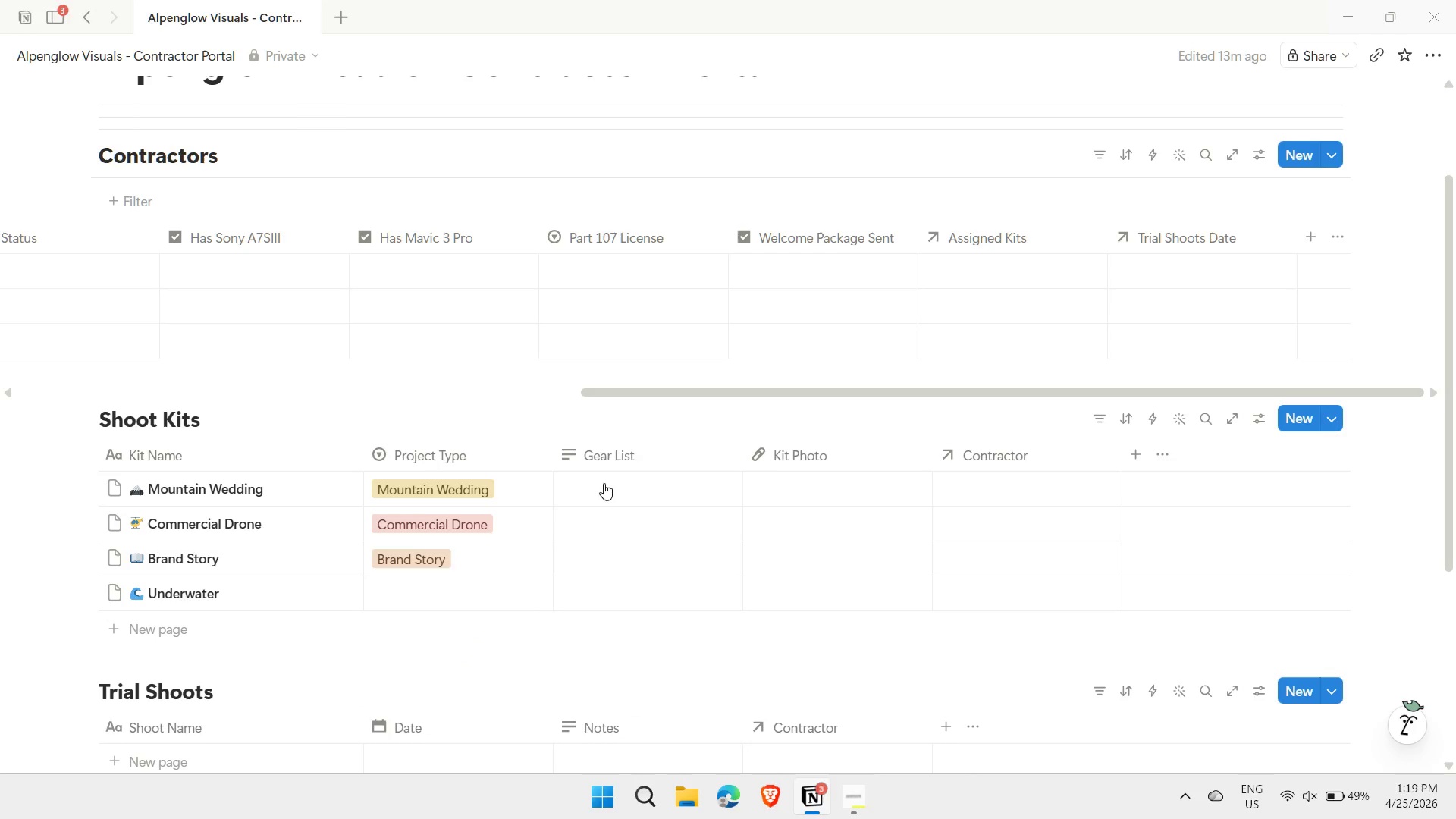 
left_click([604, 483])
 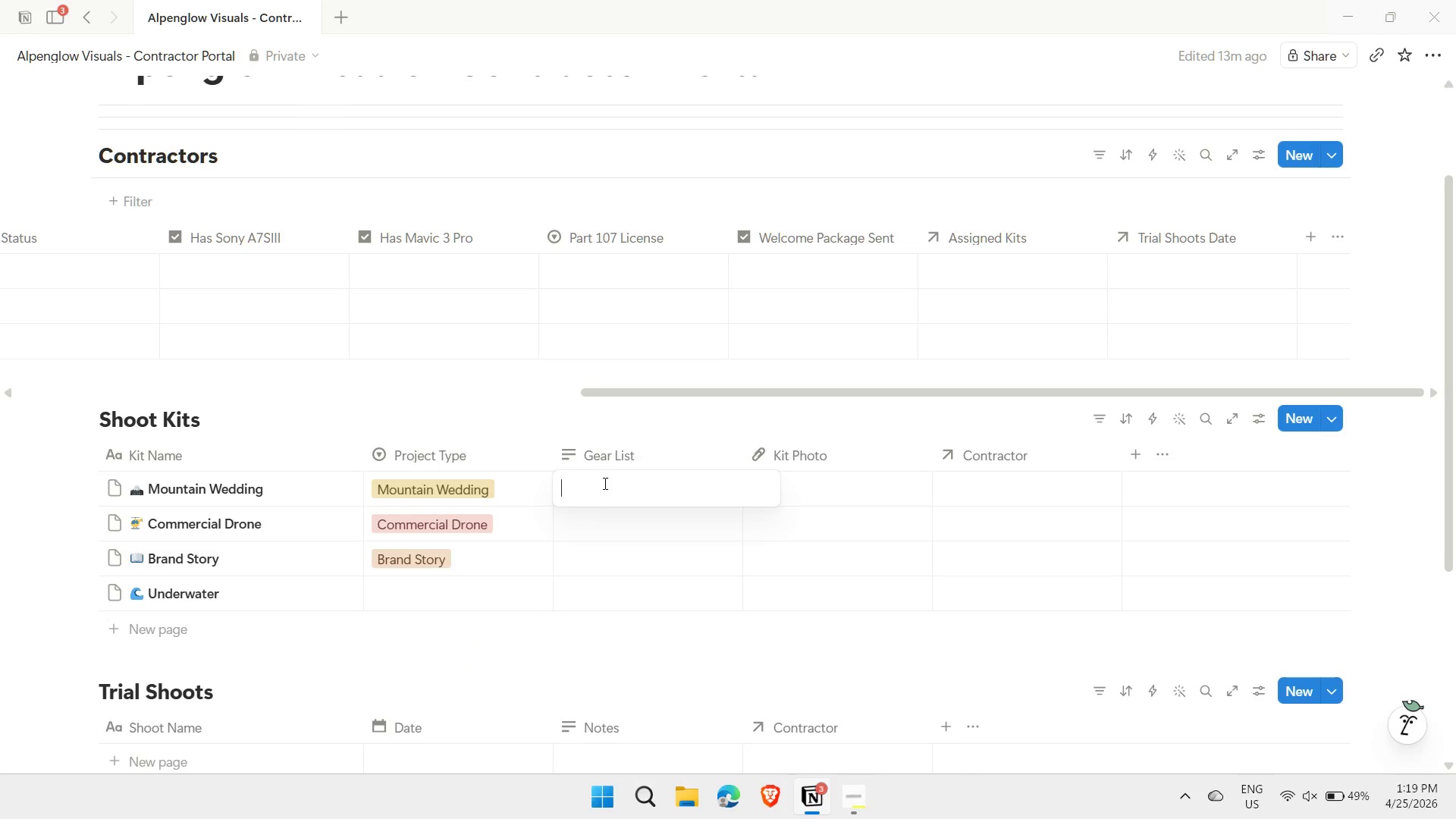 
wait(9.69)
 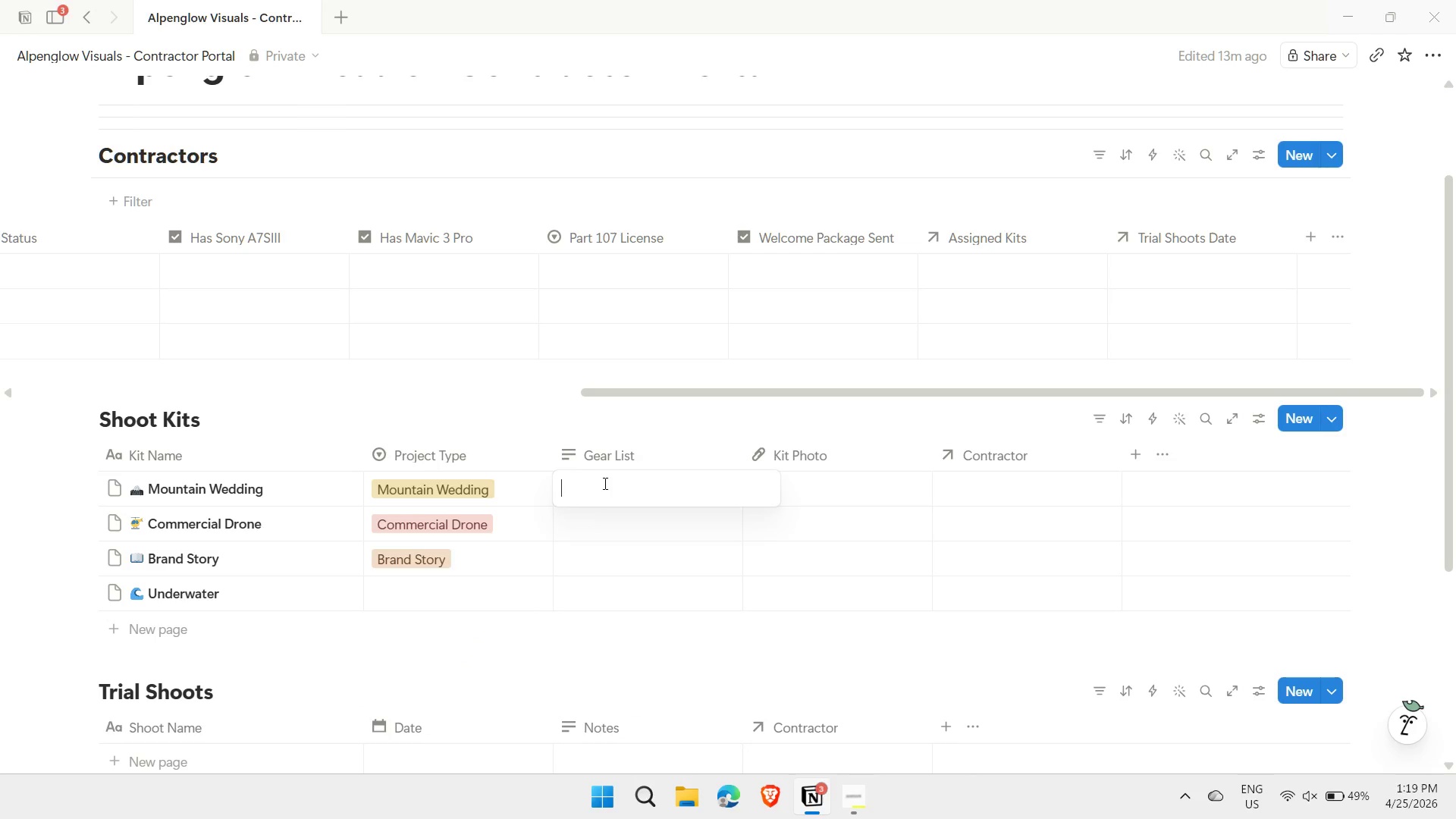 
left_click([427, 588])
 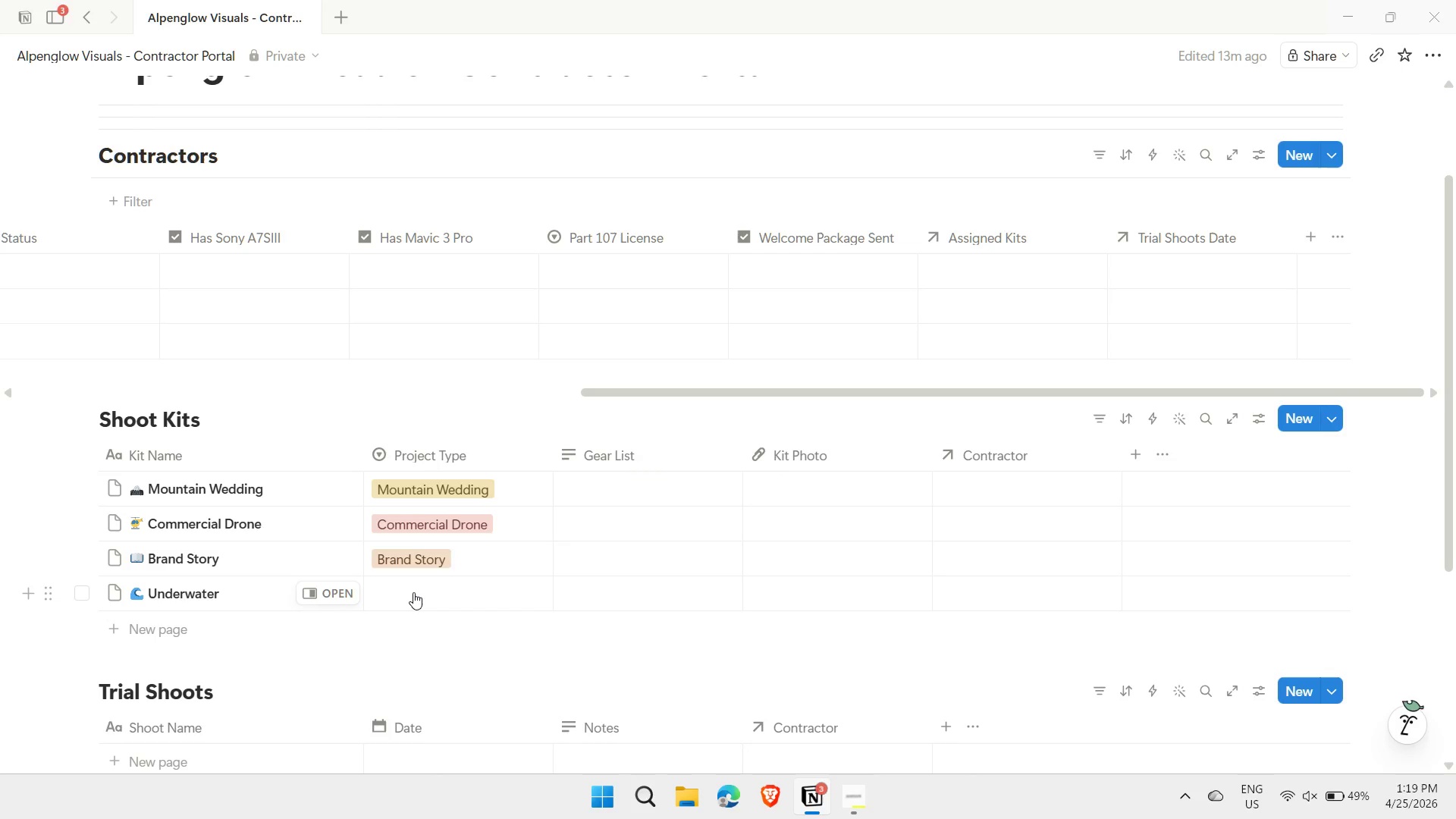 
left_click([413, 592])
 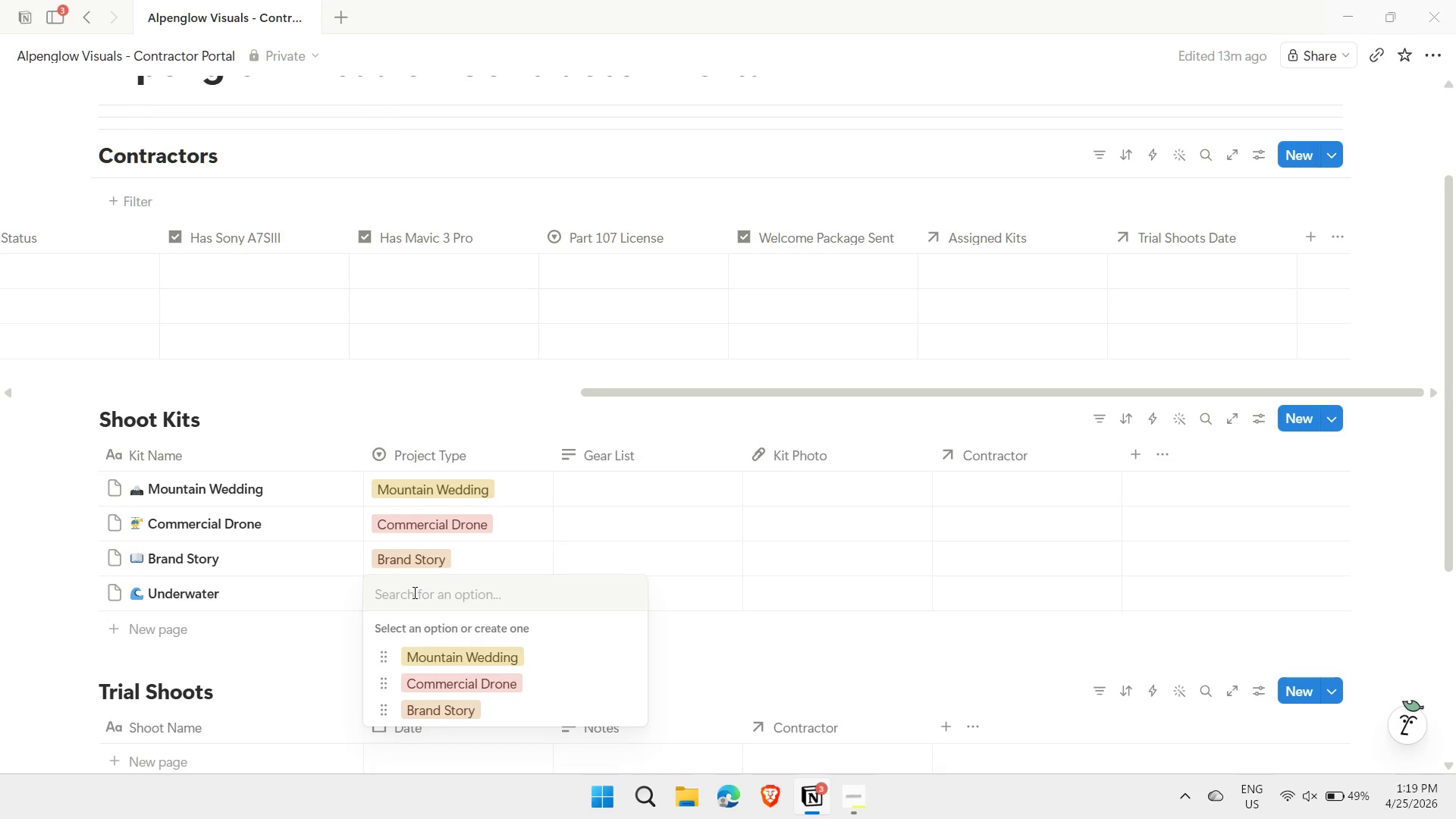 
type(Underwater)
 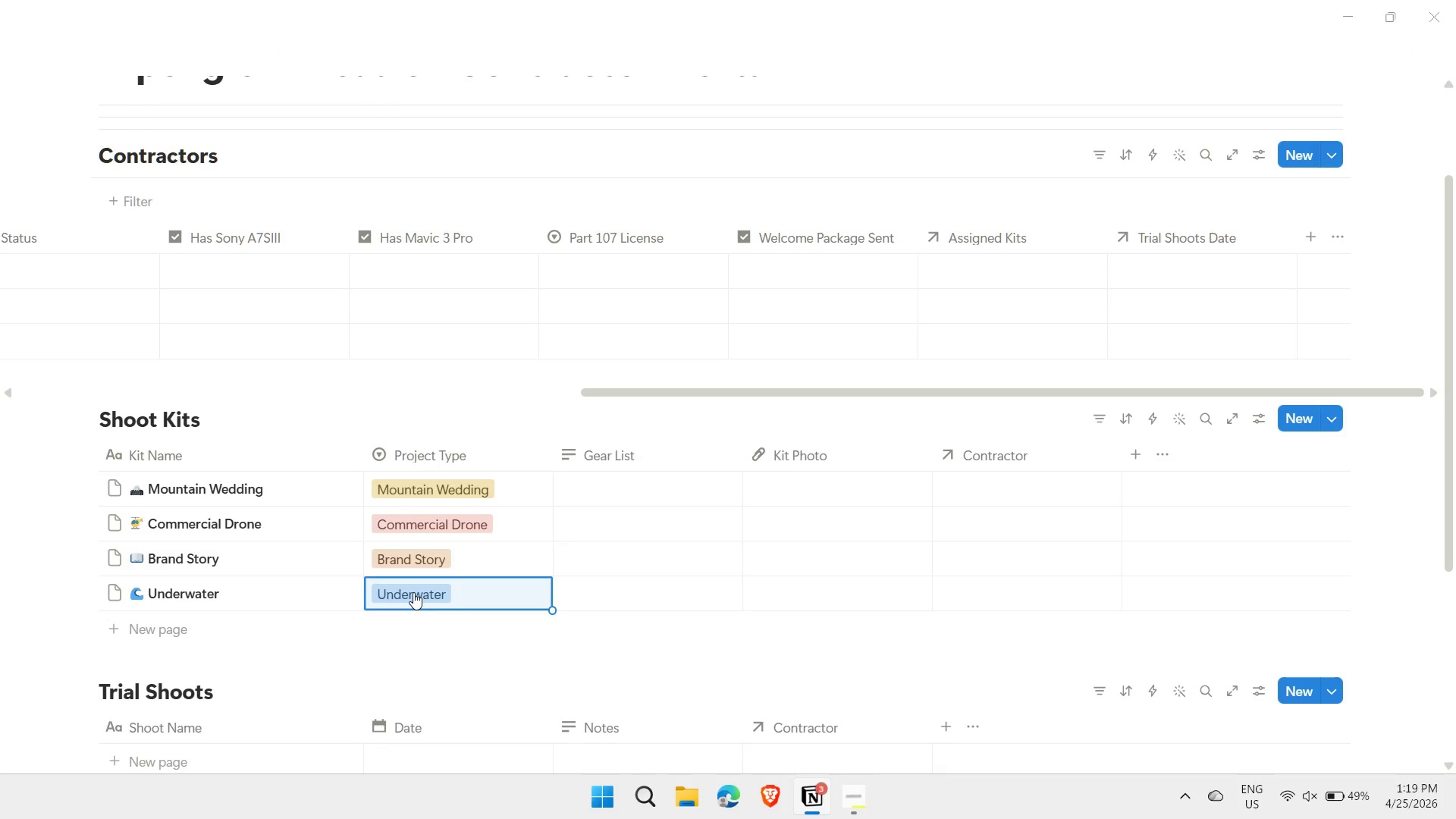 
key(Enter)
 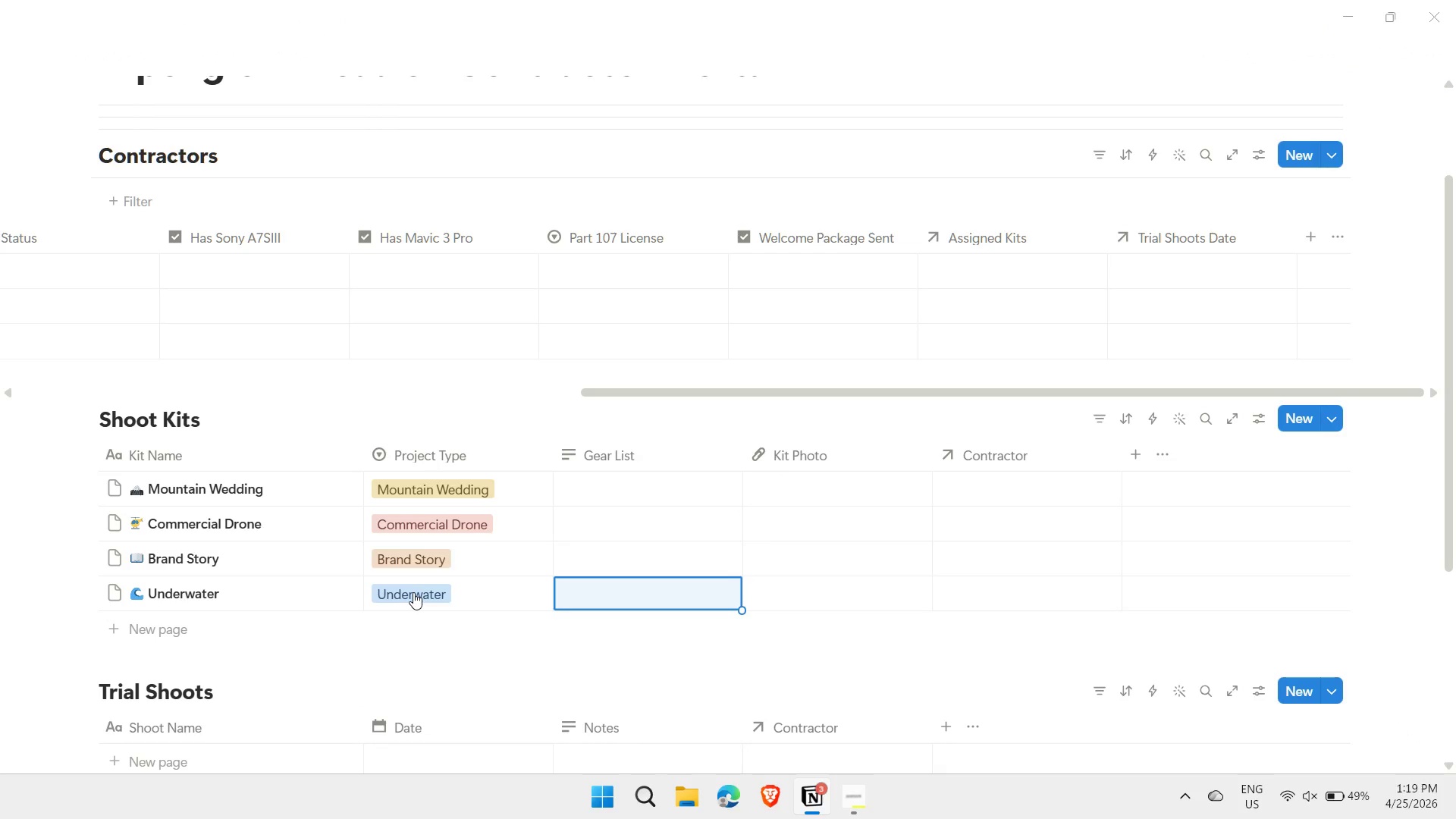 
key(ArrowRight)
 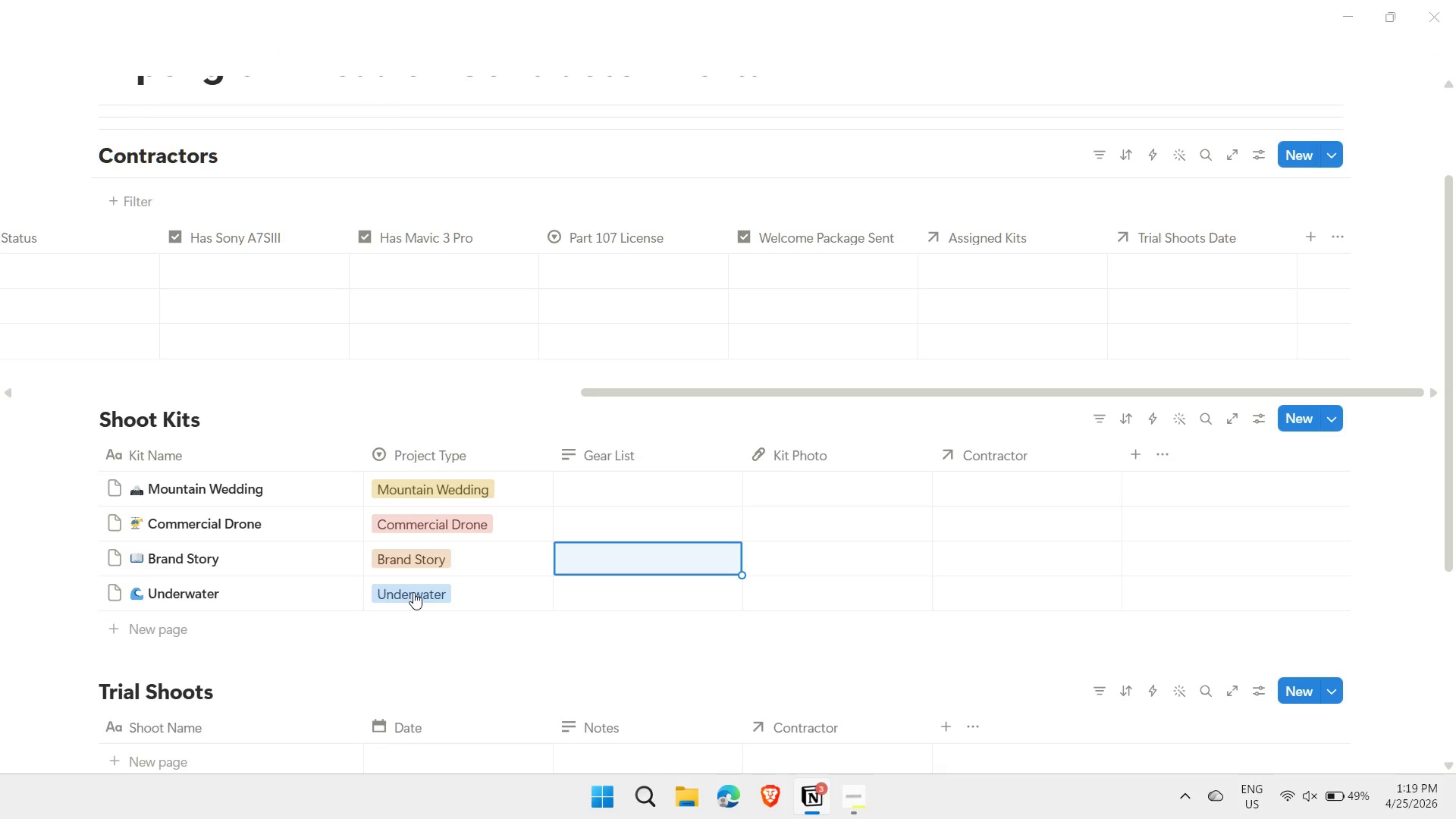 
key(ArrowUp)
 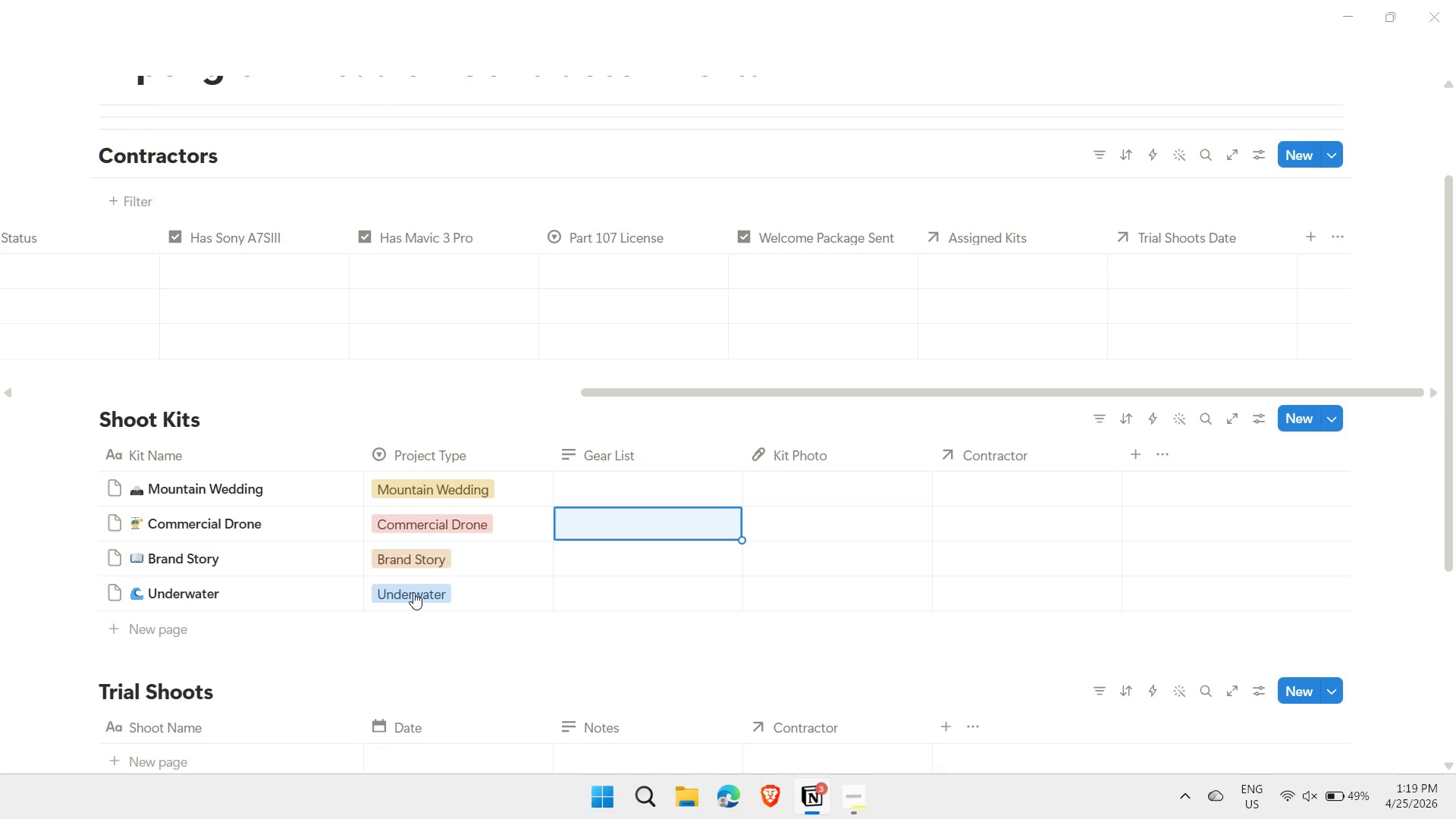 
key(ArrowUp)
 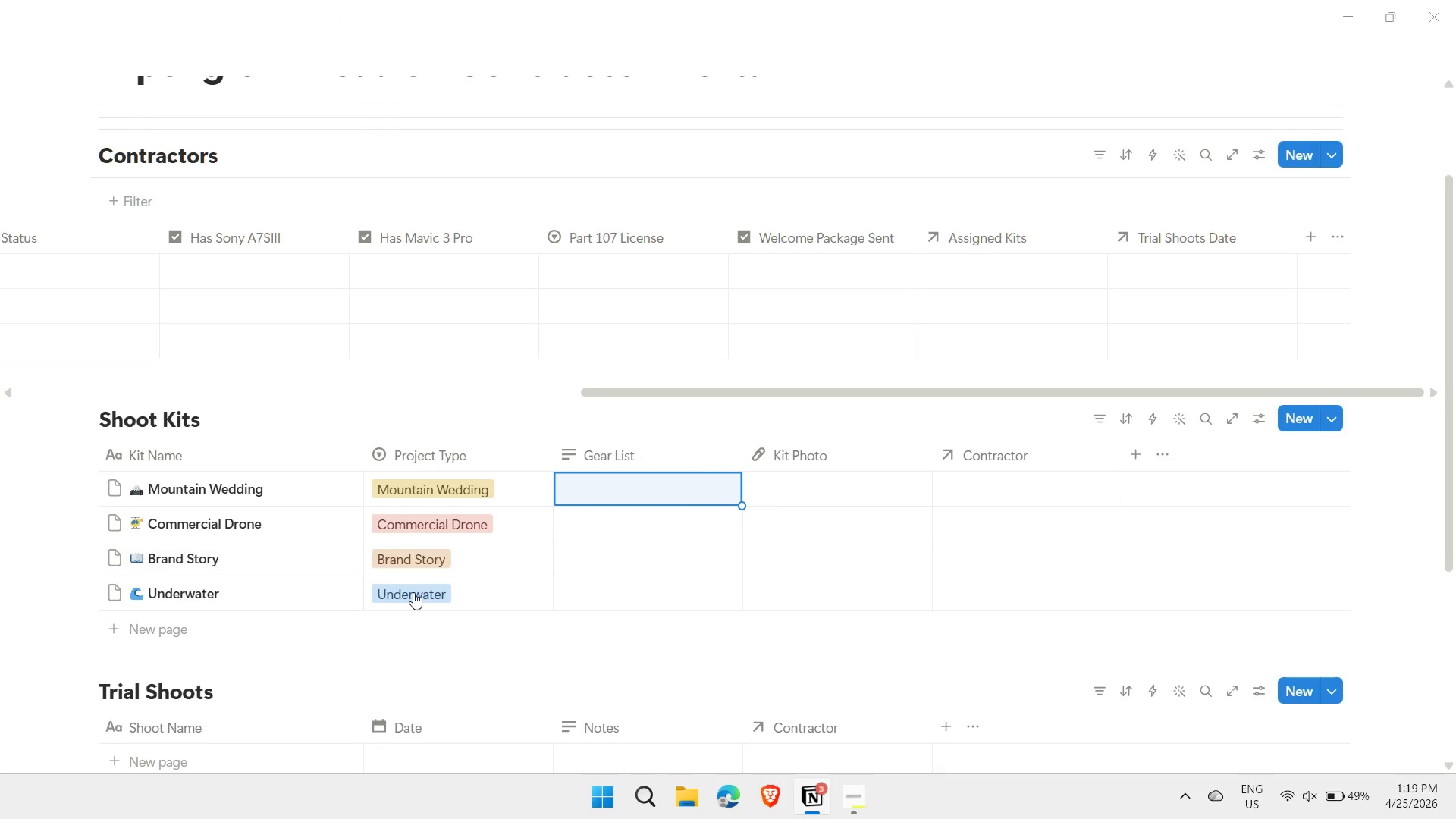 
key(ArrowUp)
 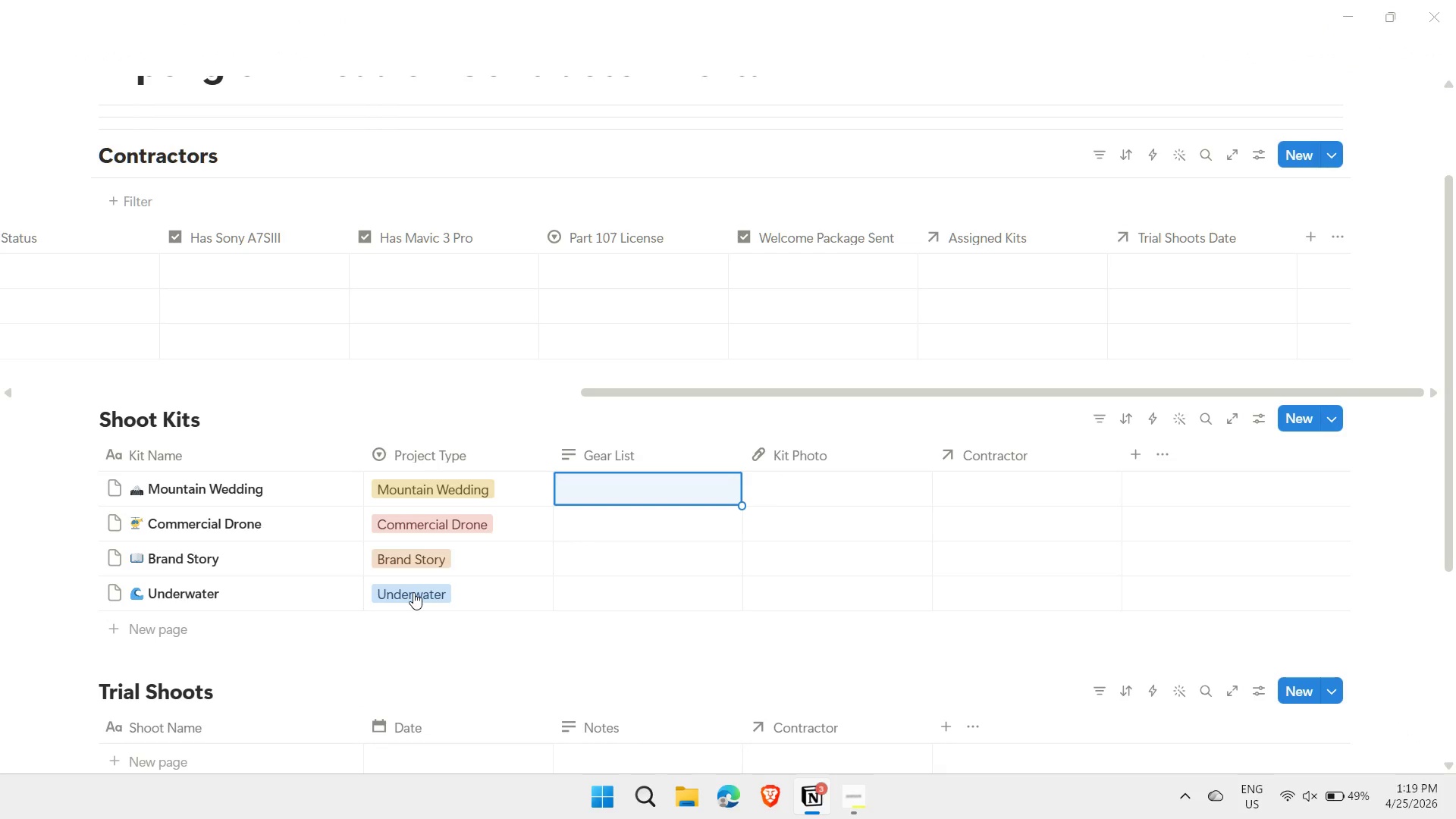 
type(Sony A7SIII, 24-70mm f/2,8, Mavc)
key(Backspace)
type(vic)
key(Backspace)
key(Backspace)
key(Backspace)
type(ic 3 Pro)
 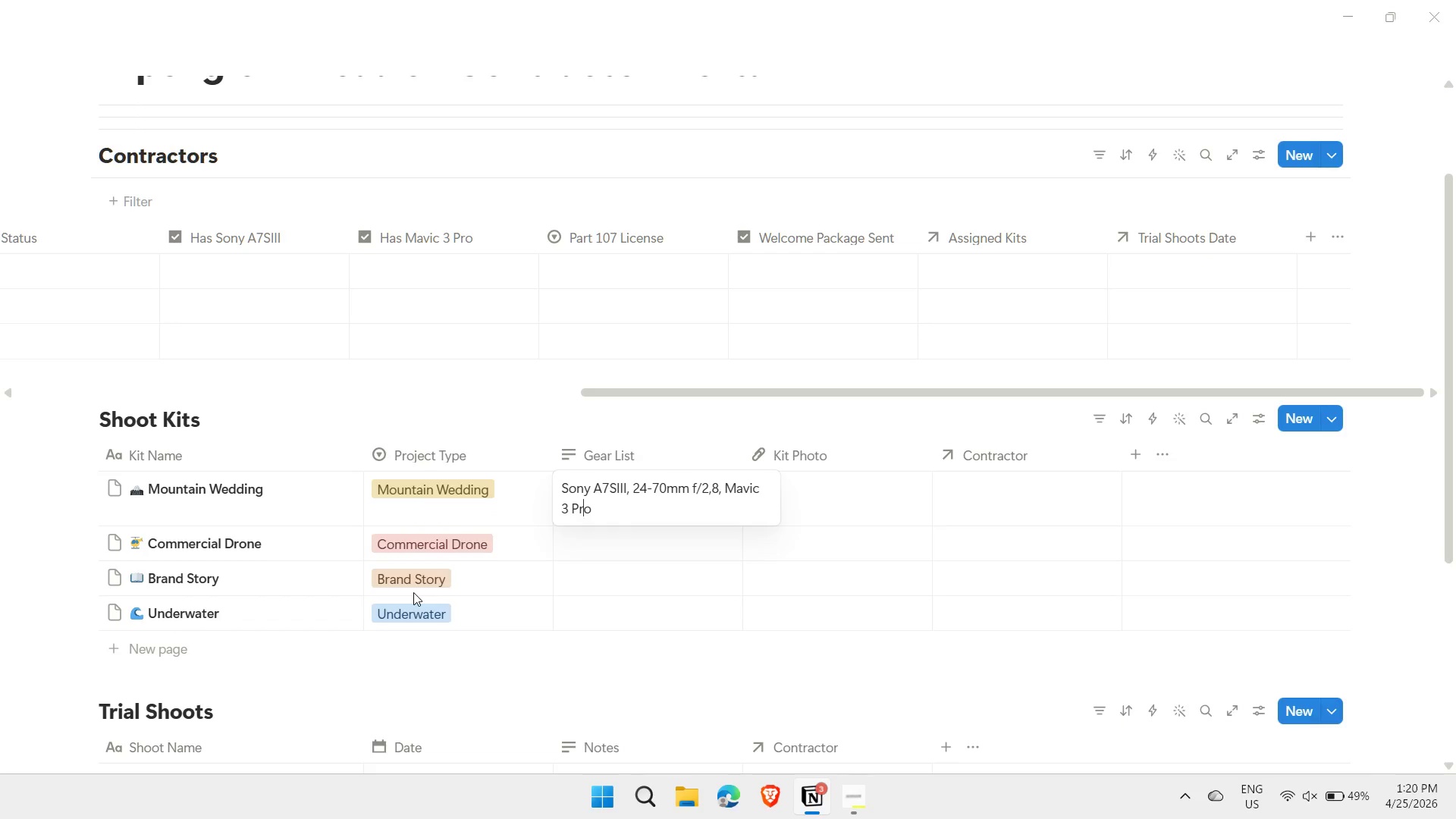 
key(ArrowLeft)
 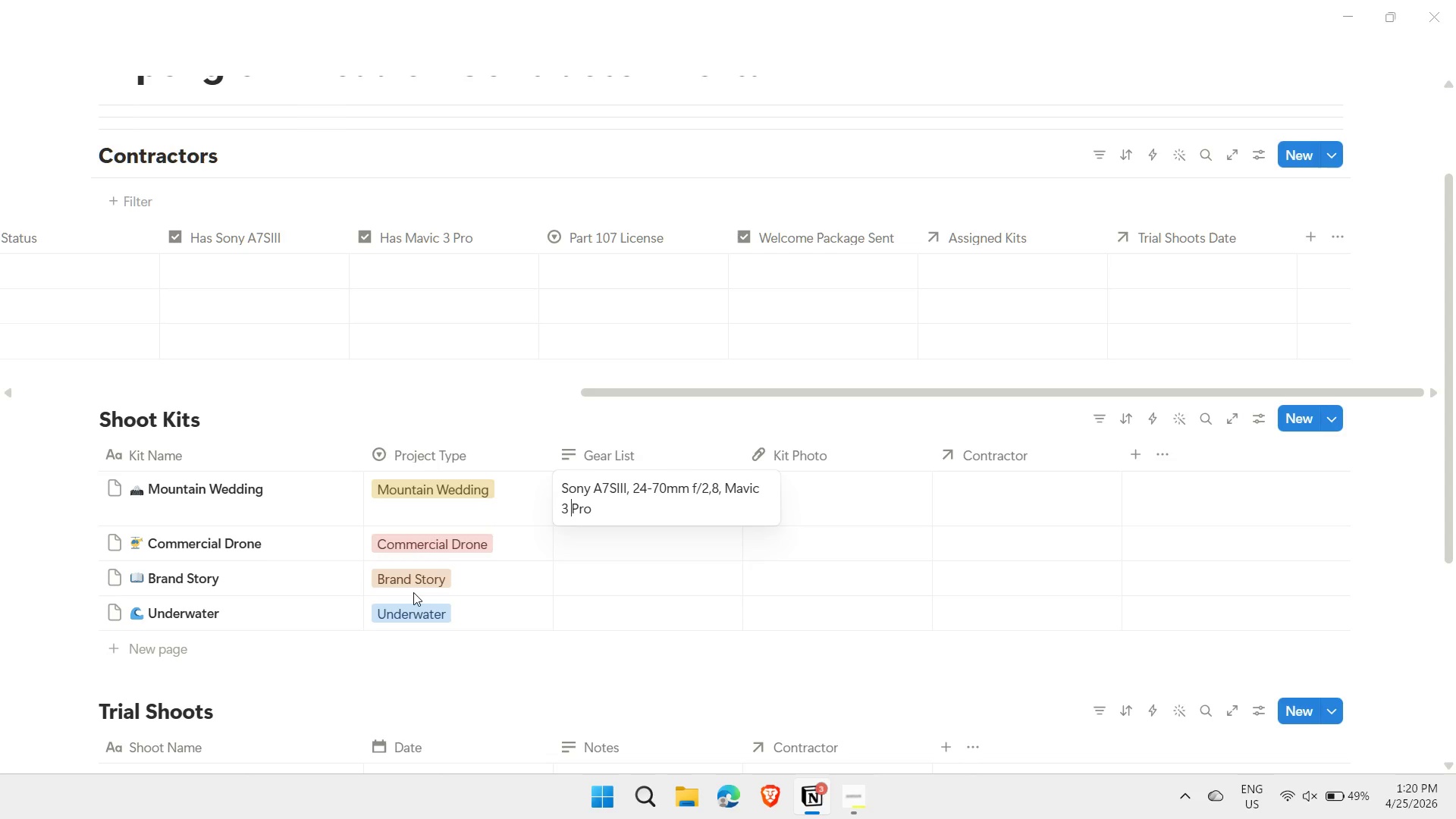 
key(ArrowLeft)
 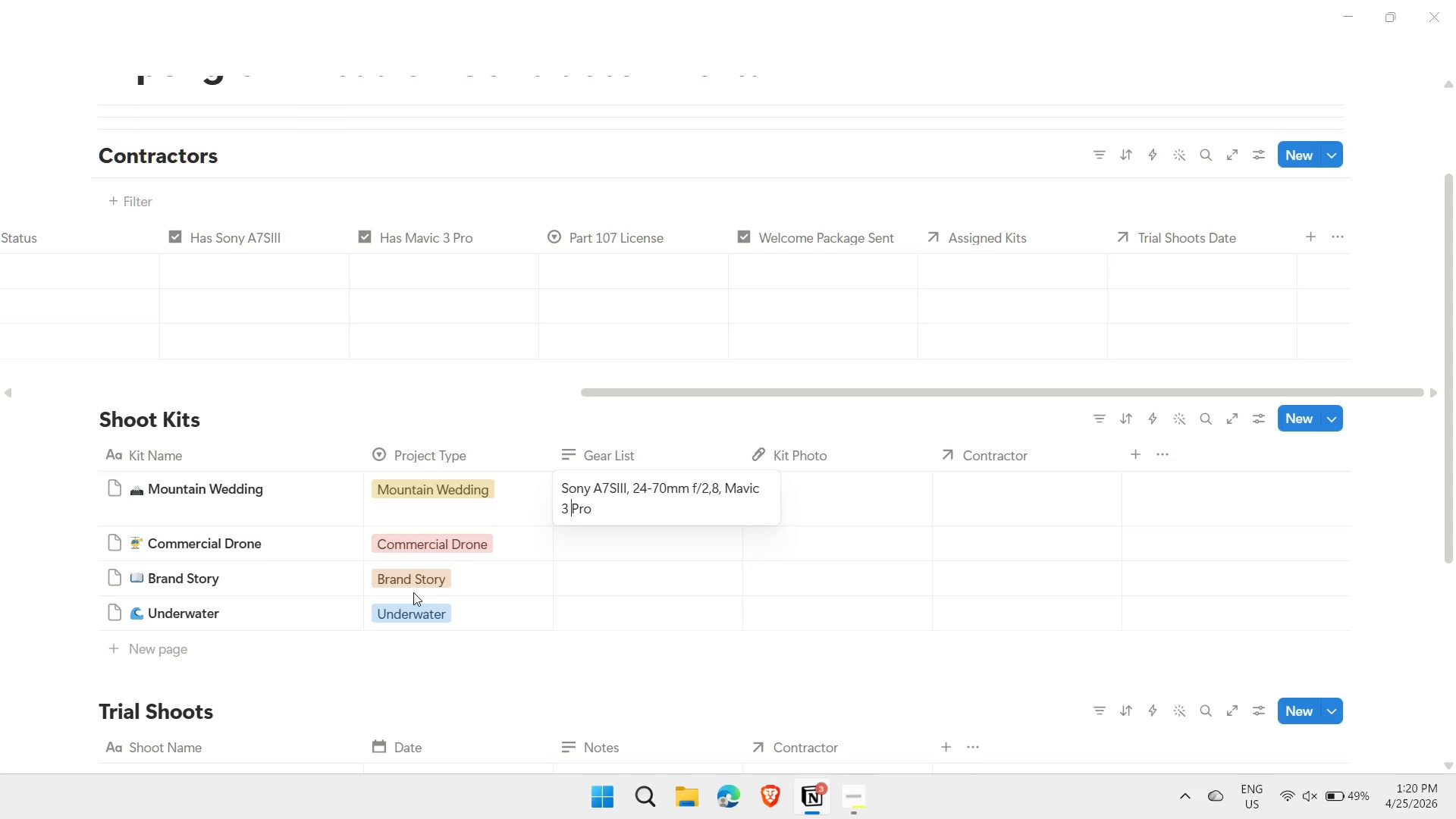 
hold_key(key=ArrowLeft, duration=0.88)
 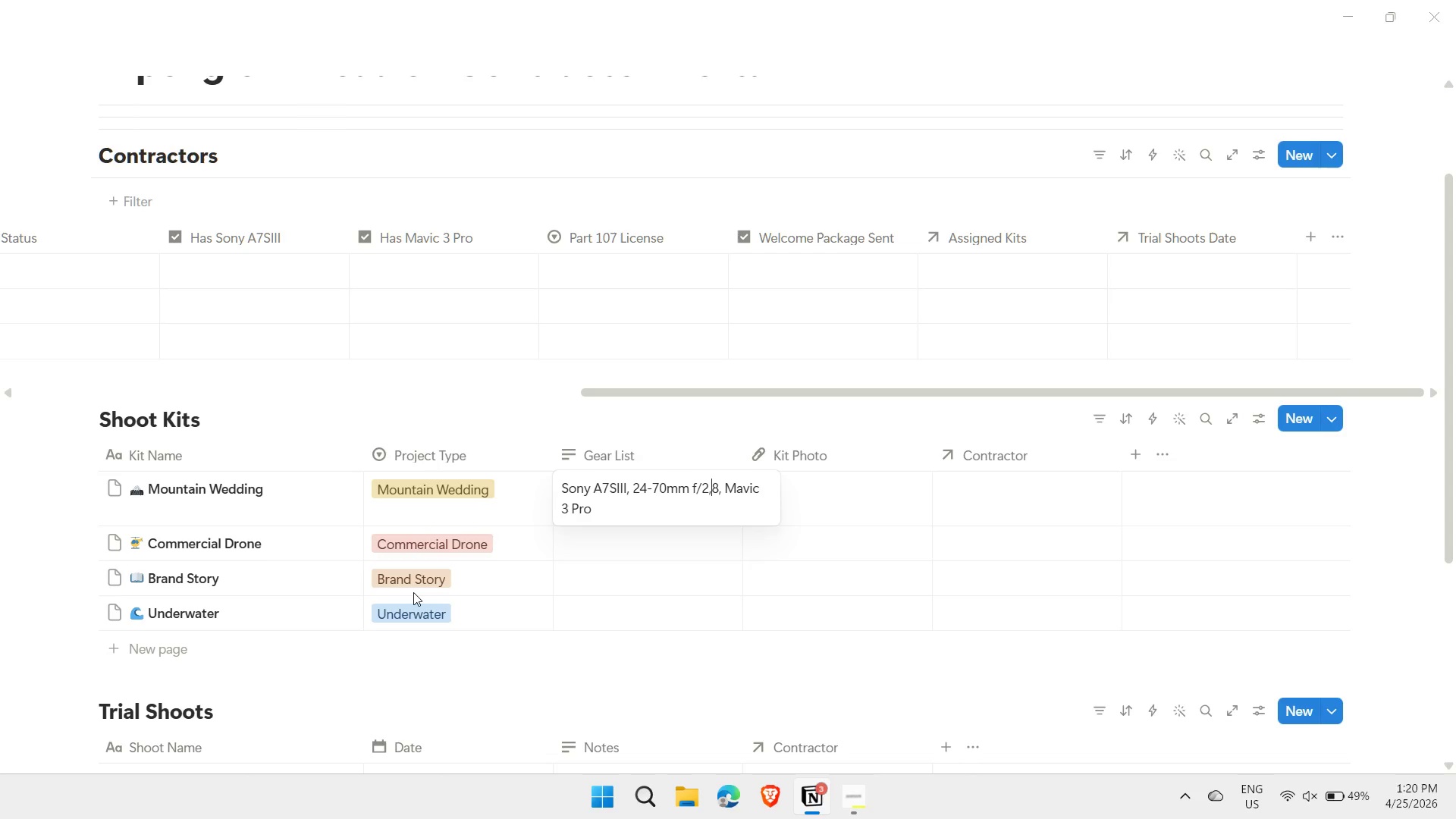 
key(Backspace)
 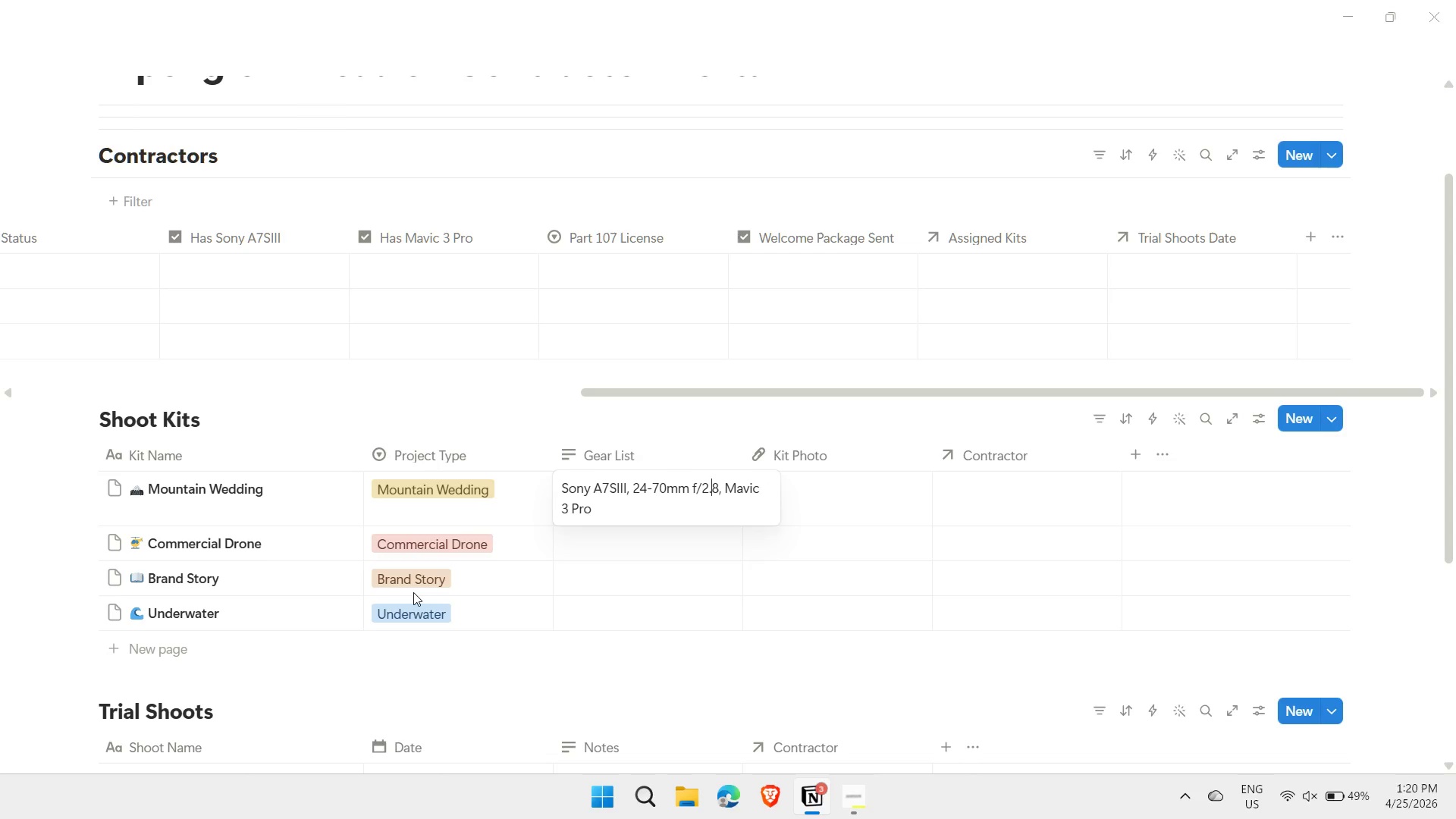 
key(Period)
 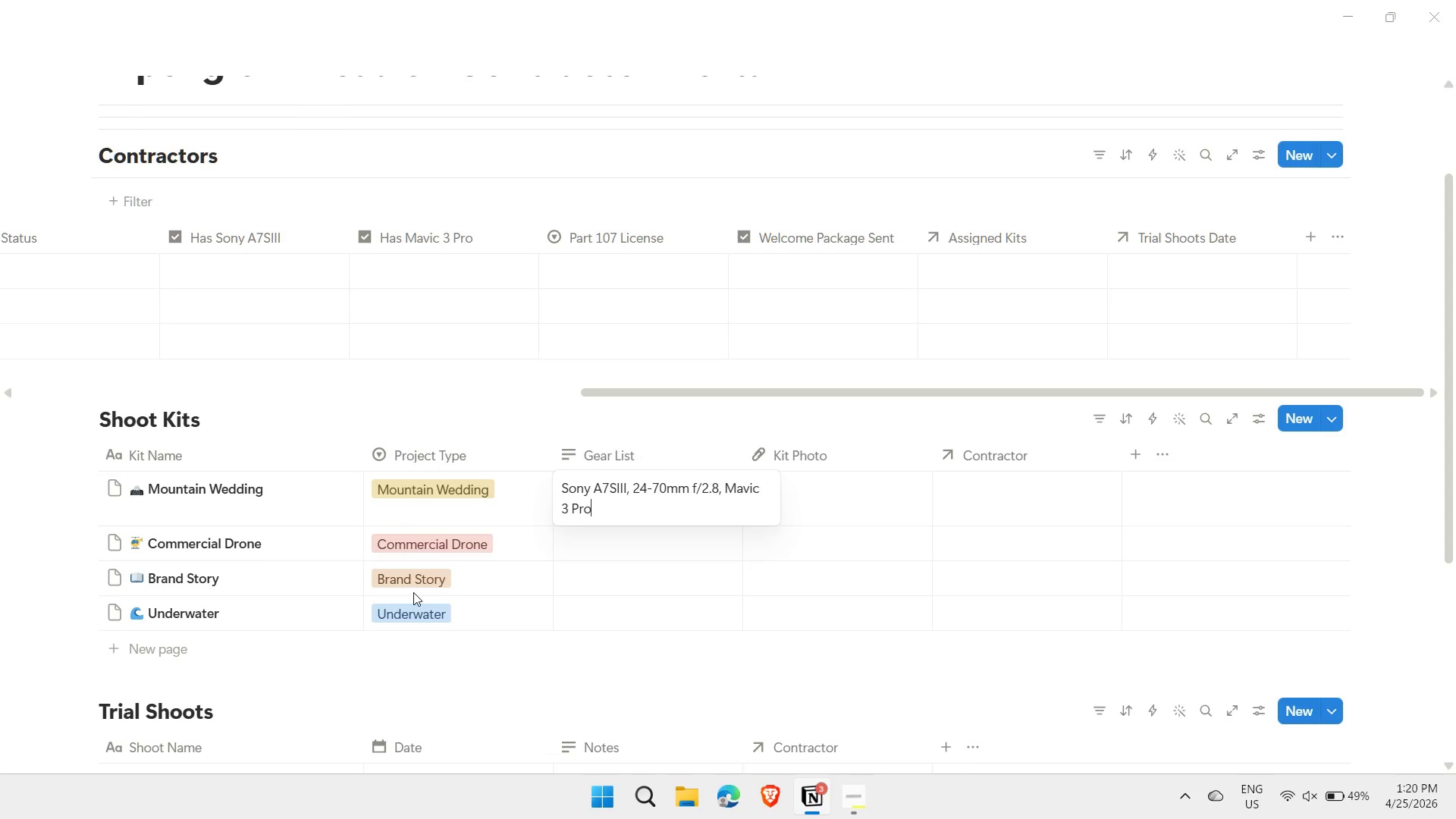 
key(ArrowDown)
 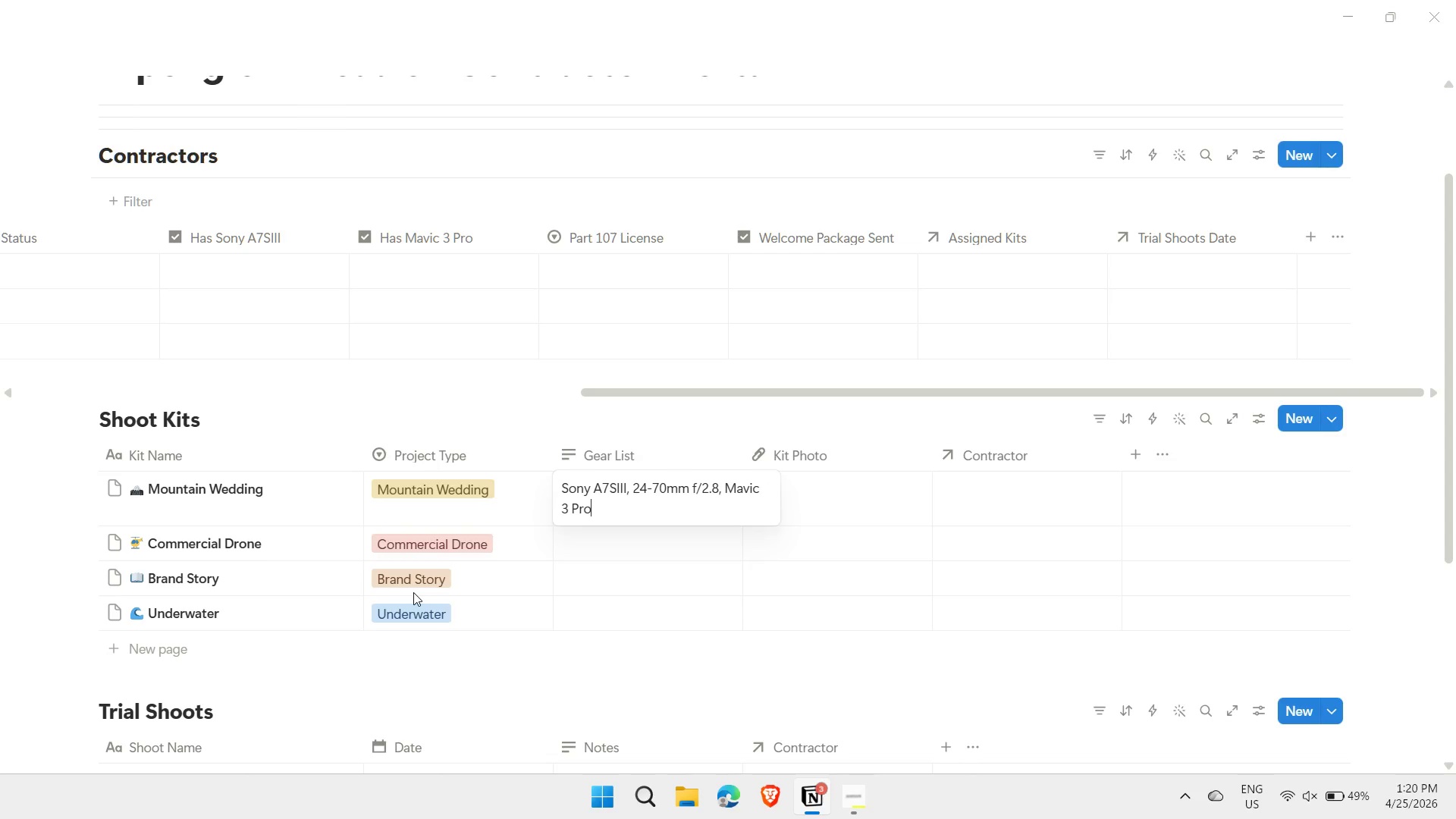 
type(, Rode Wireless GO III)
 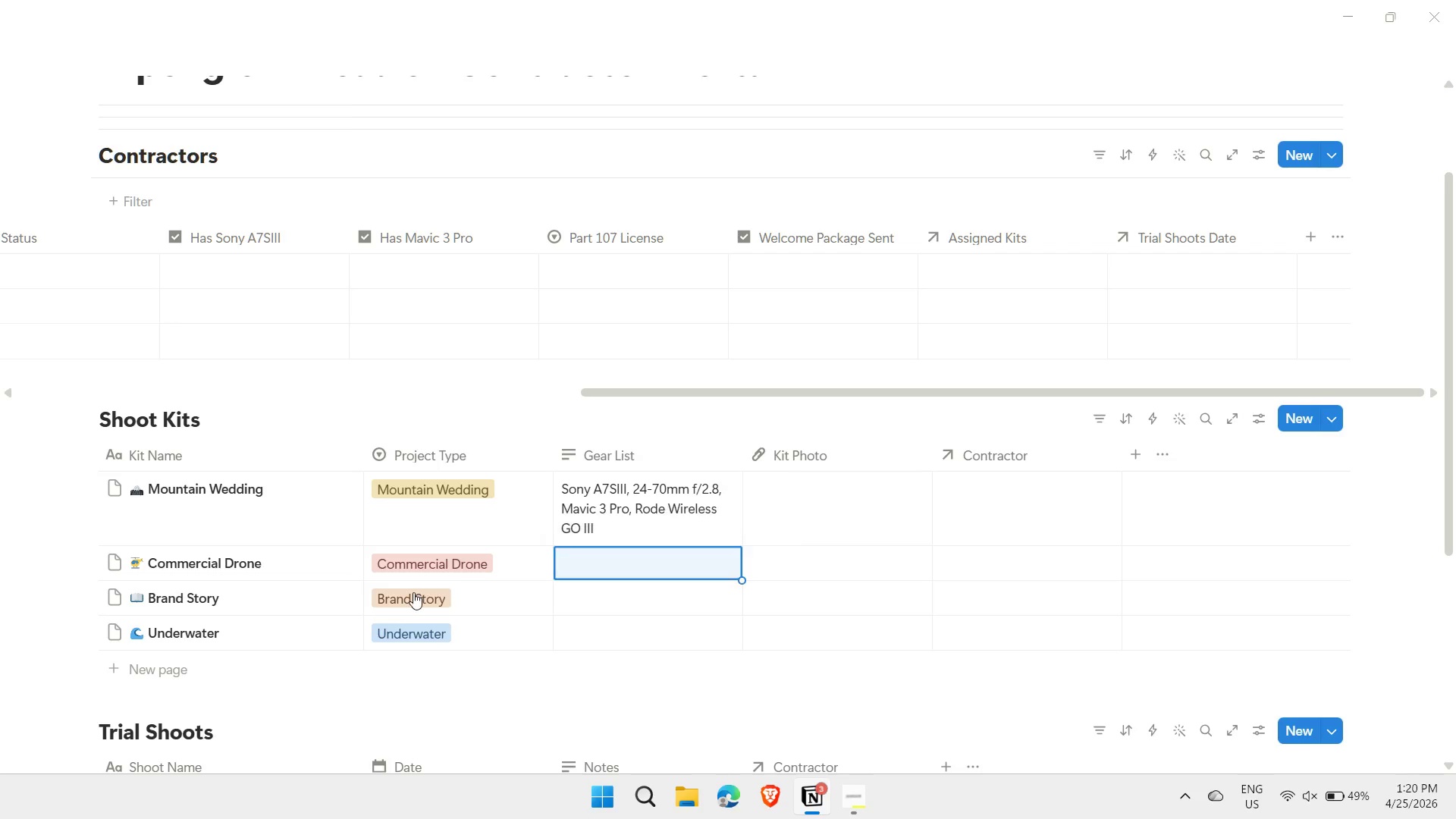 
key(Enter)
 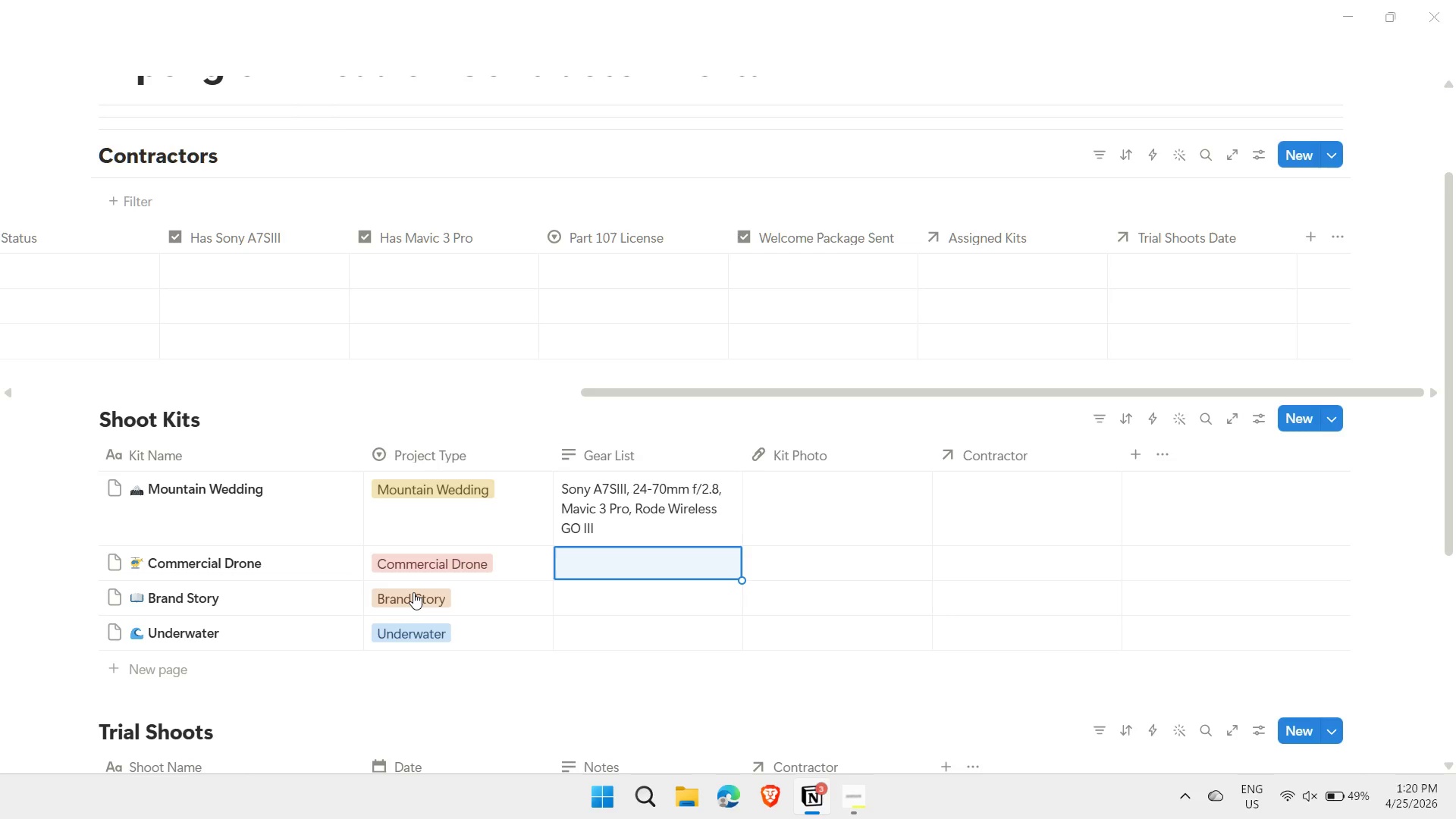 
type(Mavic 3 Pro Cine, ND Filters, 4 batteries)
 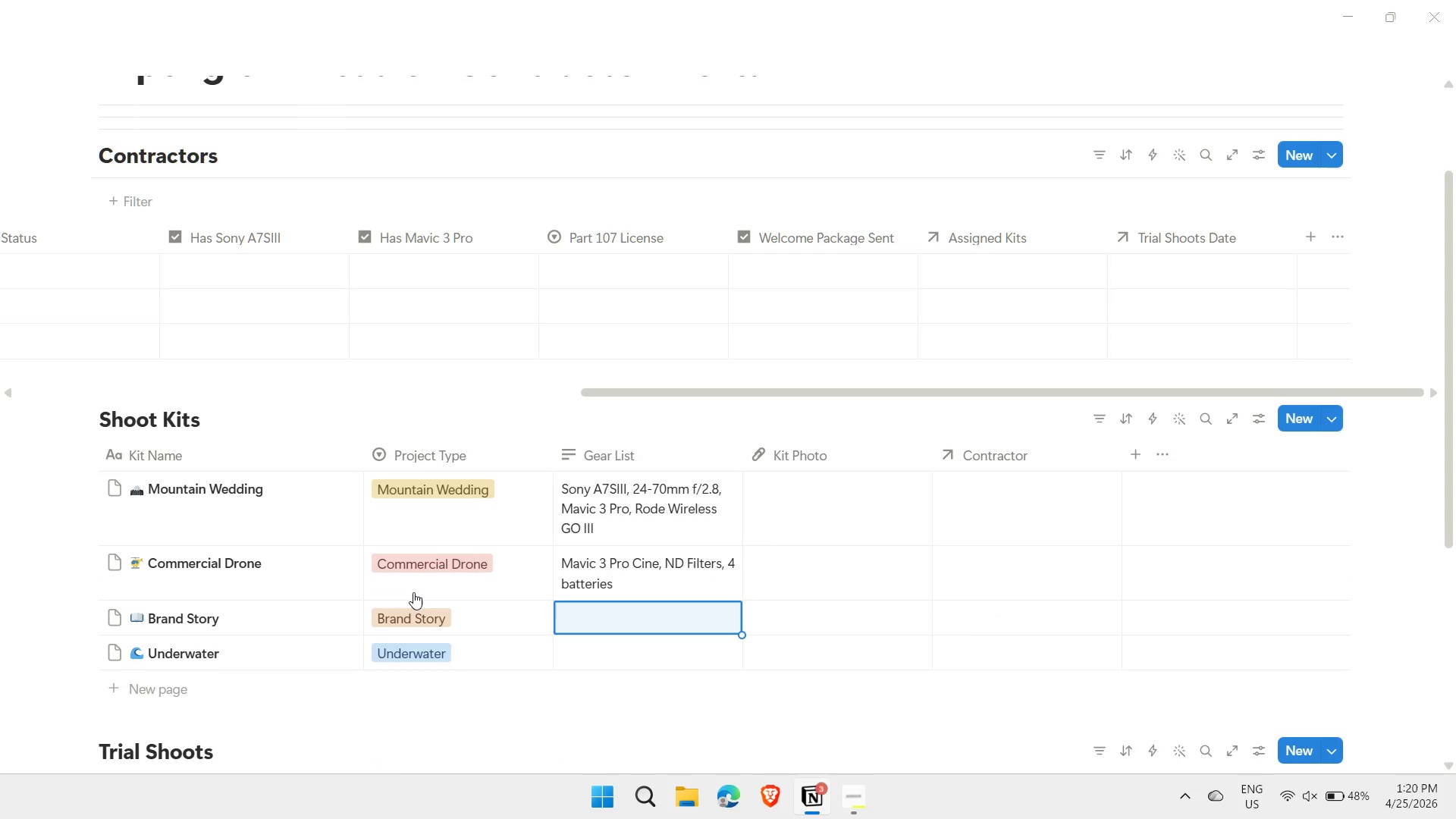 
 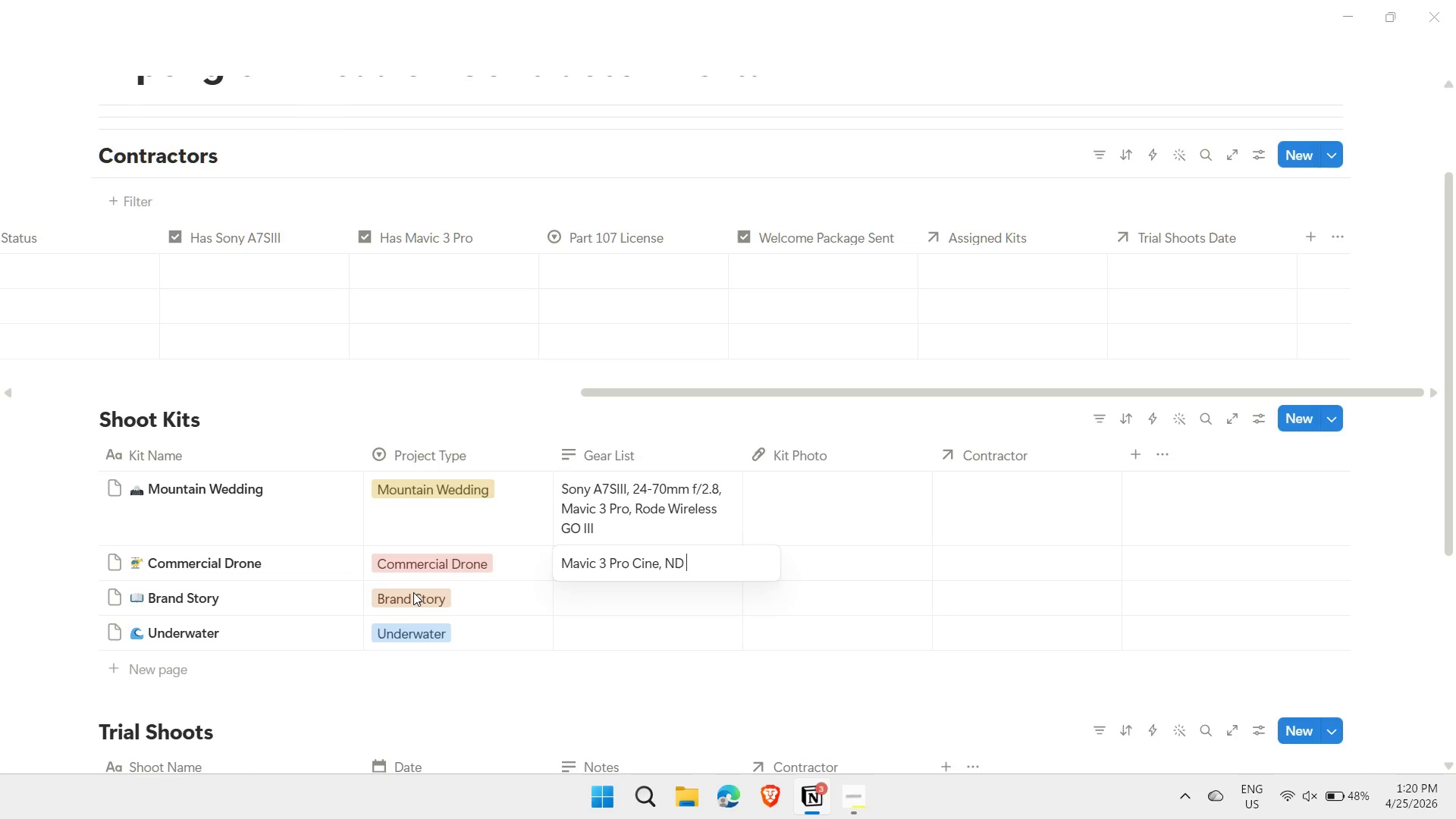 
key(Enter)
 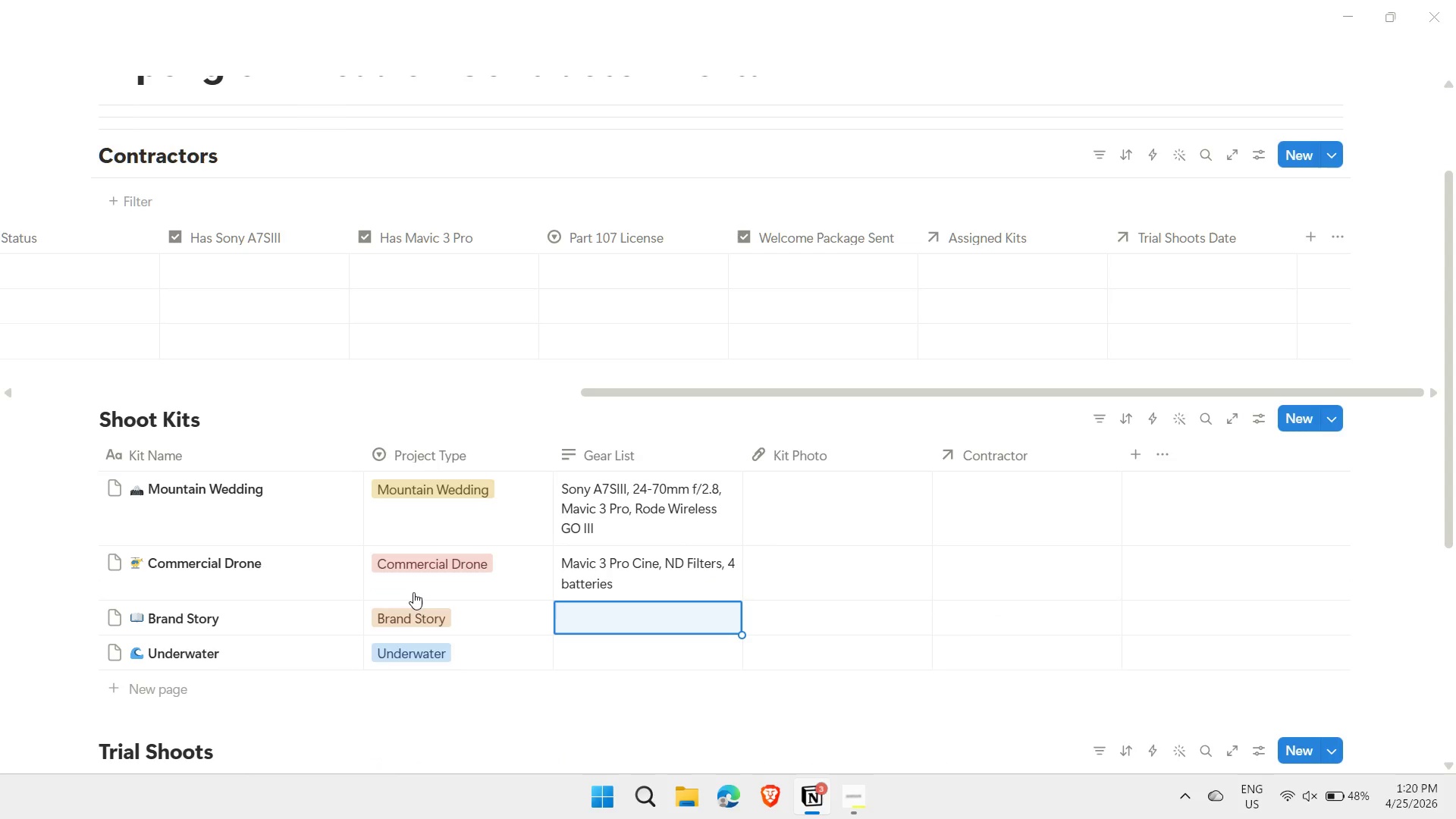 
type(FX6, 50mm f/1.2, Gimbal )
key(Backspace)
type(, Shotgun Mic)
 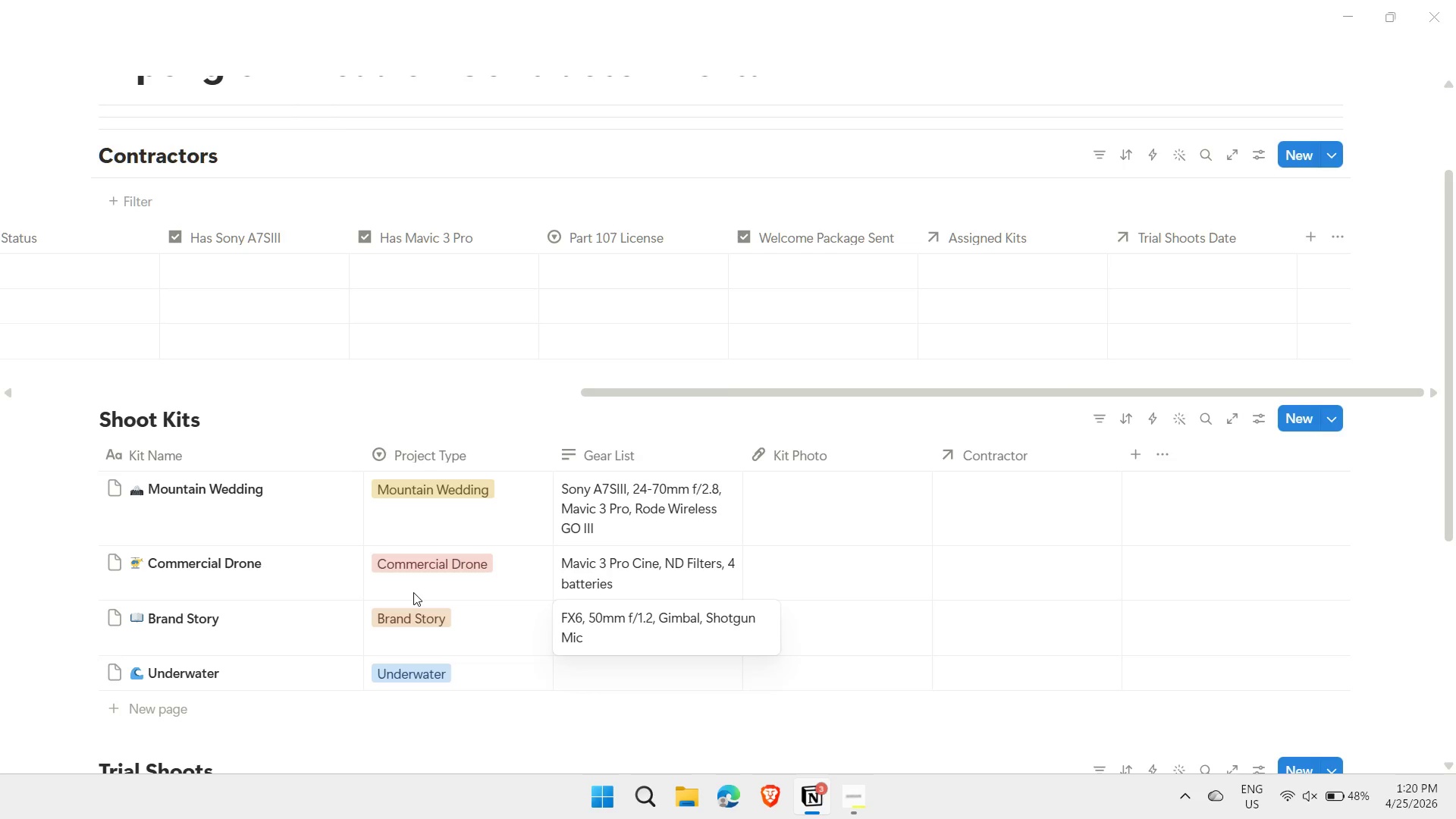 
key(Enter)
 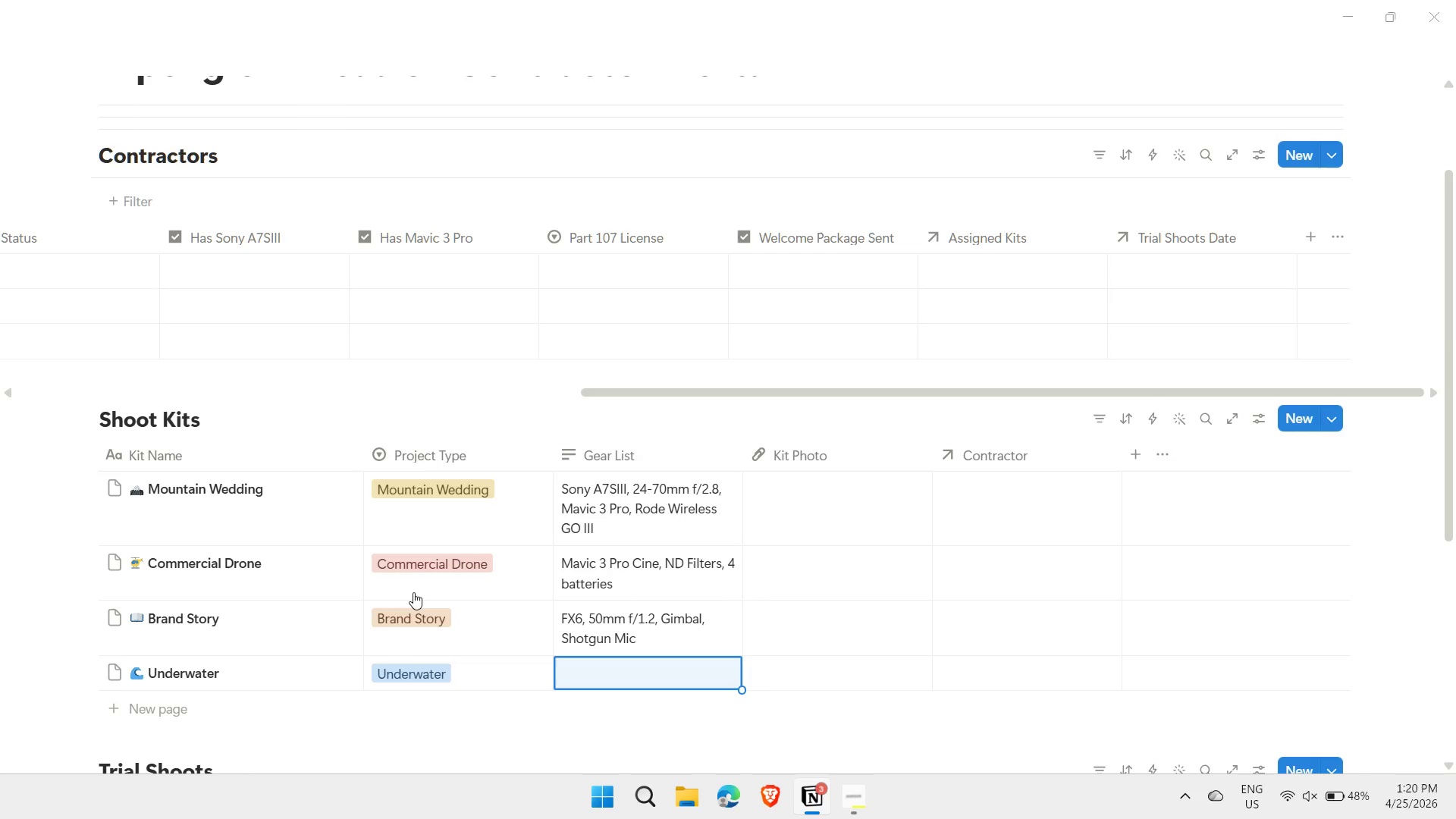 
type(Underwater housing, Drone port)
key(Backspace)
key(Backspace)
key(Backspace)
type(ome port, Dive weights)
 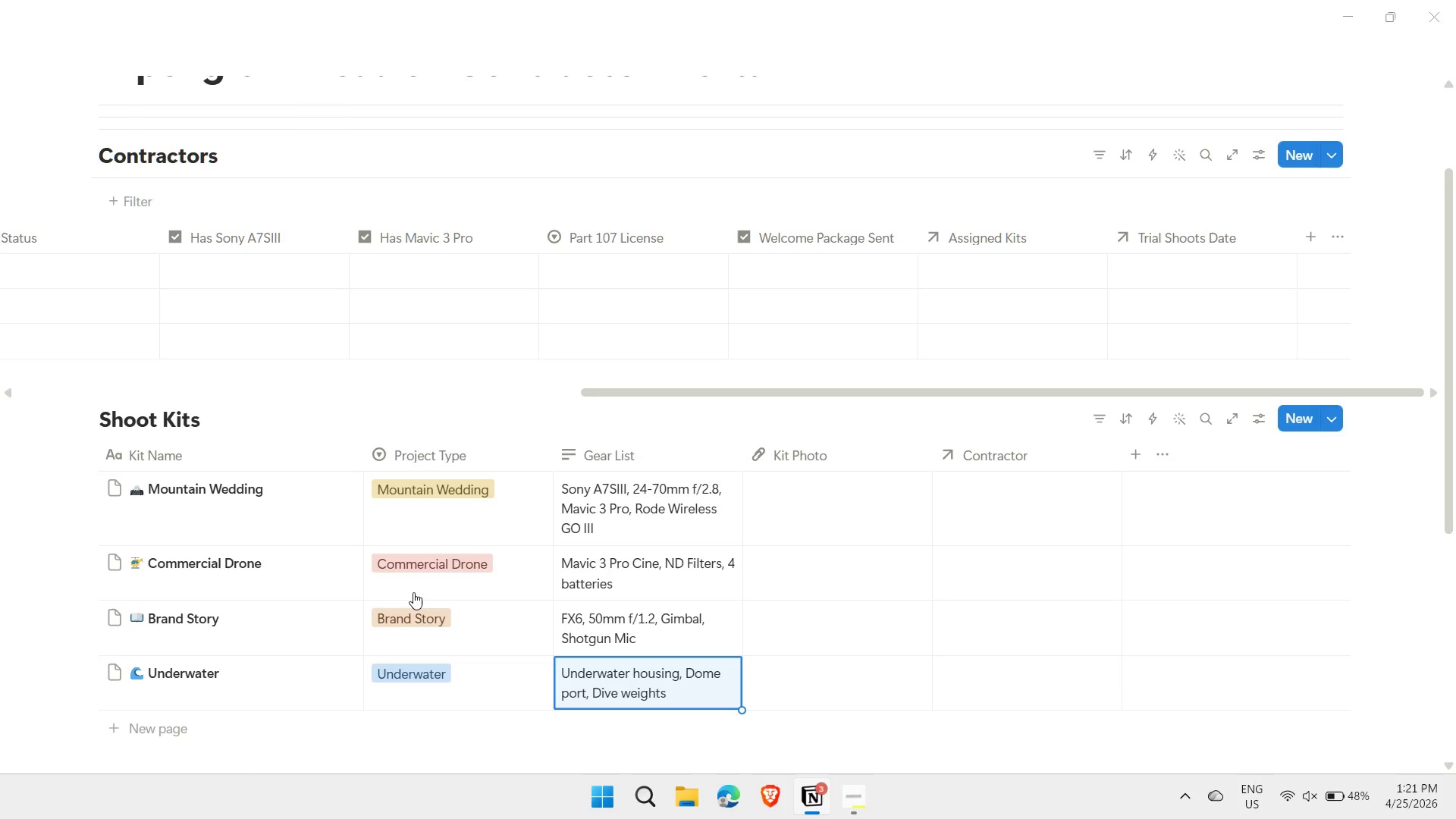 
 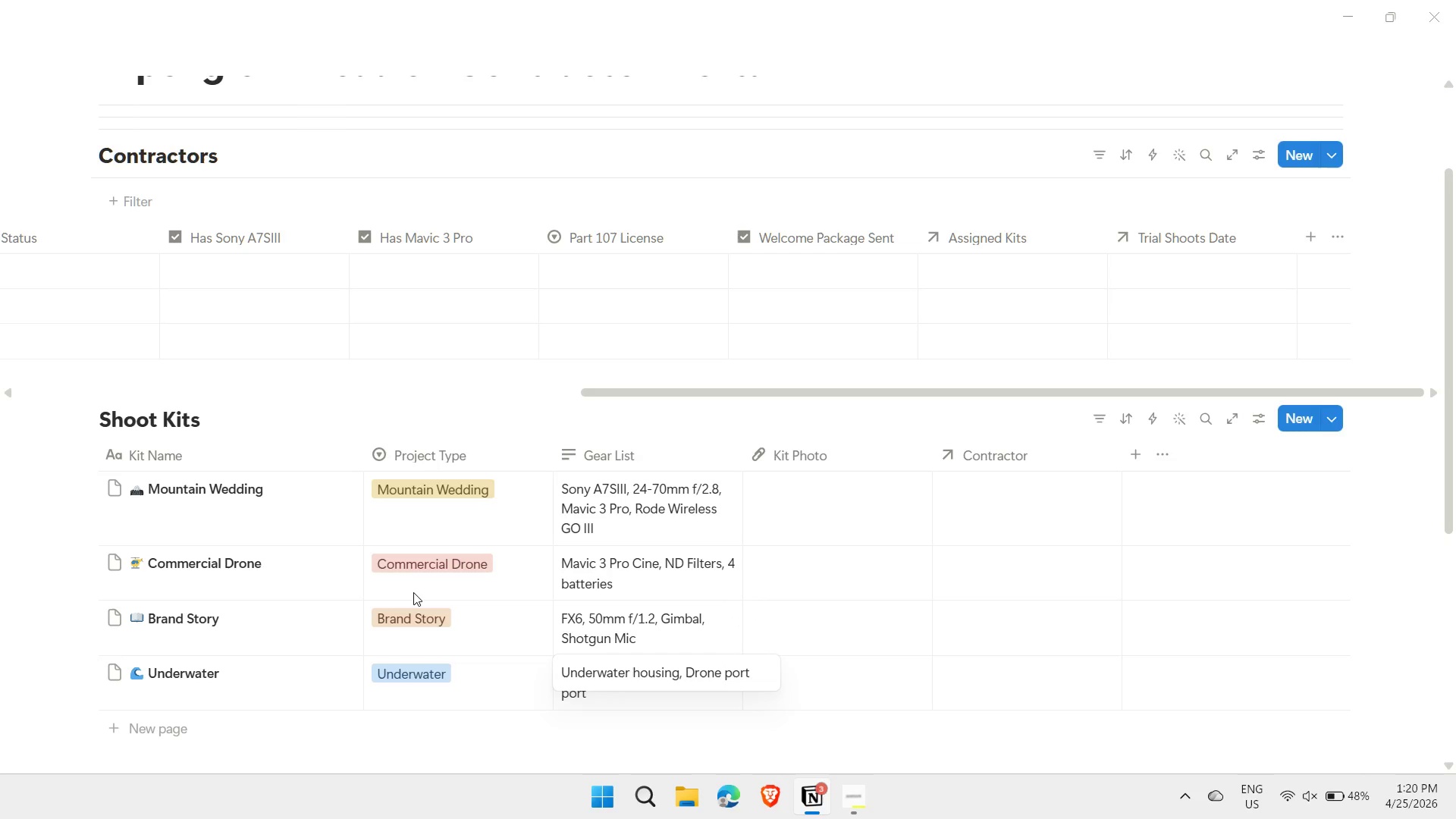 
key(Enter)
 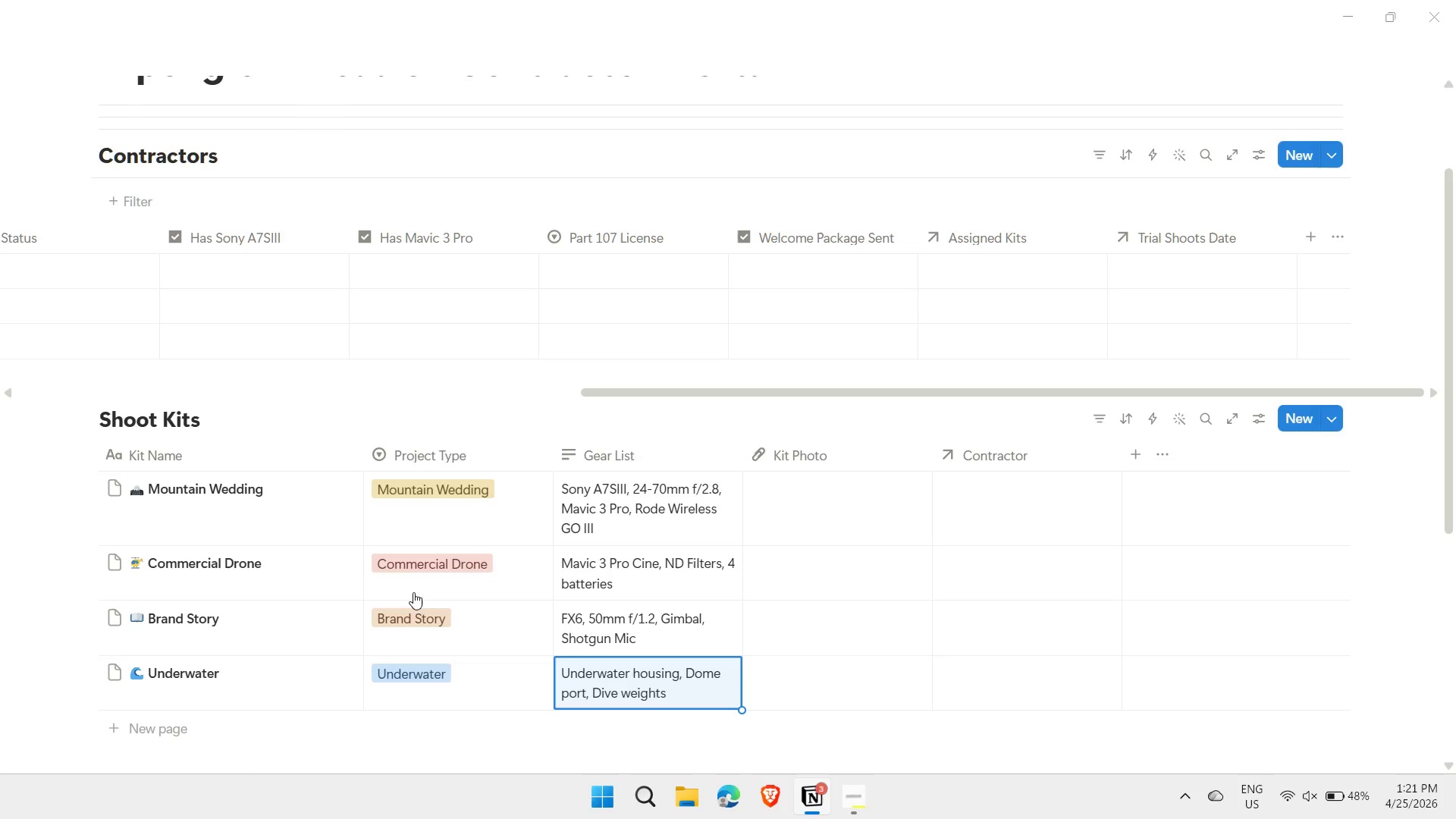 
wait(14.12)
 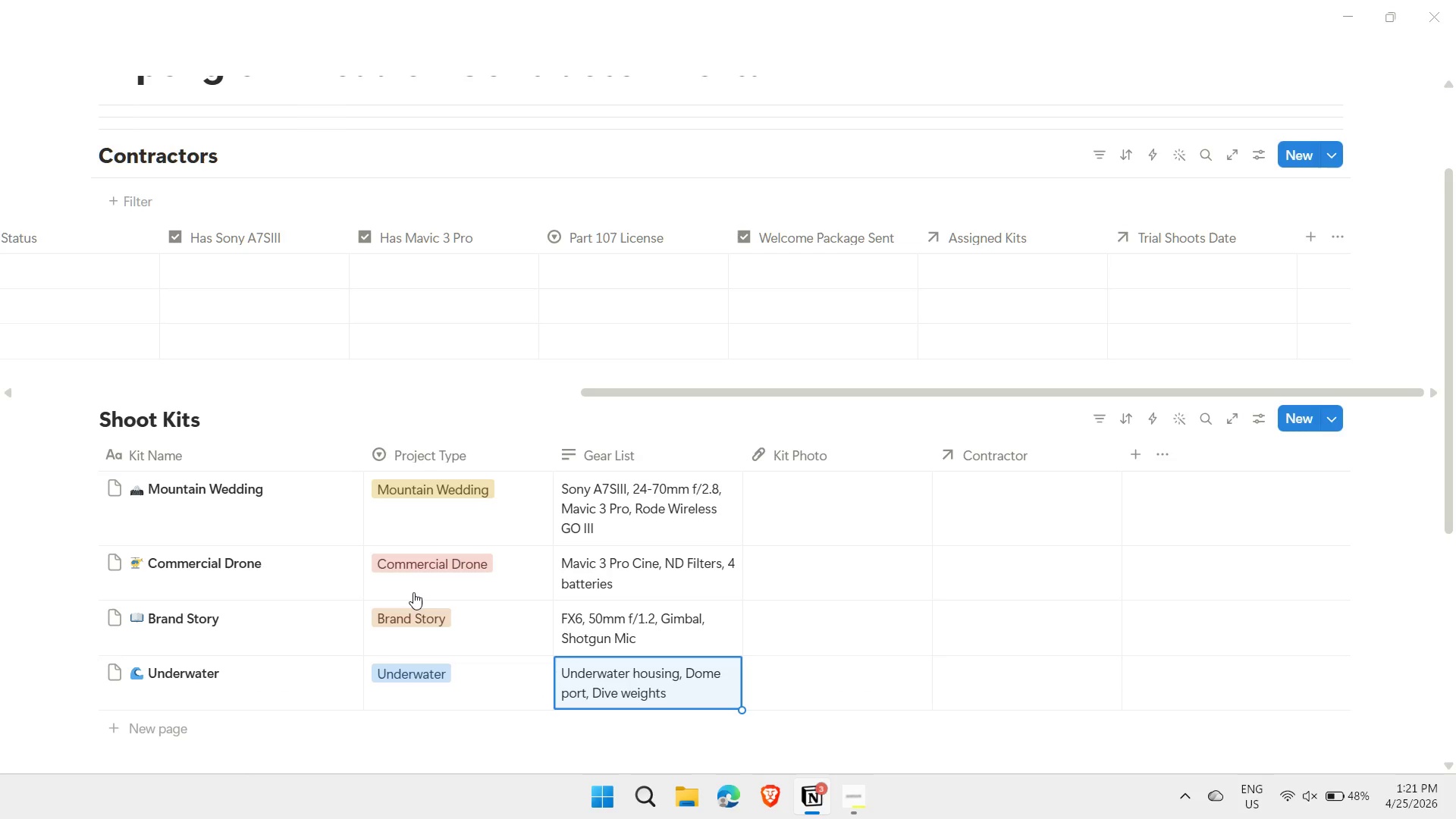 
left_click([1437, 55])
 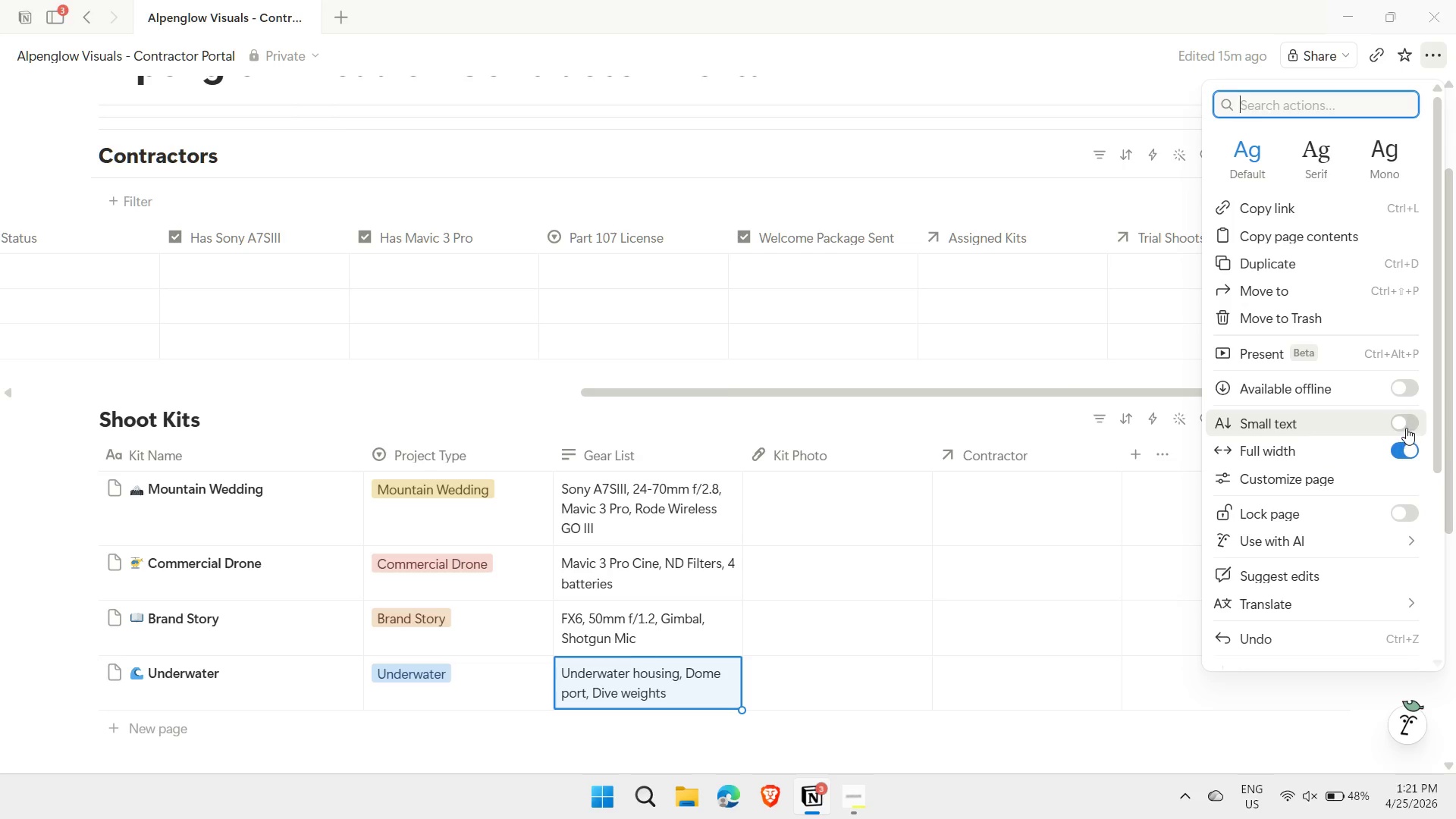 
left_click([1406, 425])
 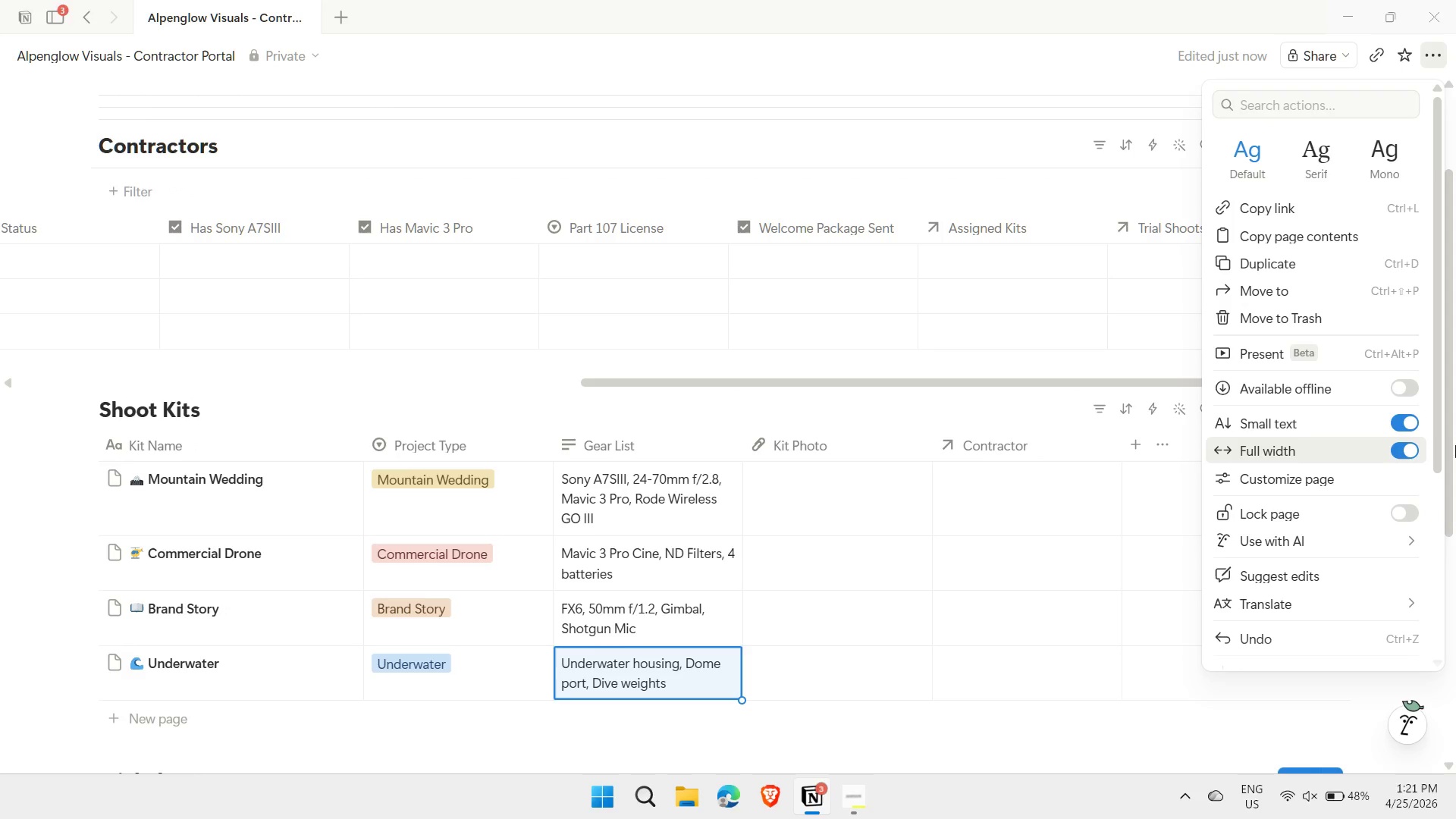 
left_click([1455, 431])
 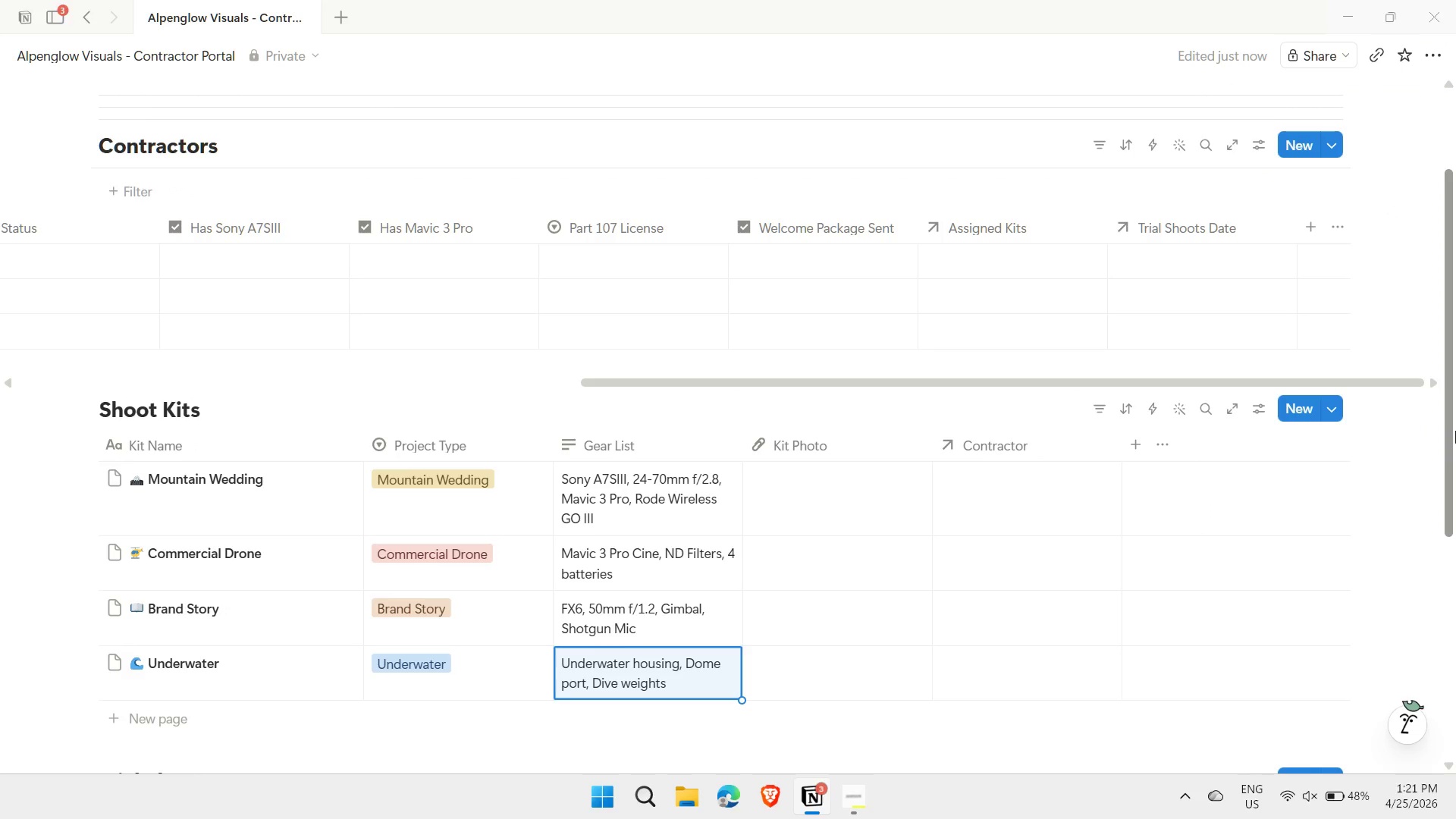 
left_click_drag(start_coordinate=[1455, 431], to_coordinate=[1436, 635])
 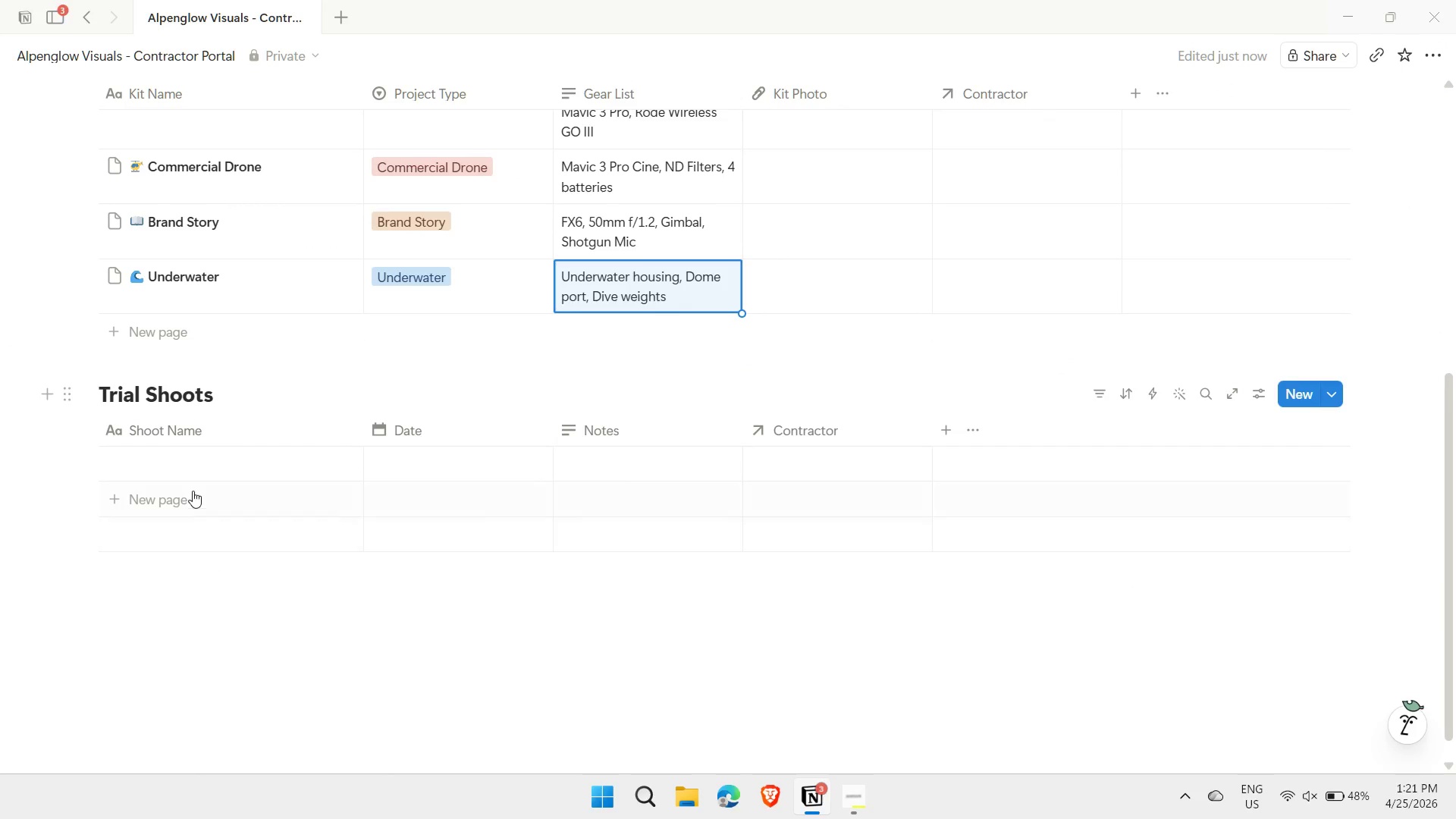 
left_click([179, 463])
 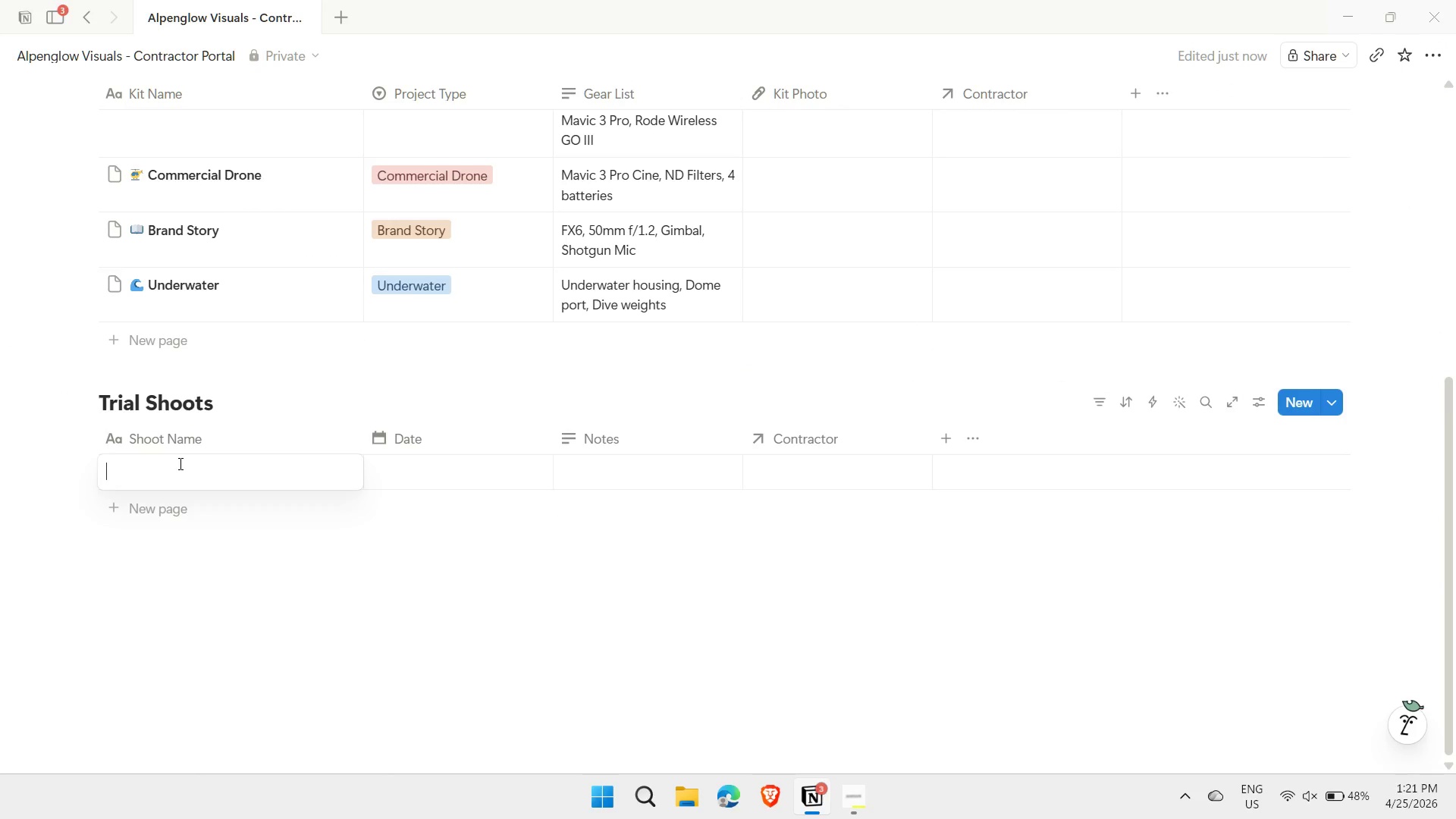 
type(Test - Alex Chen)
 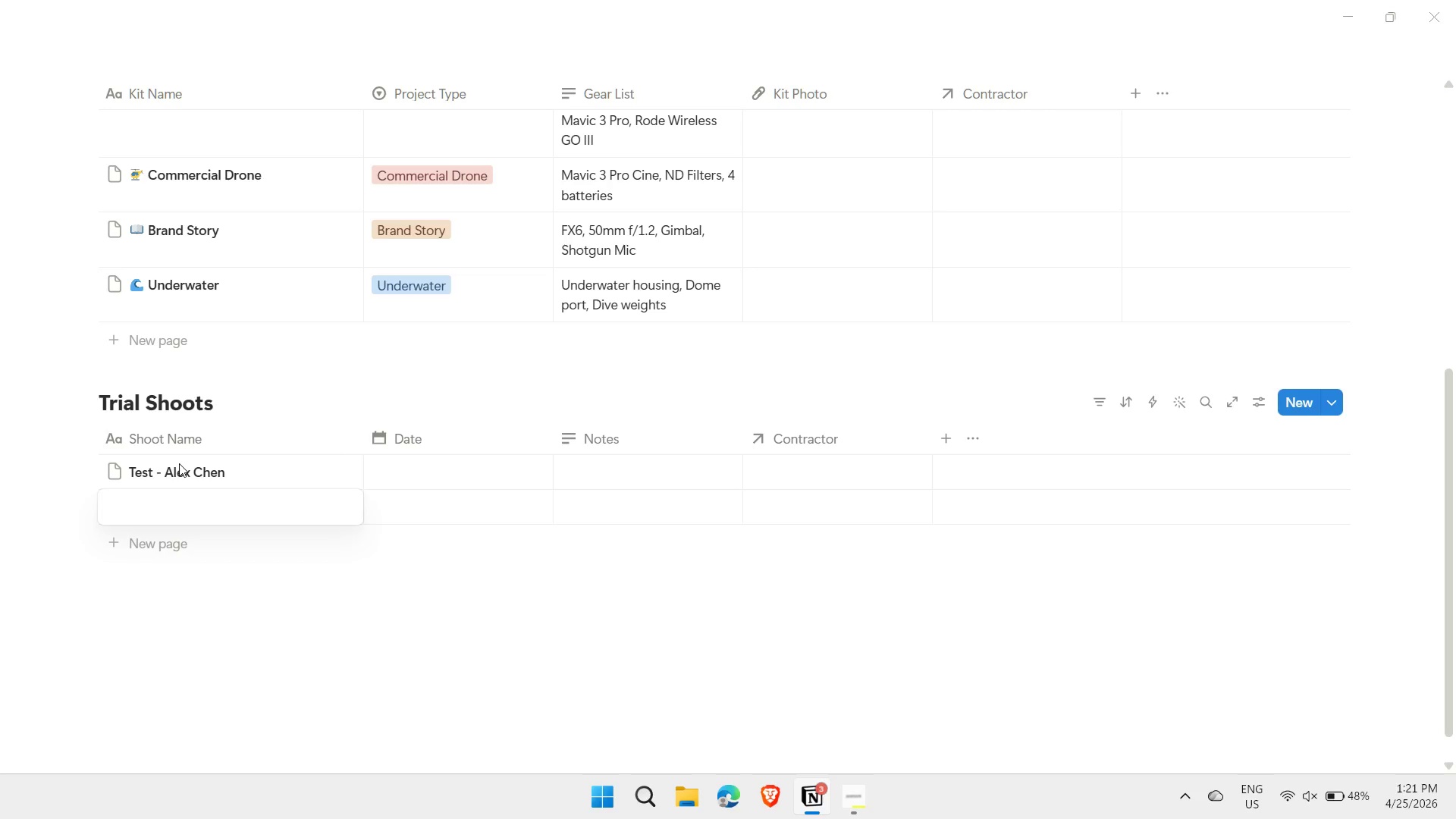 
key(Shift+Enter)
 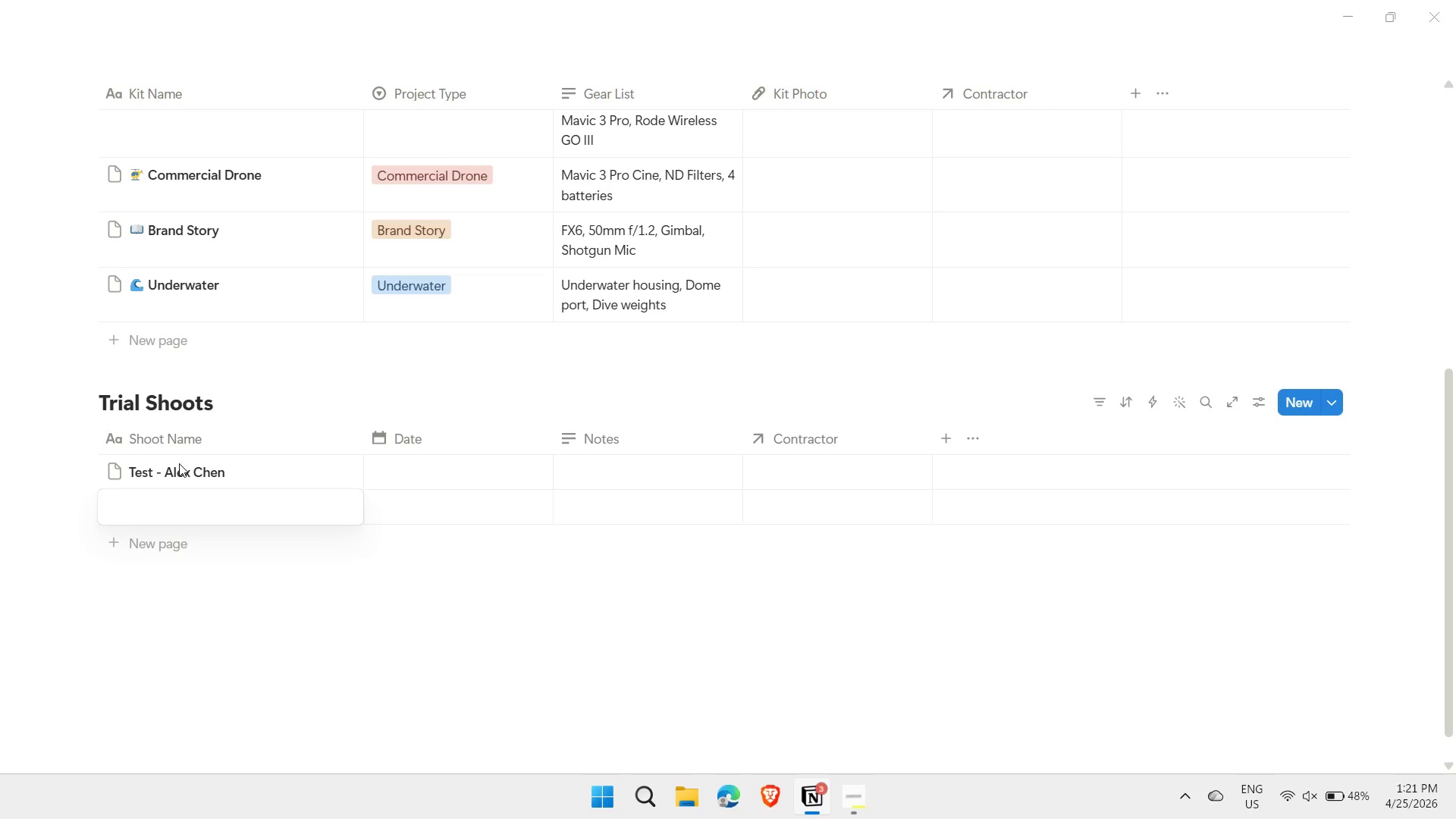 
type(Test - Sarah Jones)
 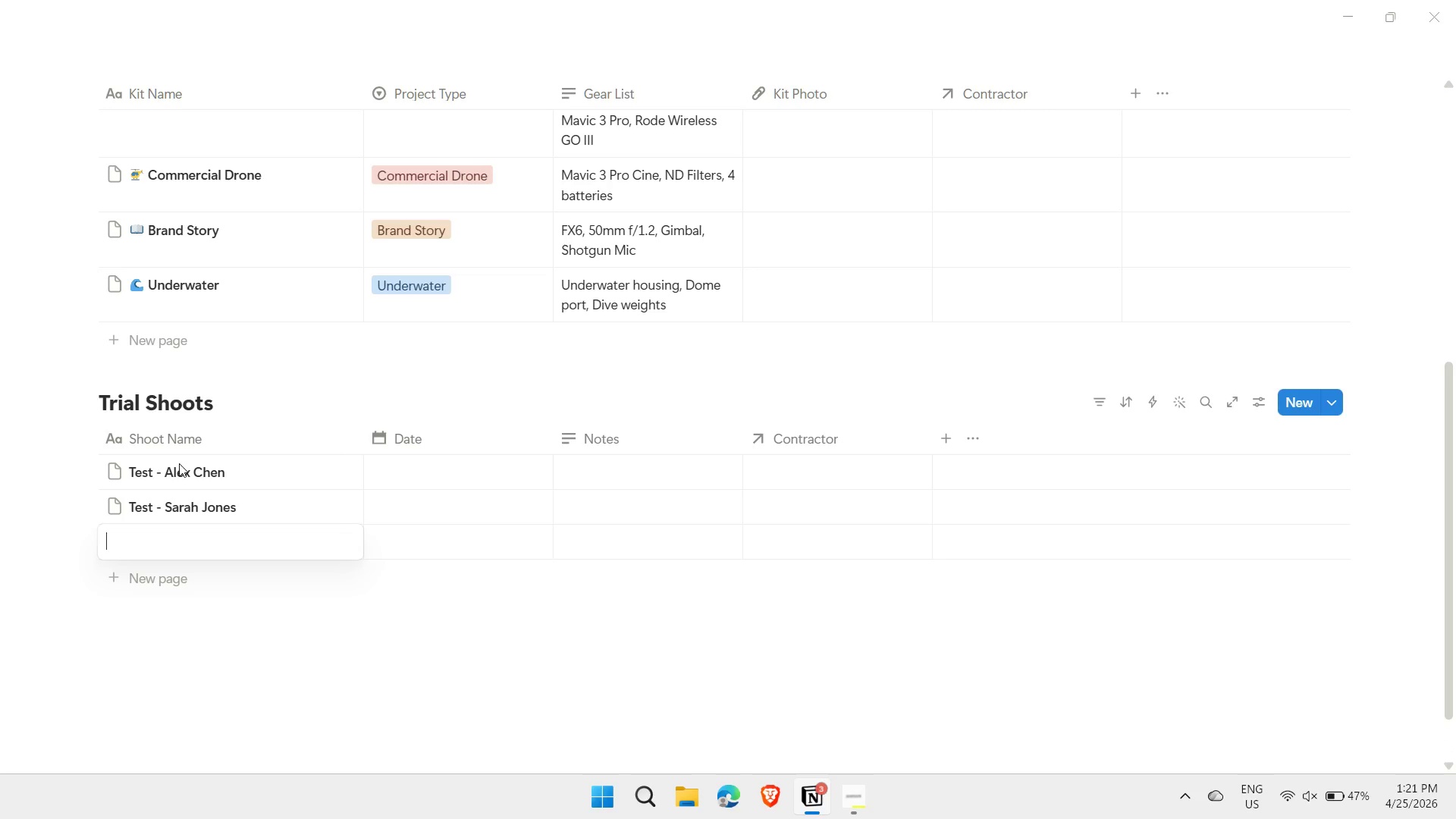 
key(Shift+Enter)
 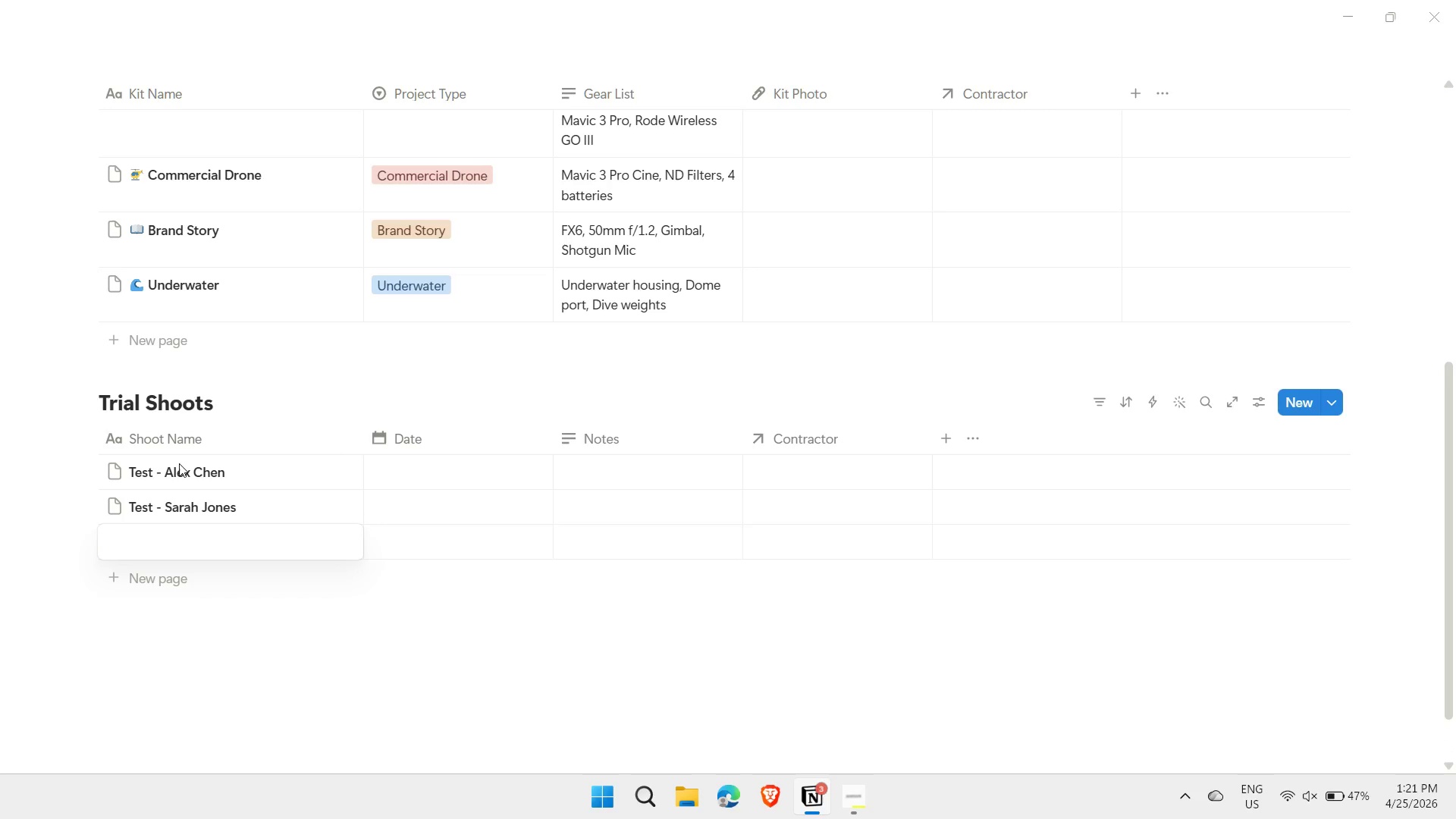 
type(Test - Mike Rivera)
 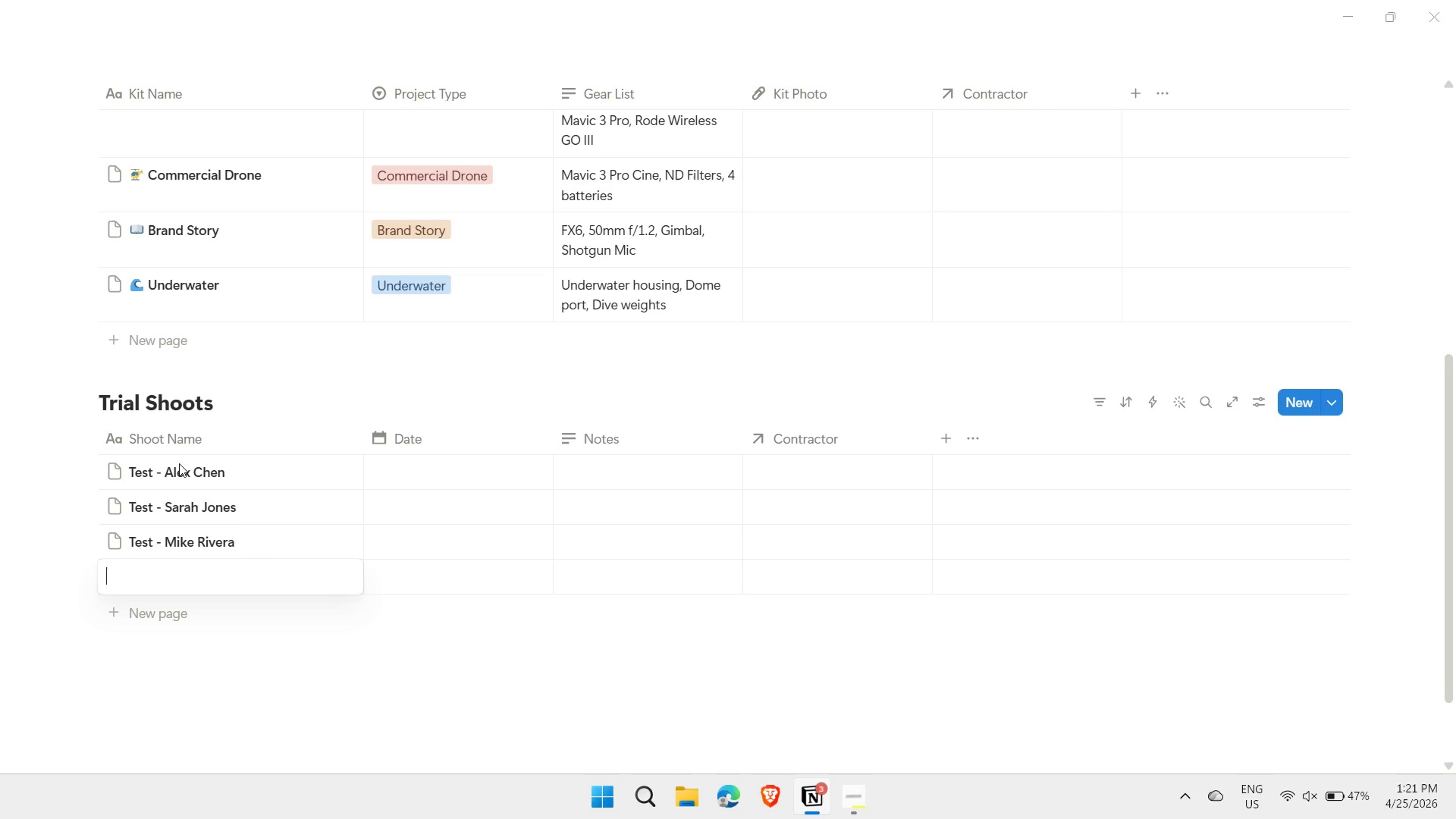 
key(Shift+Enter)
 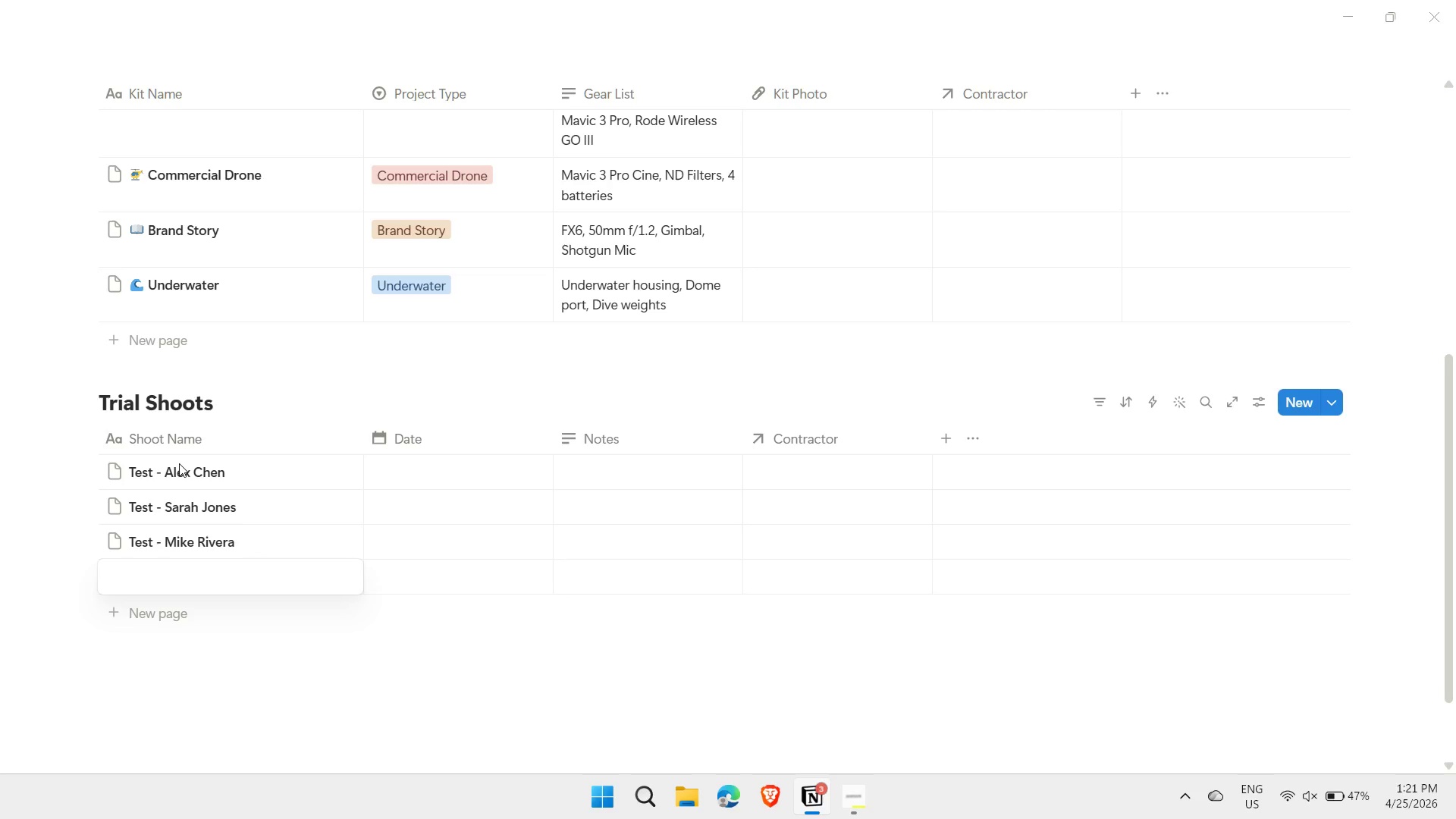 
type(Test - Elena Park)
 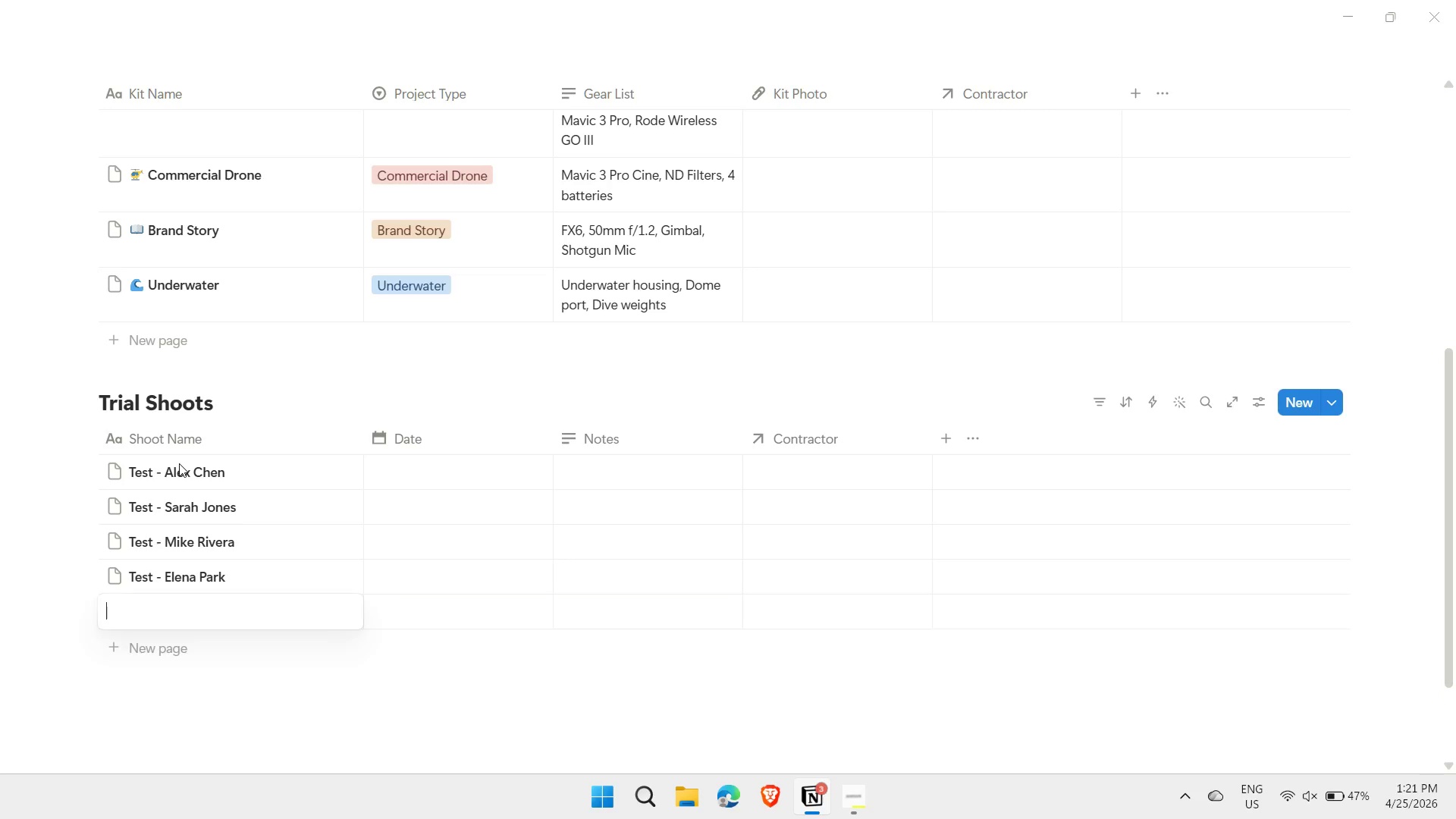 
key(Shift+Enter)
 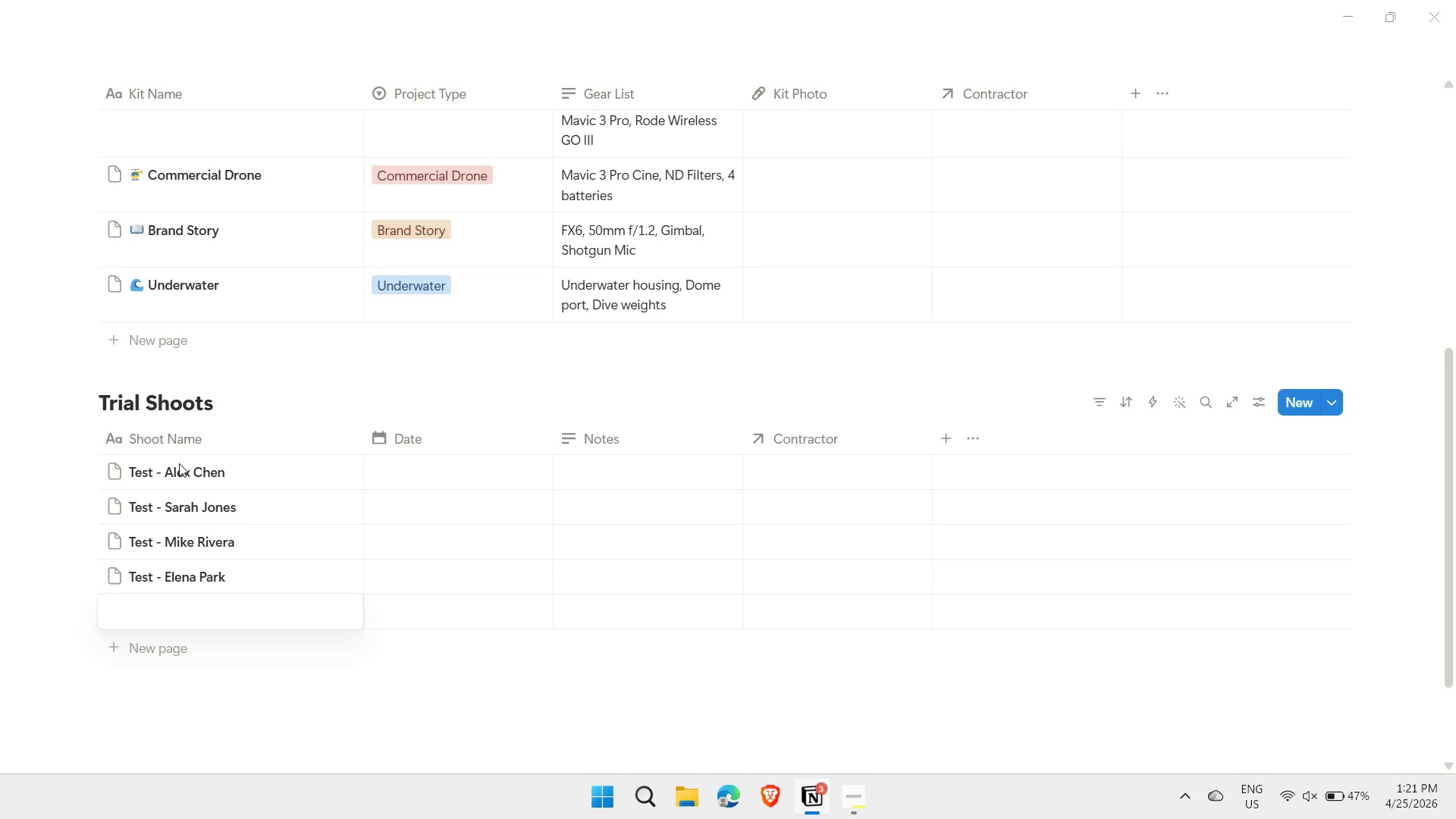 
type(Test - Chris Wong)
 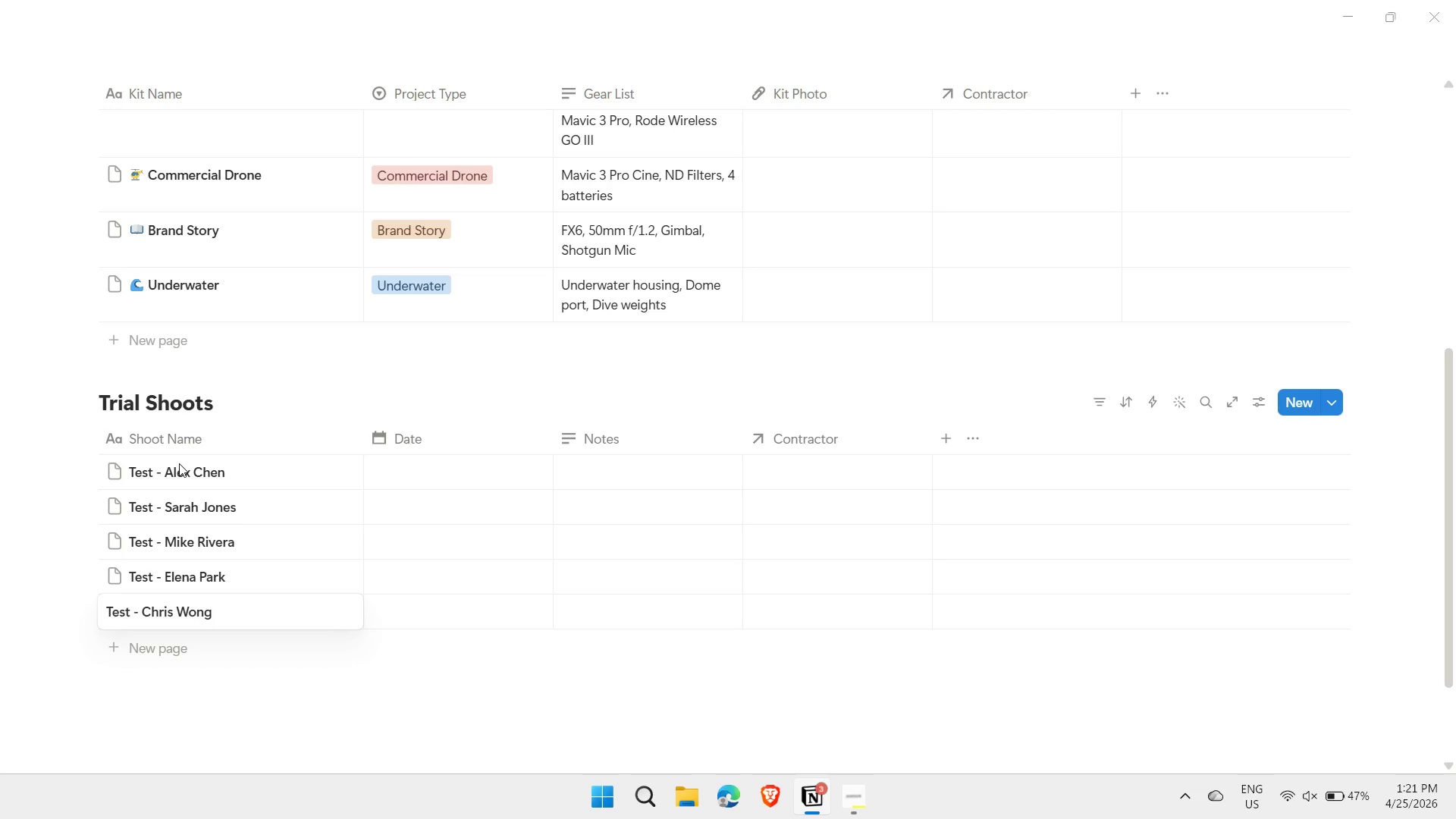 
key(ArrowRight)
 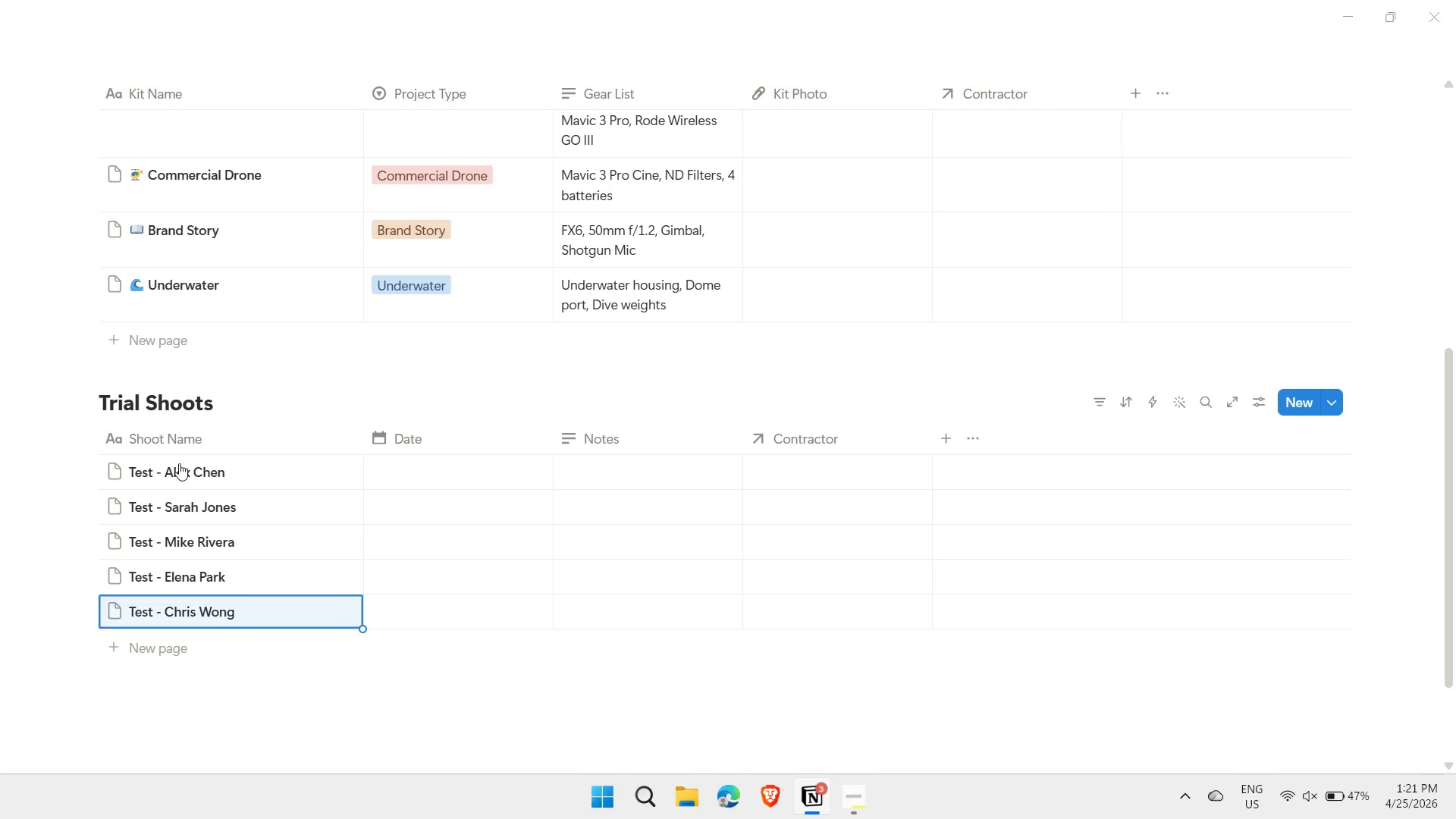 
key(Enter)
 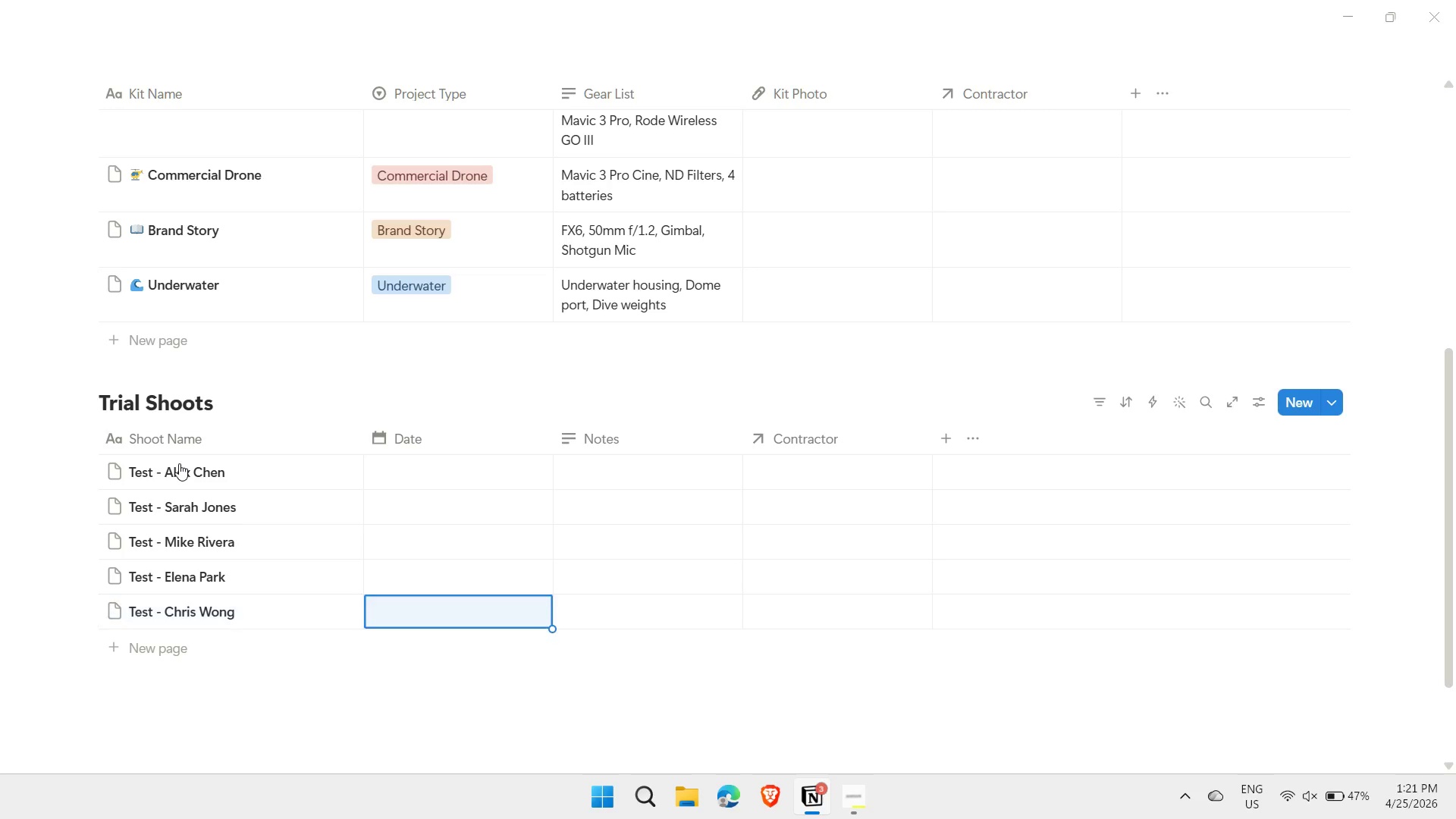 
key(ArrowRight)
 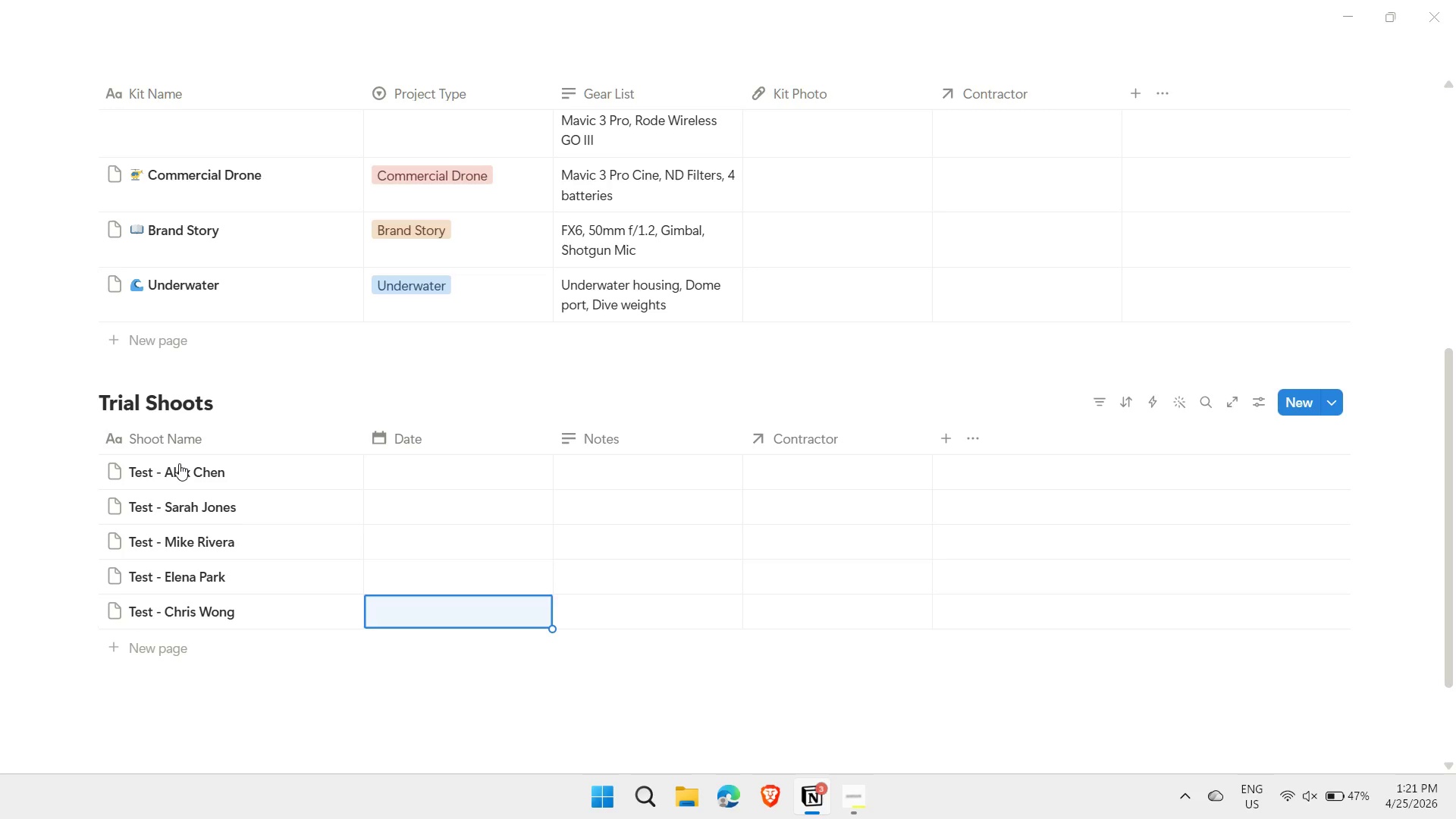 
key(ArrowUp)
 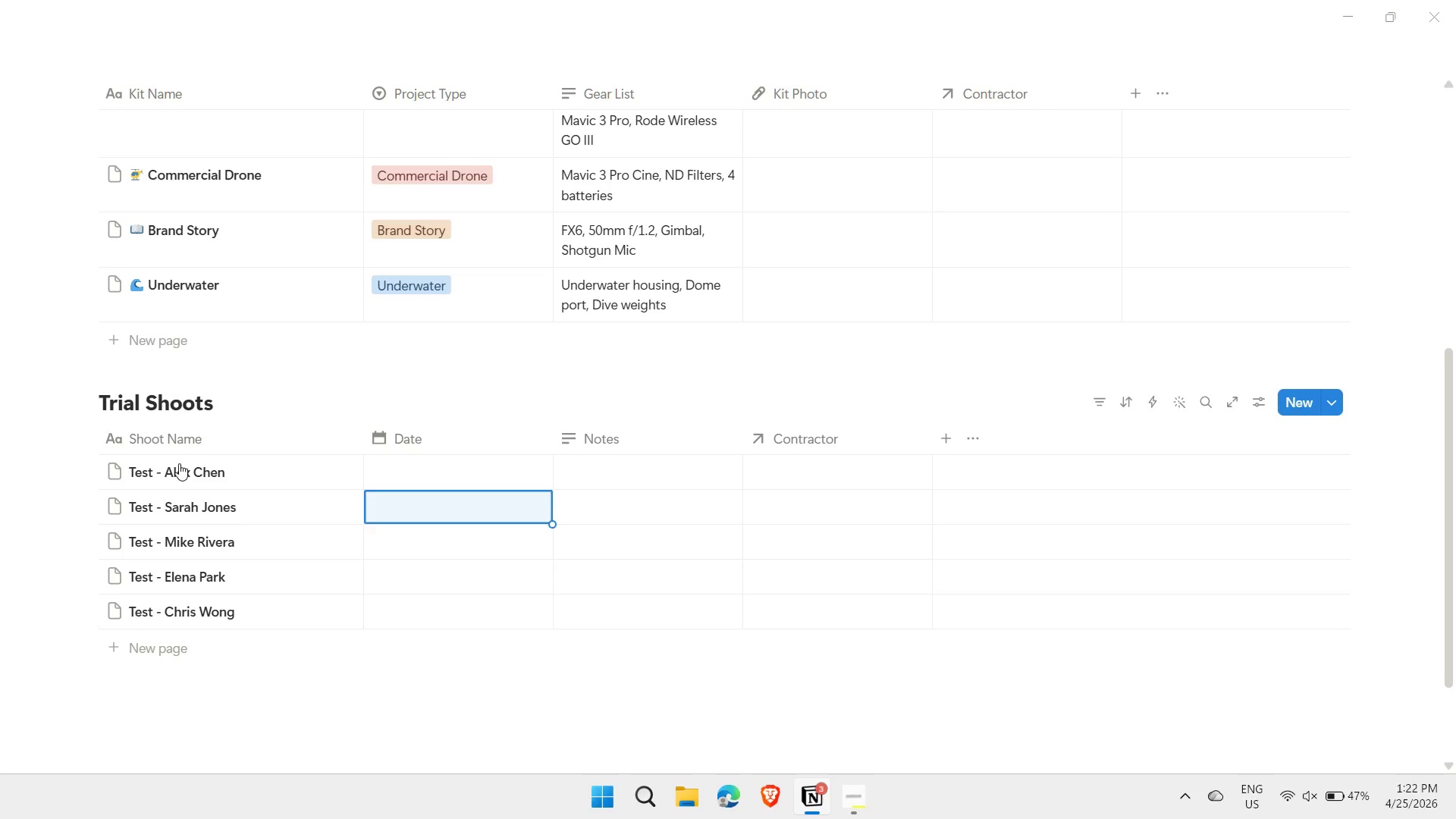 
key(ArrowUp)
 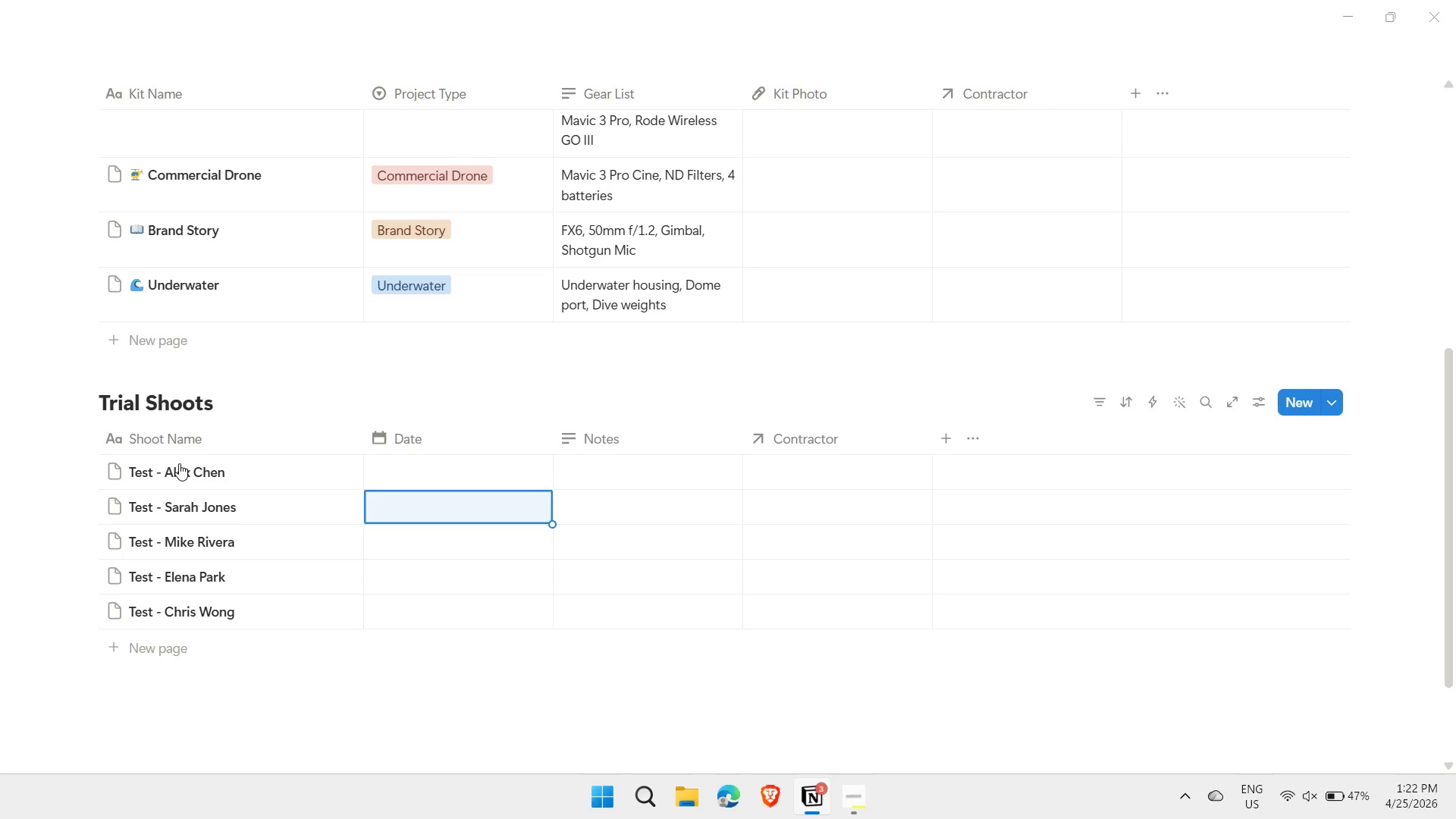 
key(ArrowUp)
 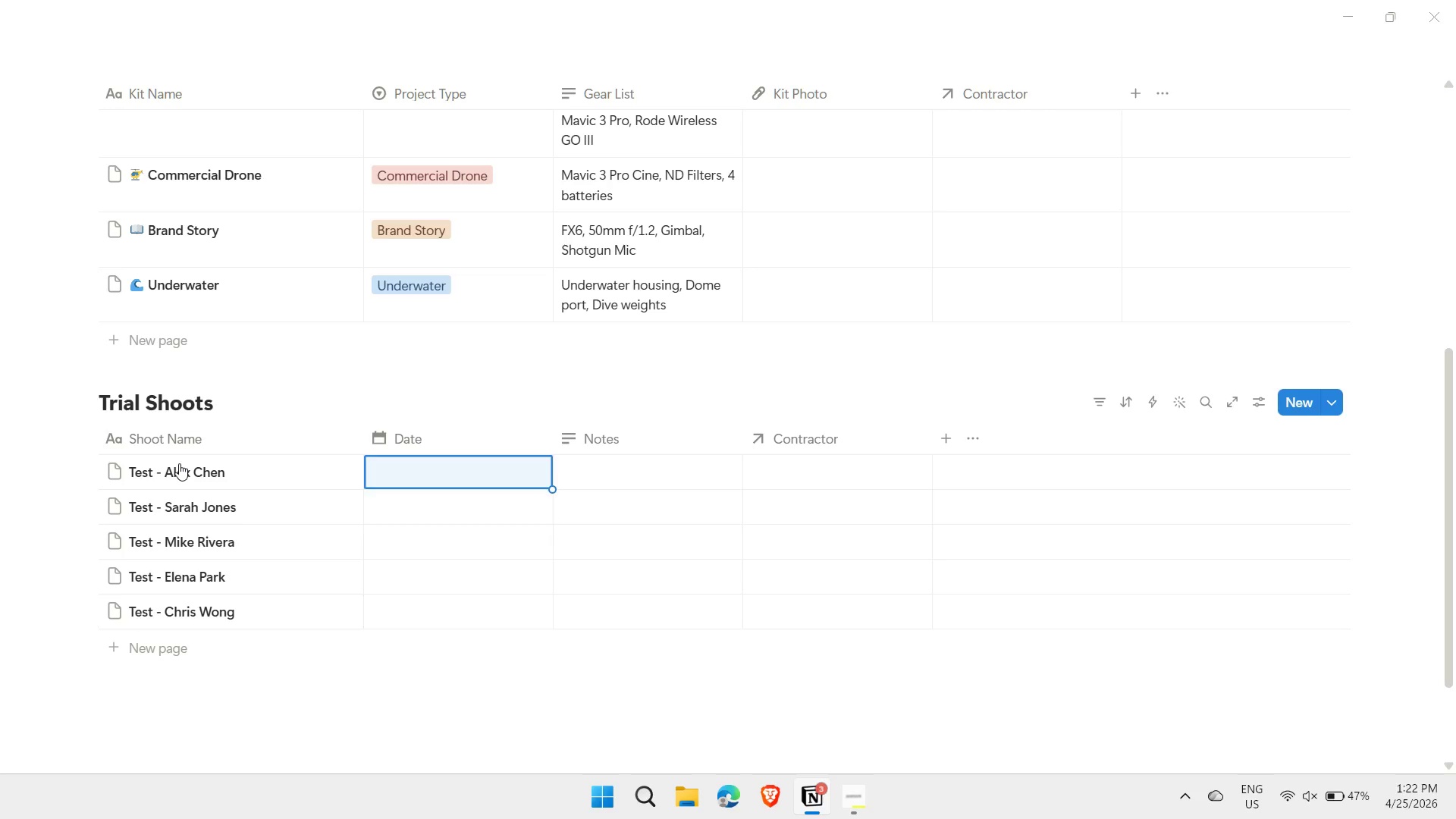 
key(ArrowUp)
 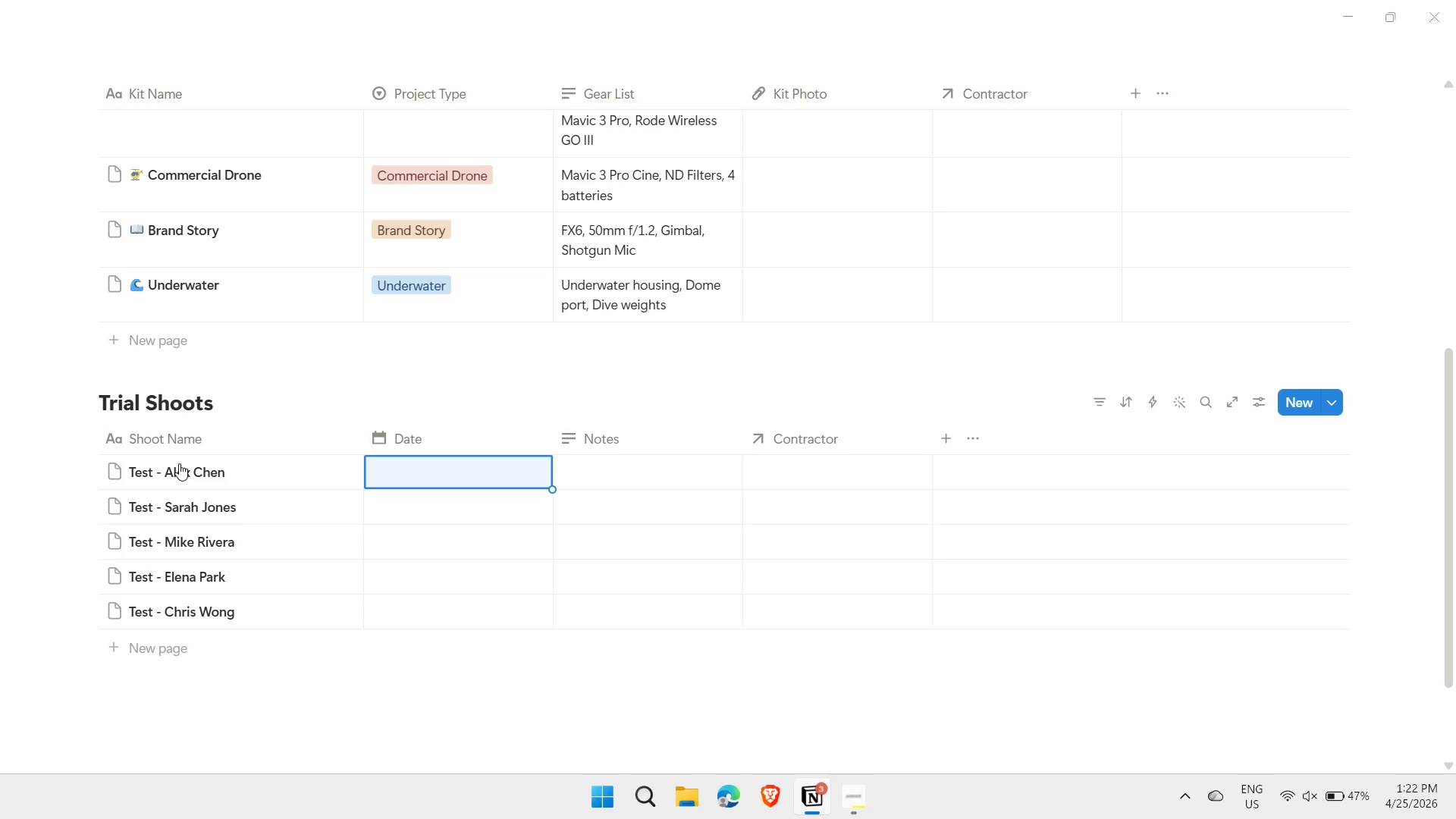 
key(5)
 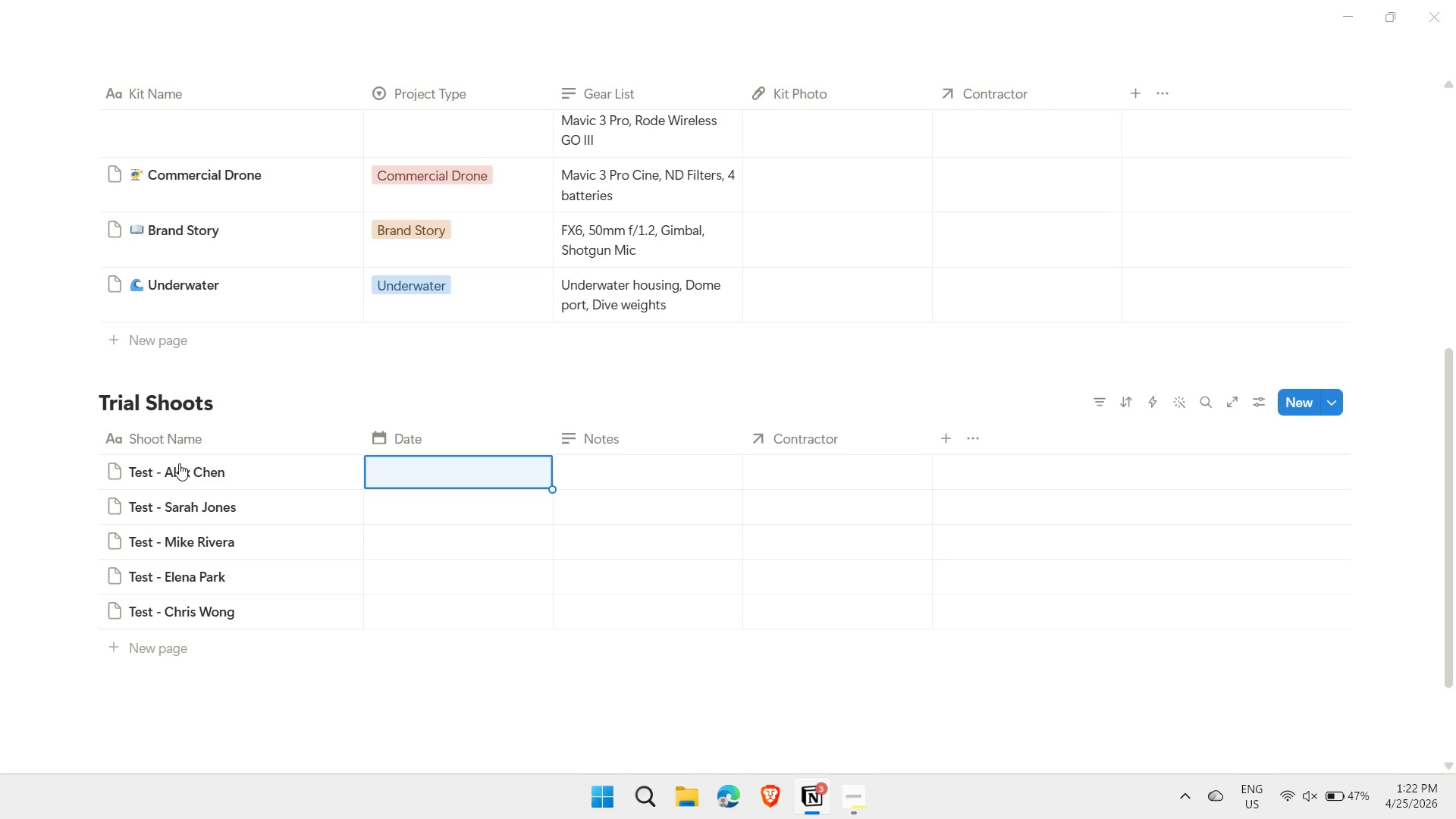 
key(Slash)
 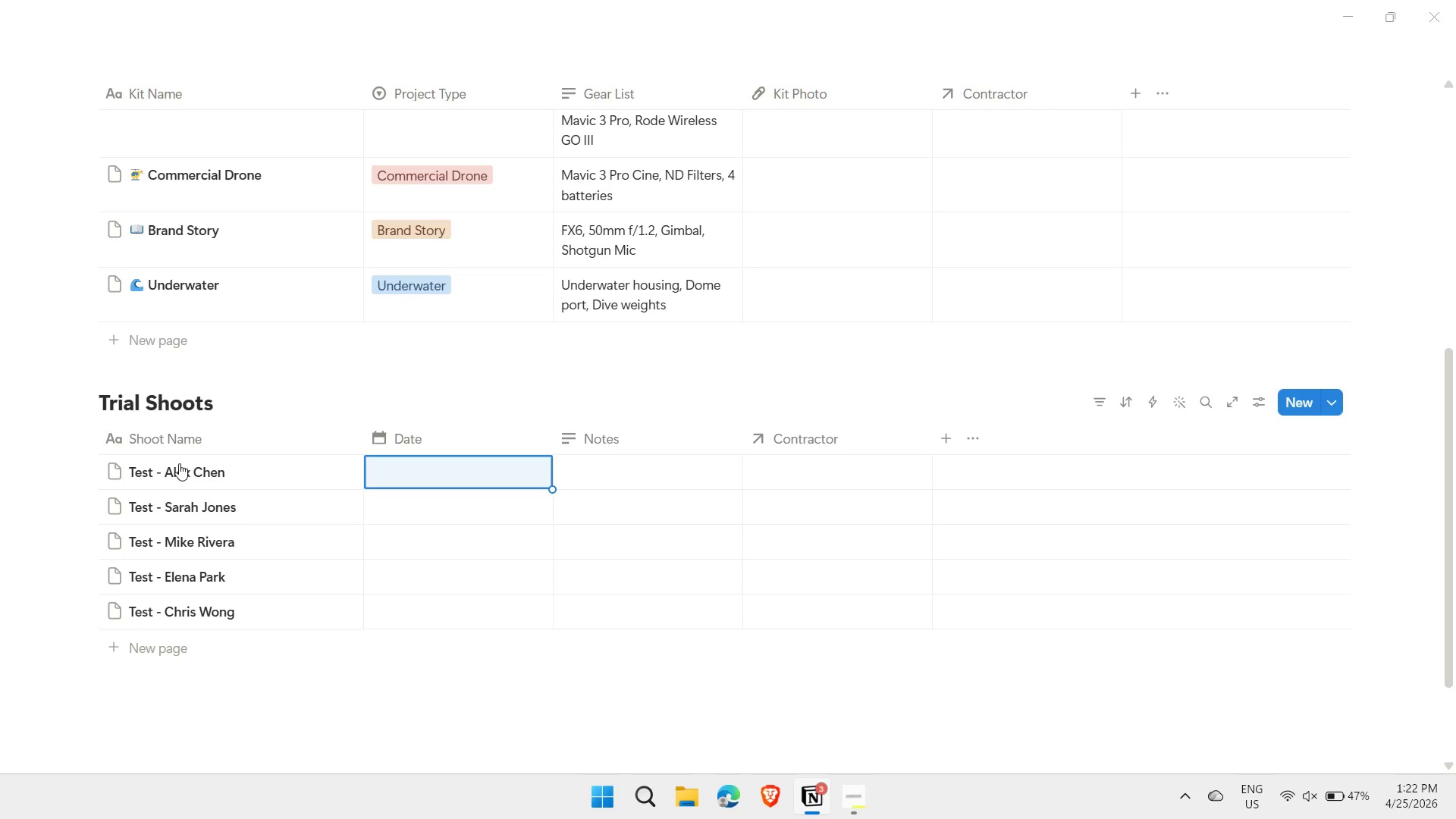 
key(5)
 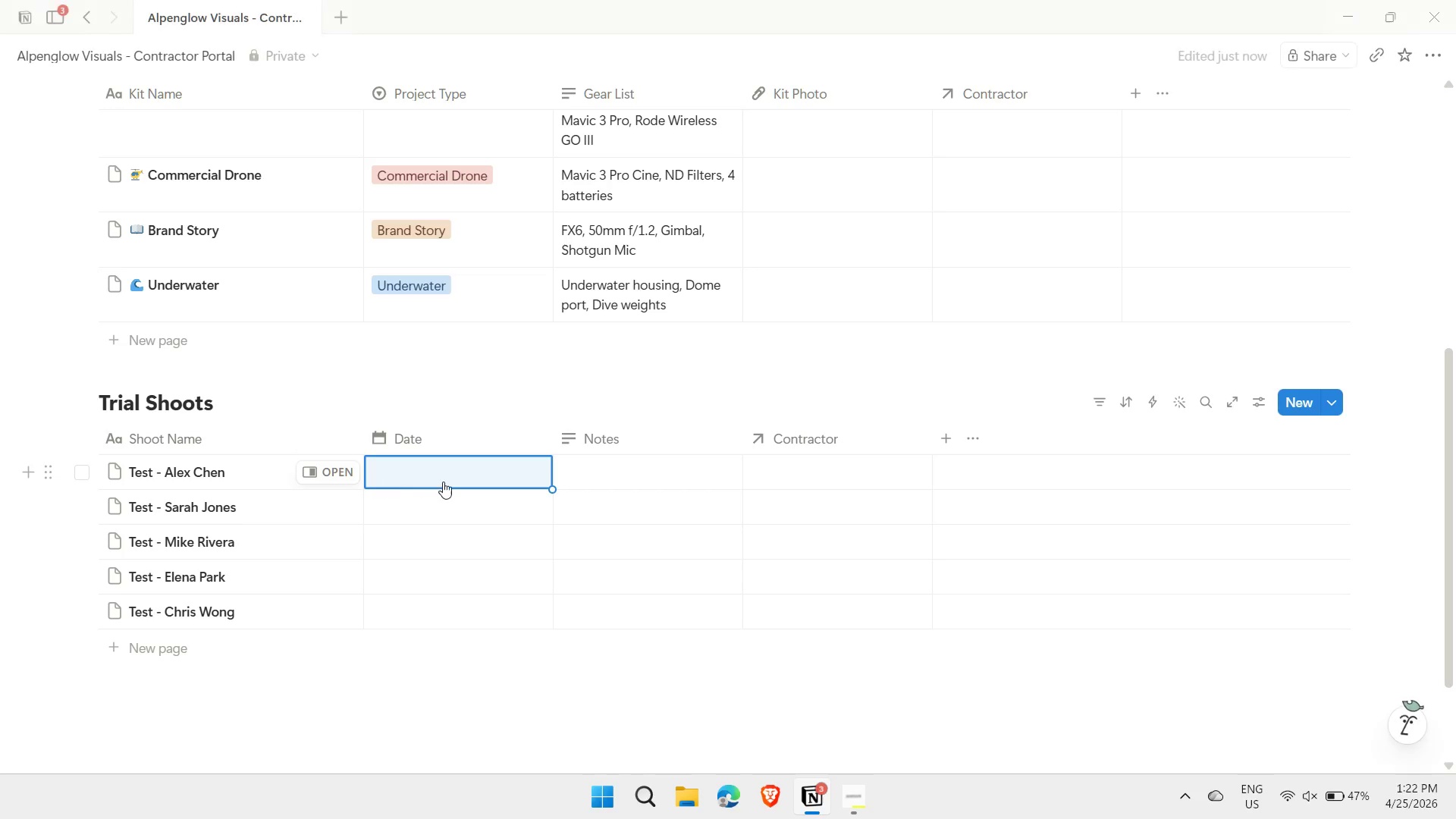 
left_click([443, 482])
 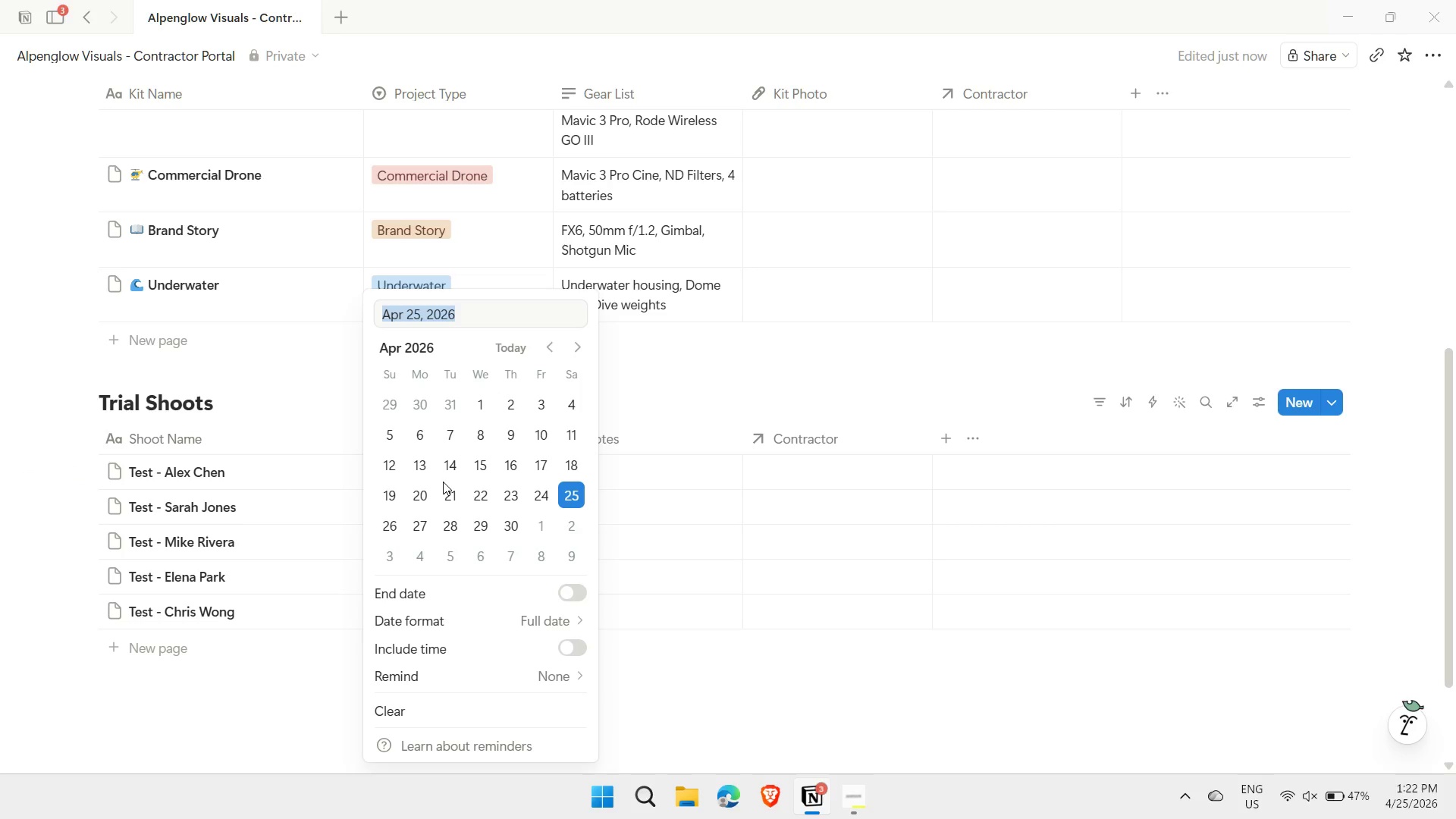 
type(may 5)
 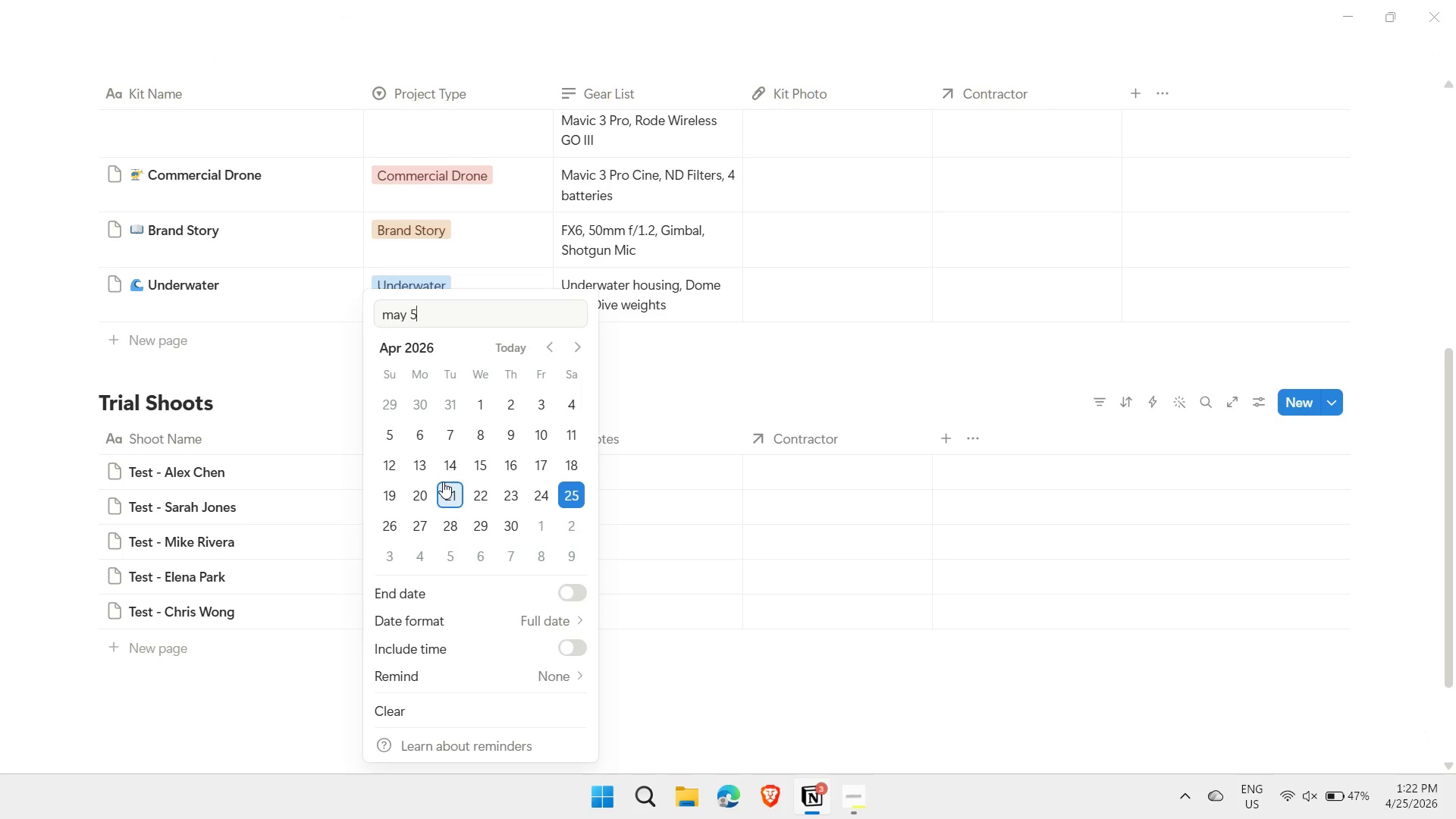 
key(Enter)
 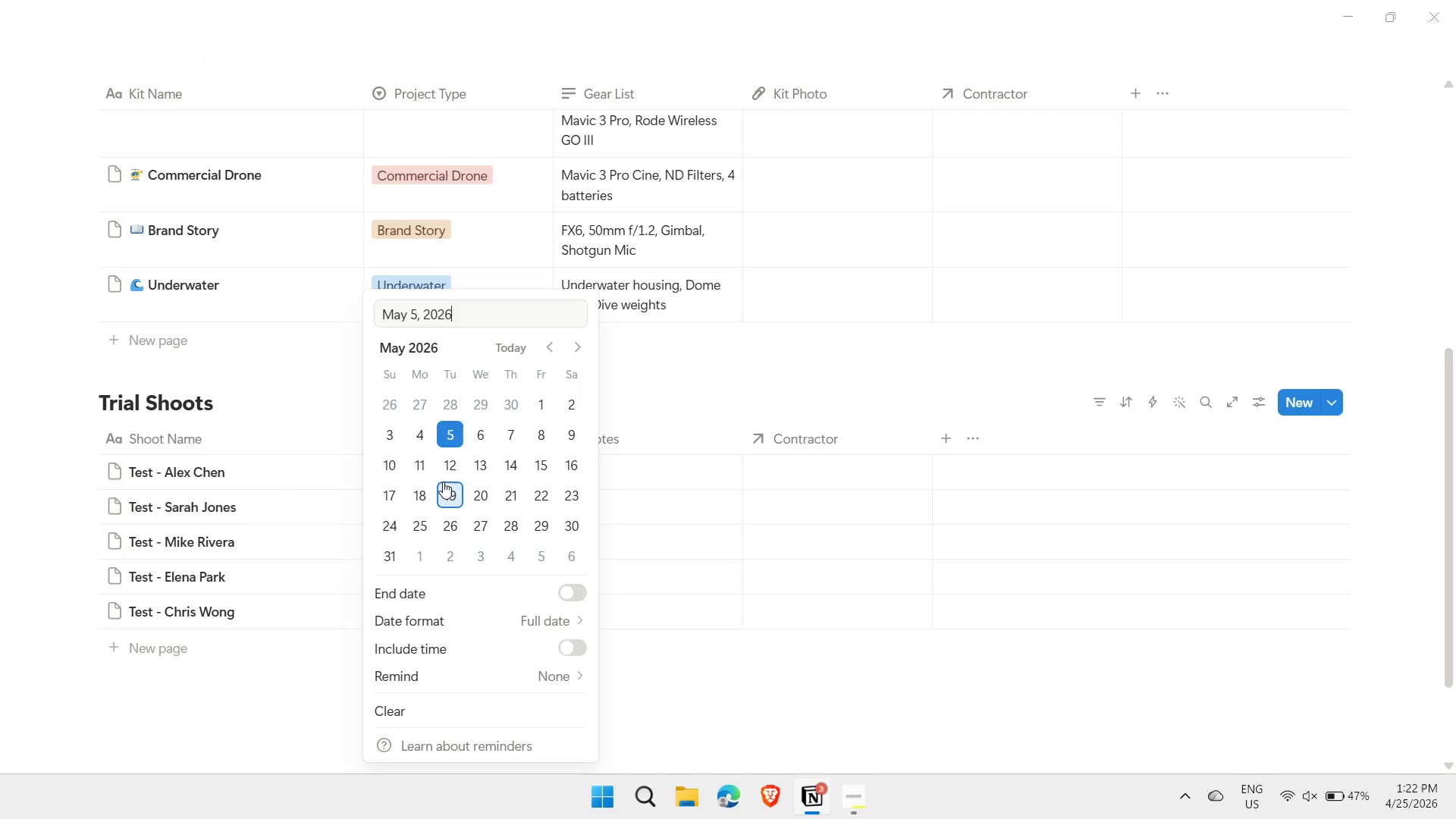 
key(Enter)
 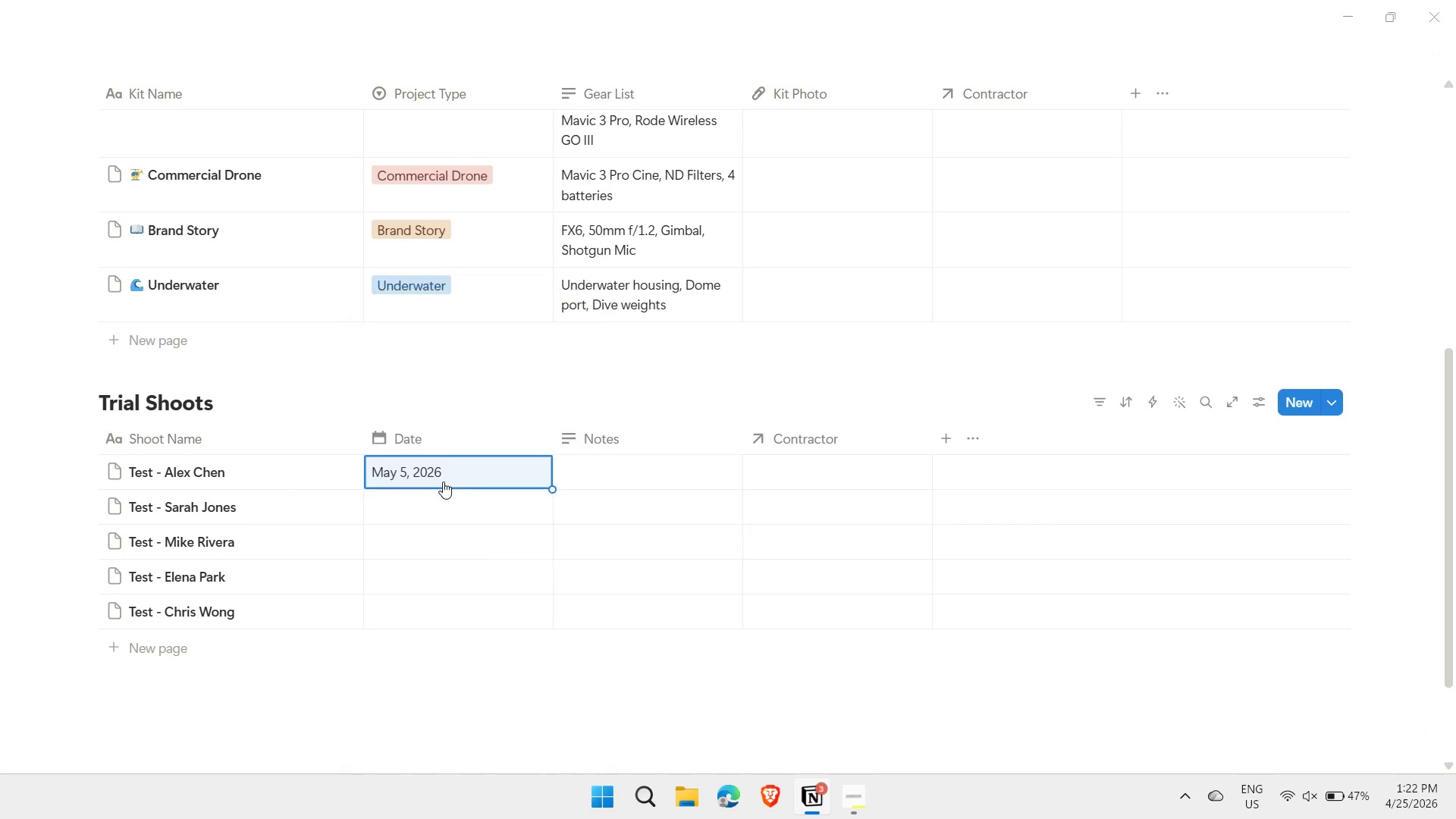 
key(Escape)
 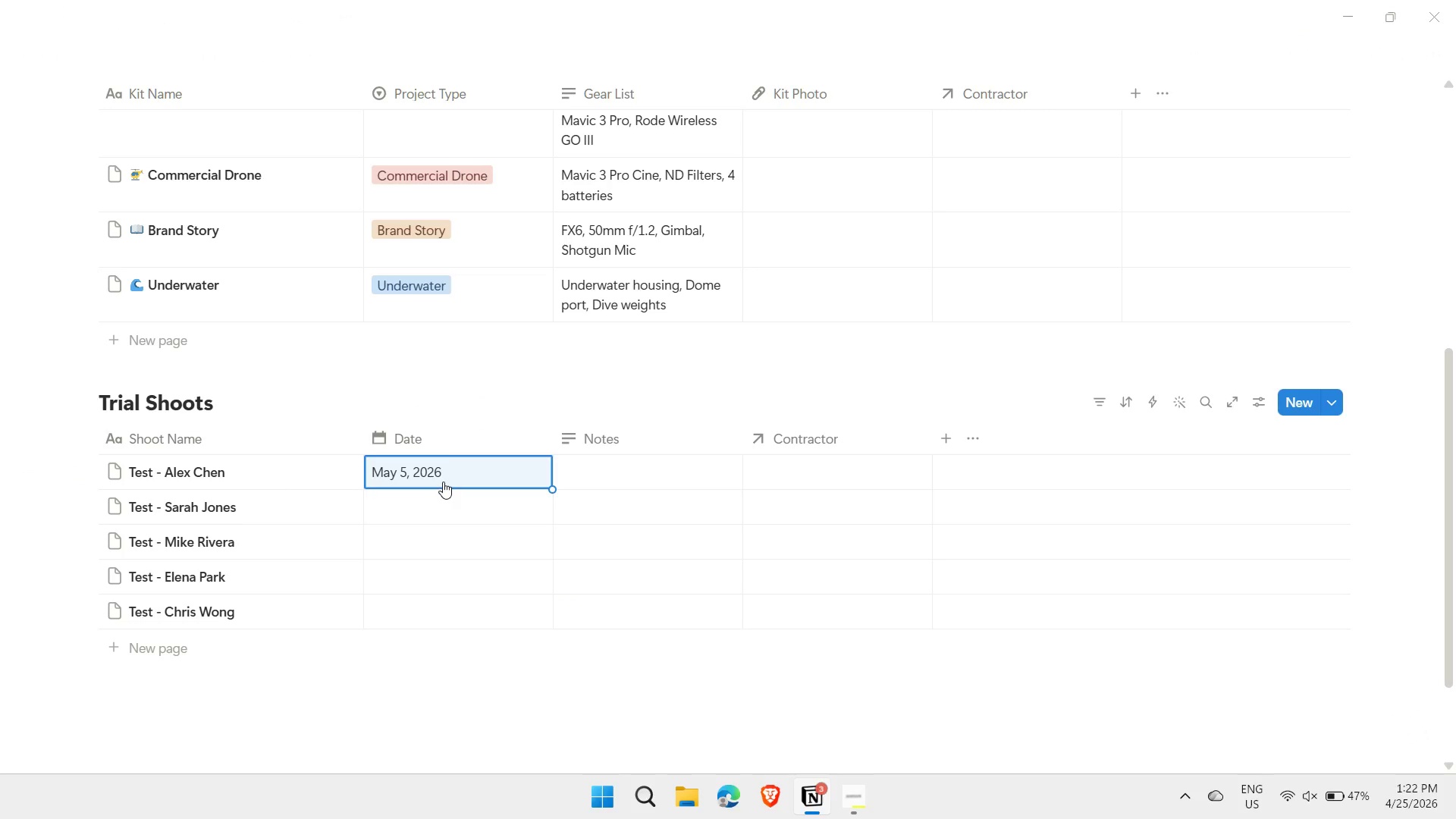 
key(ArrowDown)
 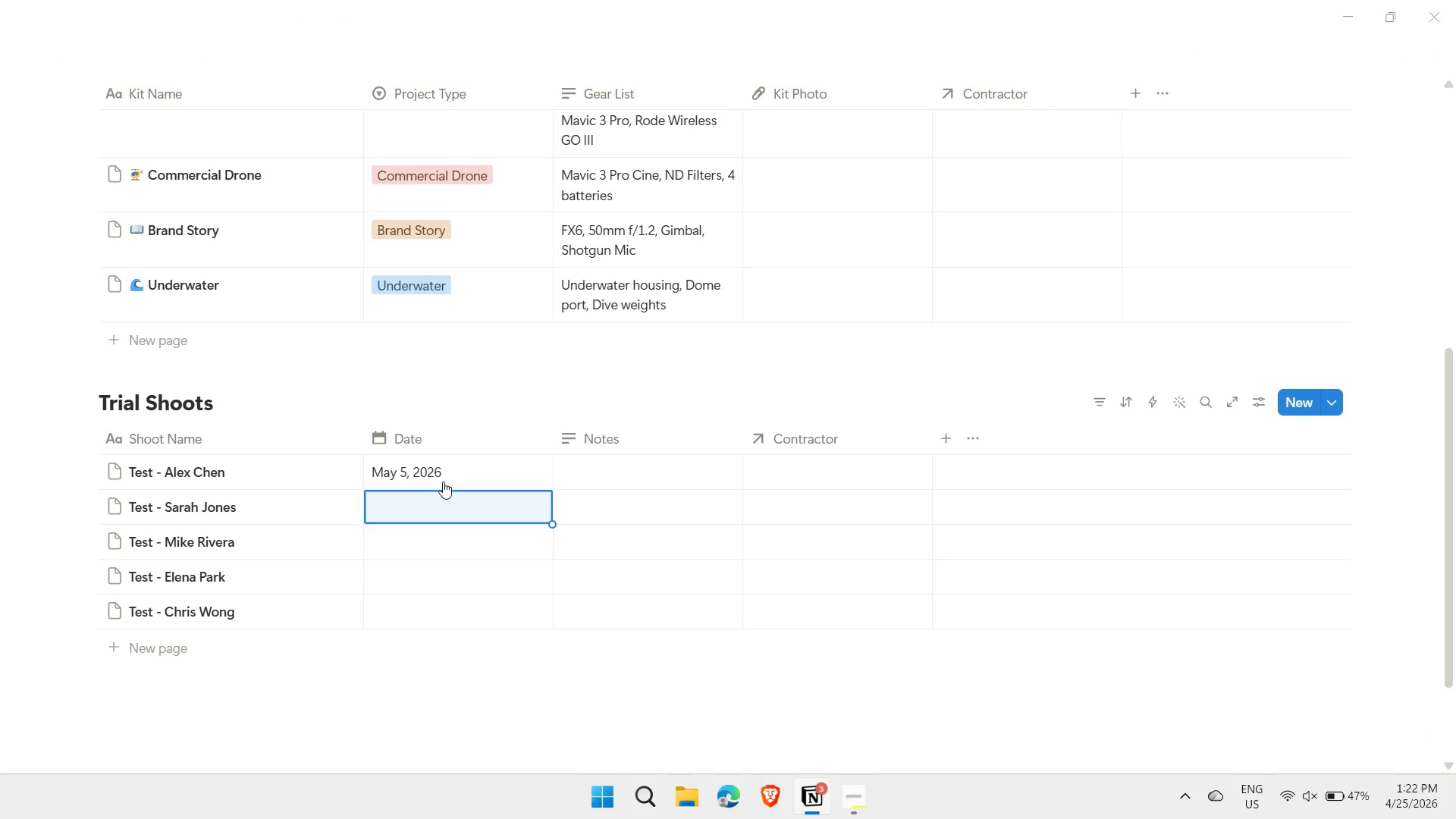 
key(Enter)
 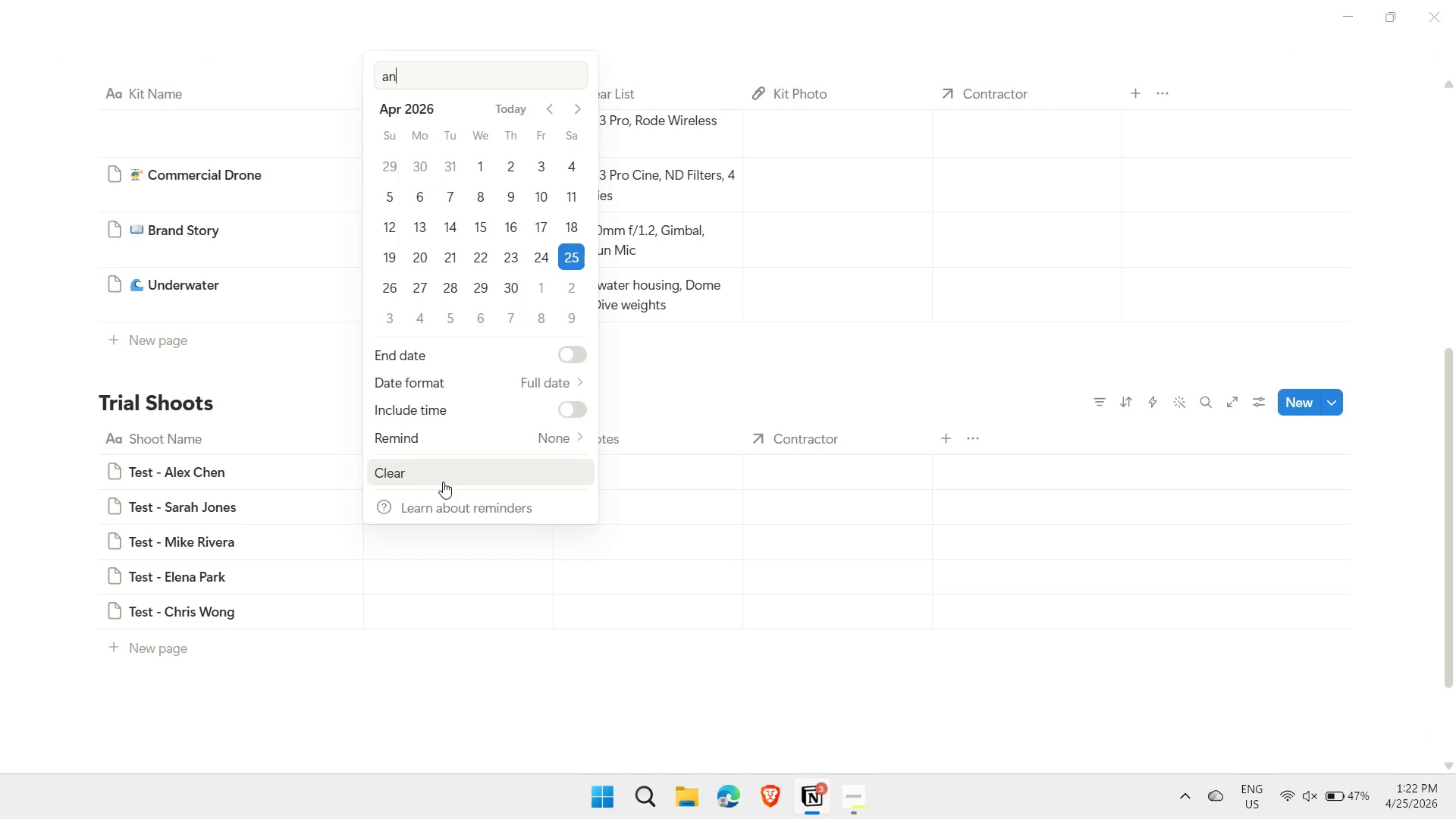 
type(an)
key(Backspace)
key(Backspace)
type(may 7, 20206)
 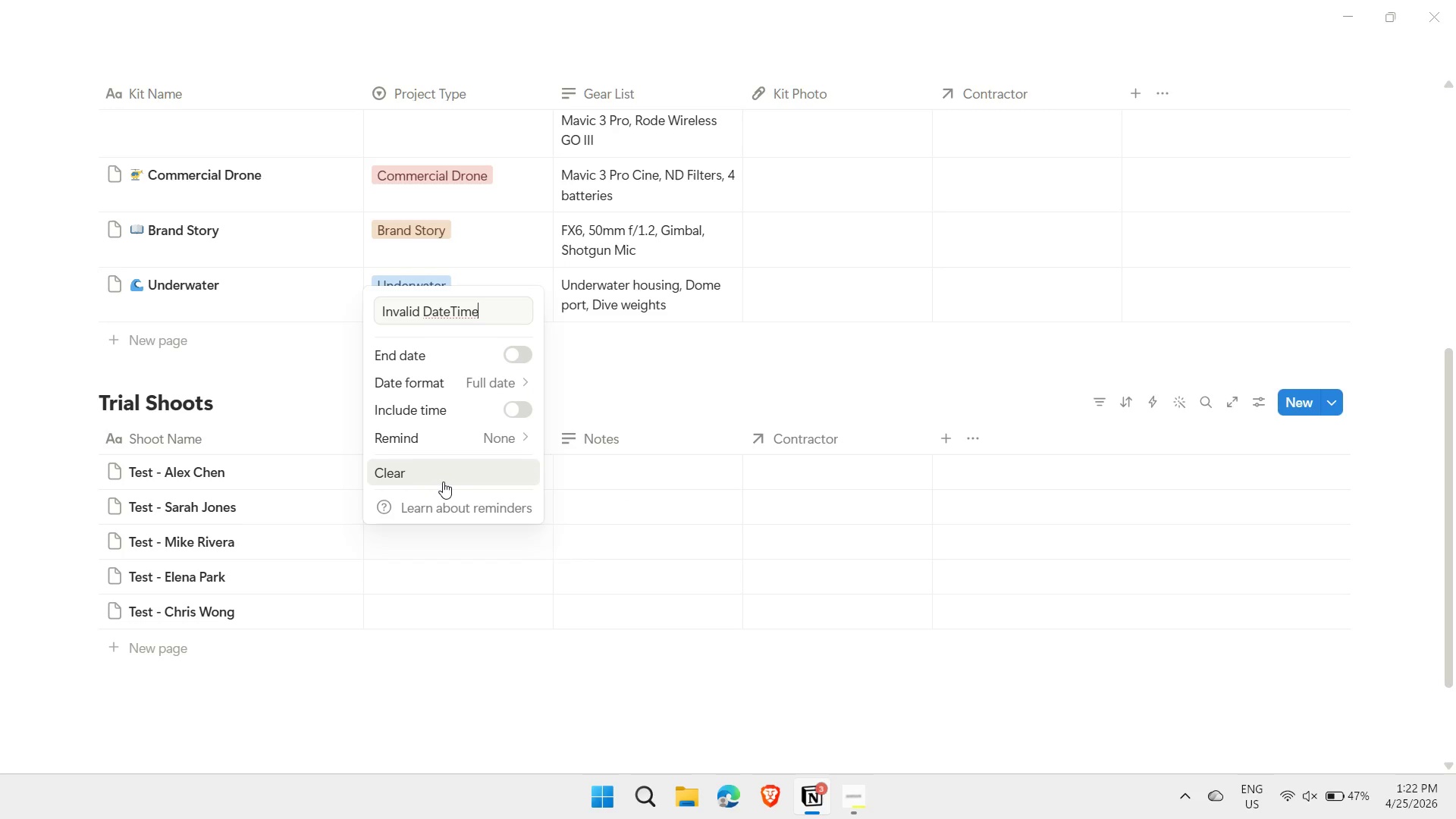 
key(Enter)
 